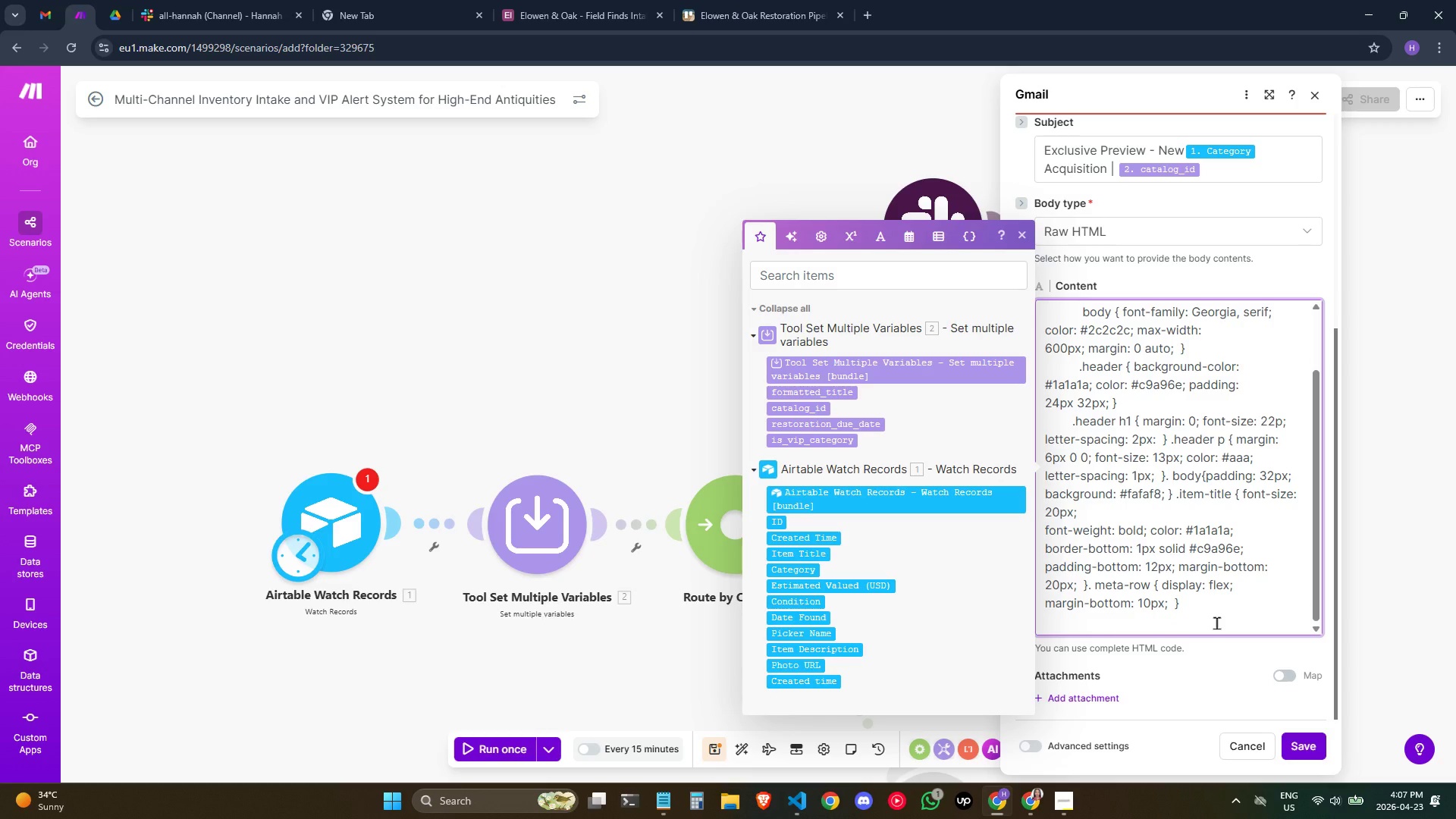 
wait(5.76)
 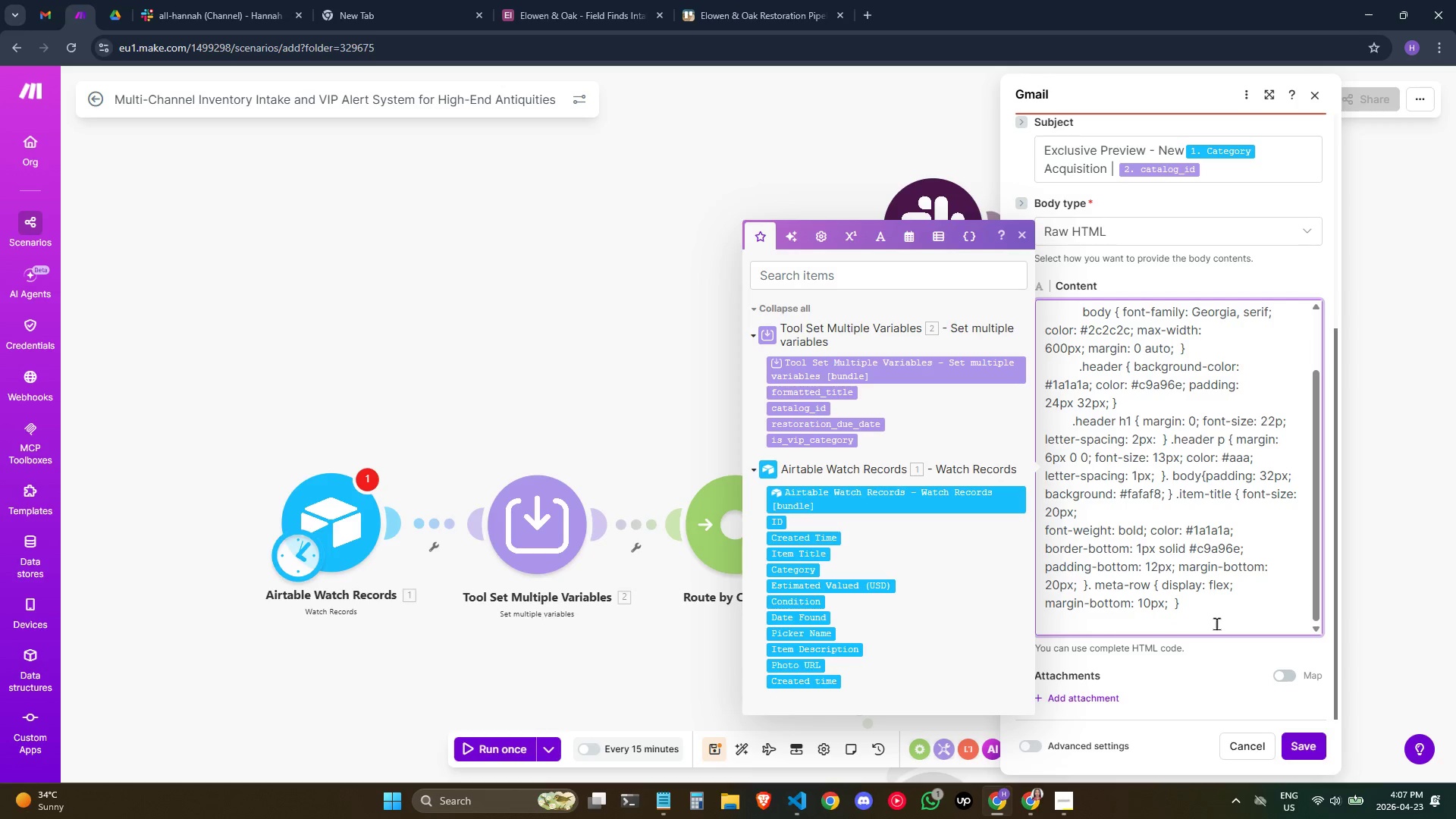 
key(Backspace)
 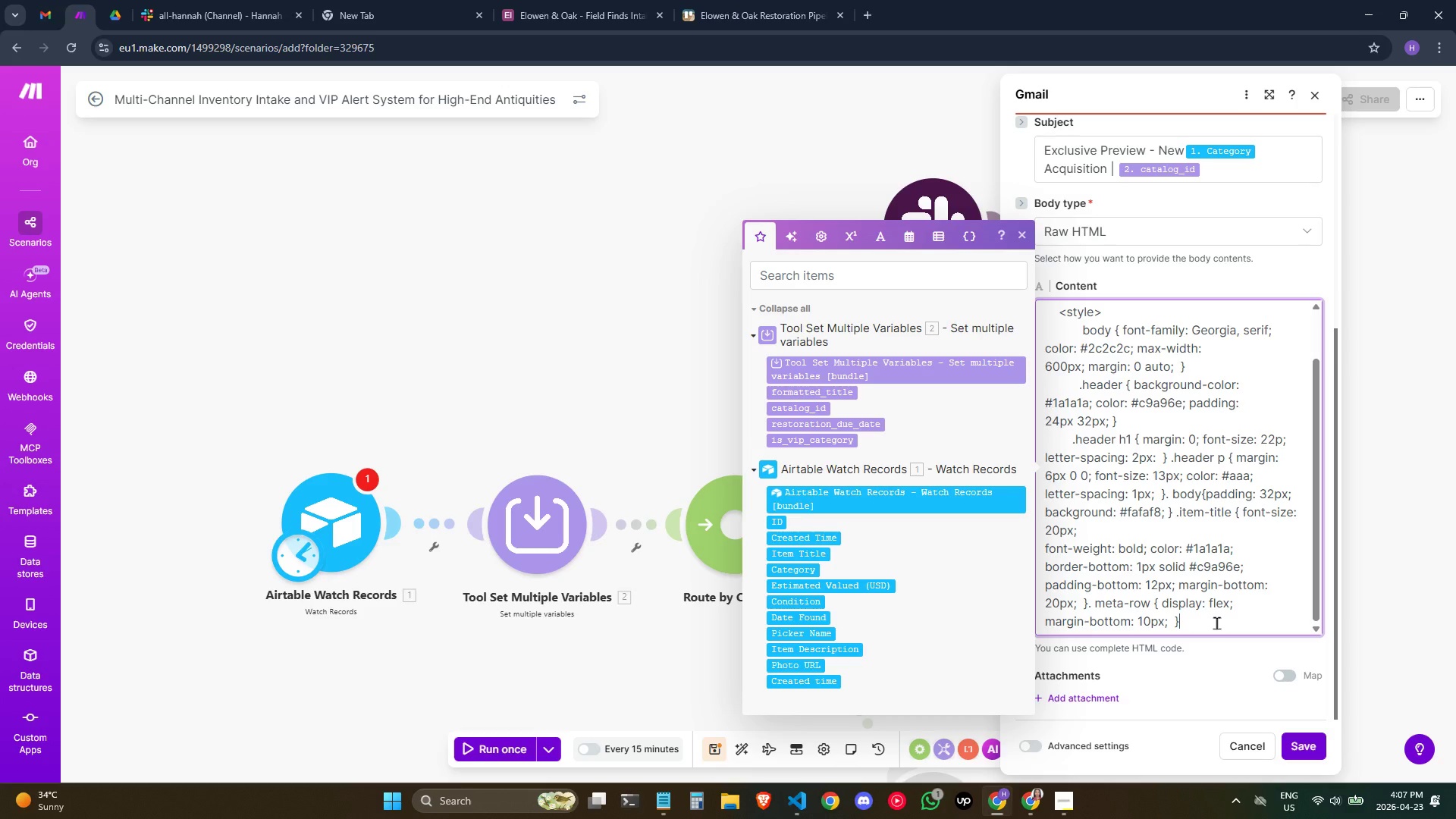 
type(.meta-label)
 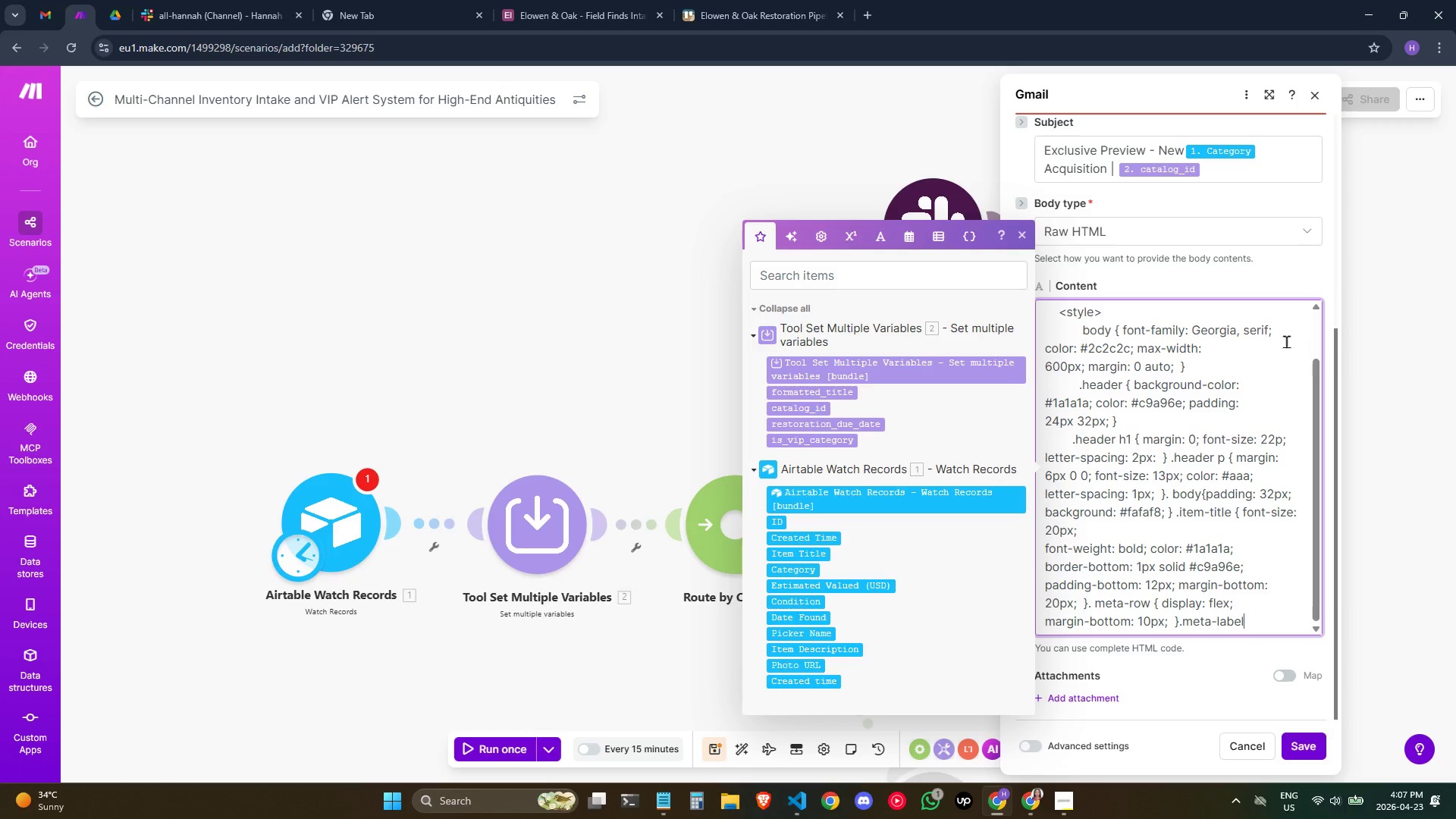 
type( { witc)
key(Backspace)
key(Backspace)
type(s)
key(Backspace)
type(dth:)
 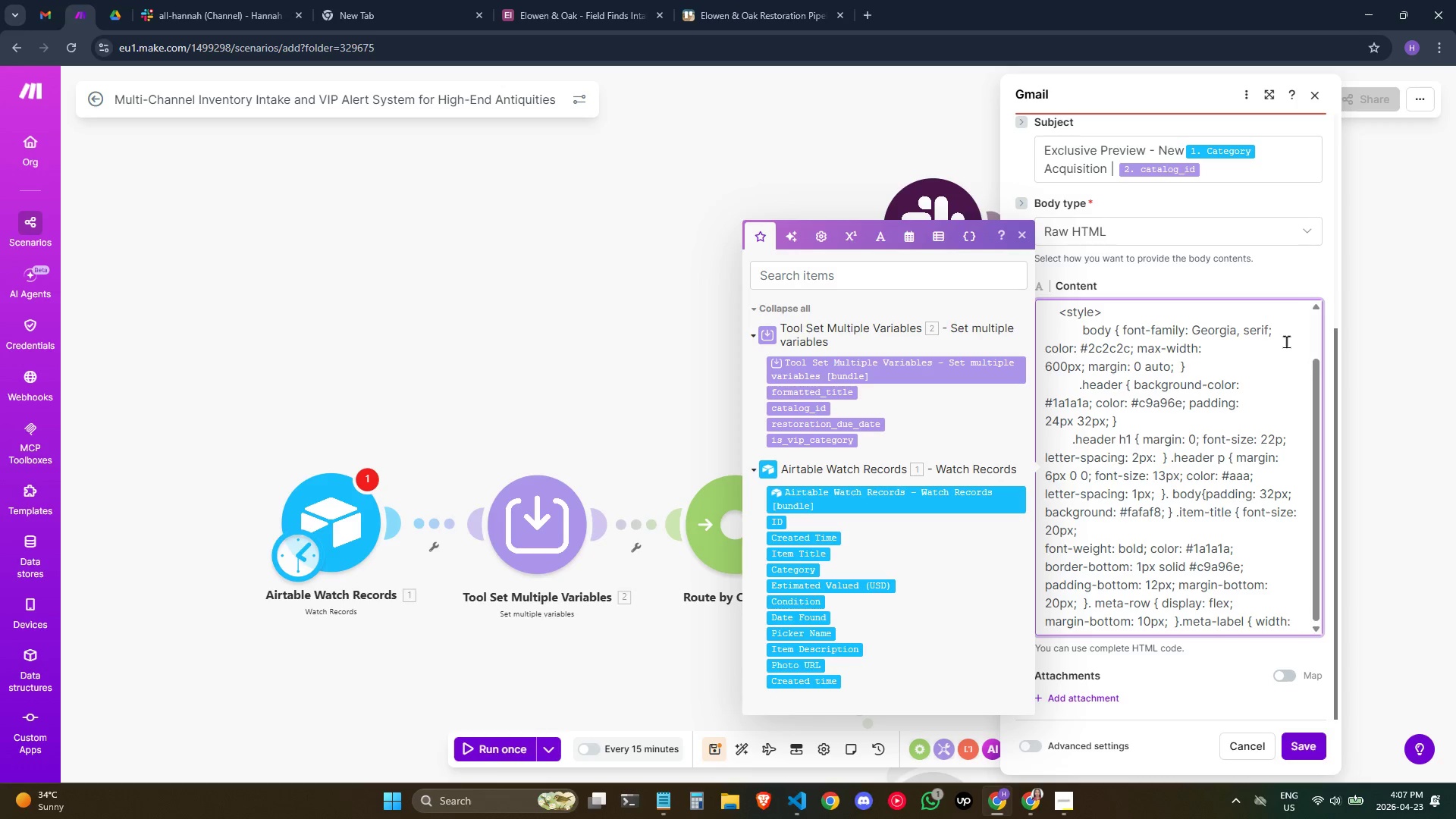 
wait(10.86)
 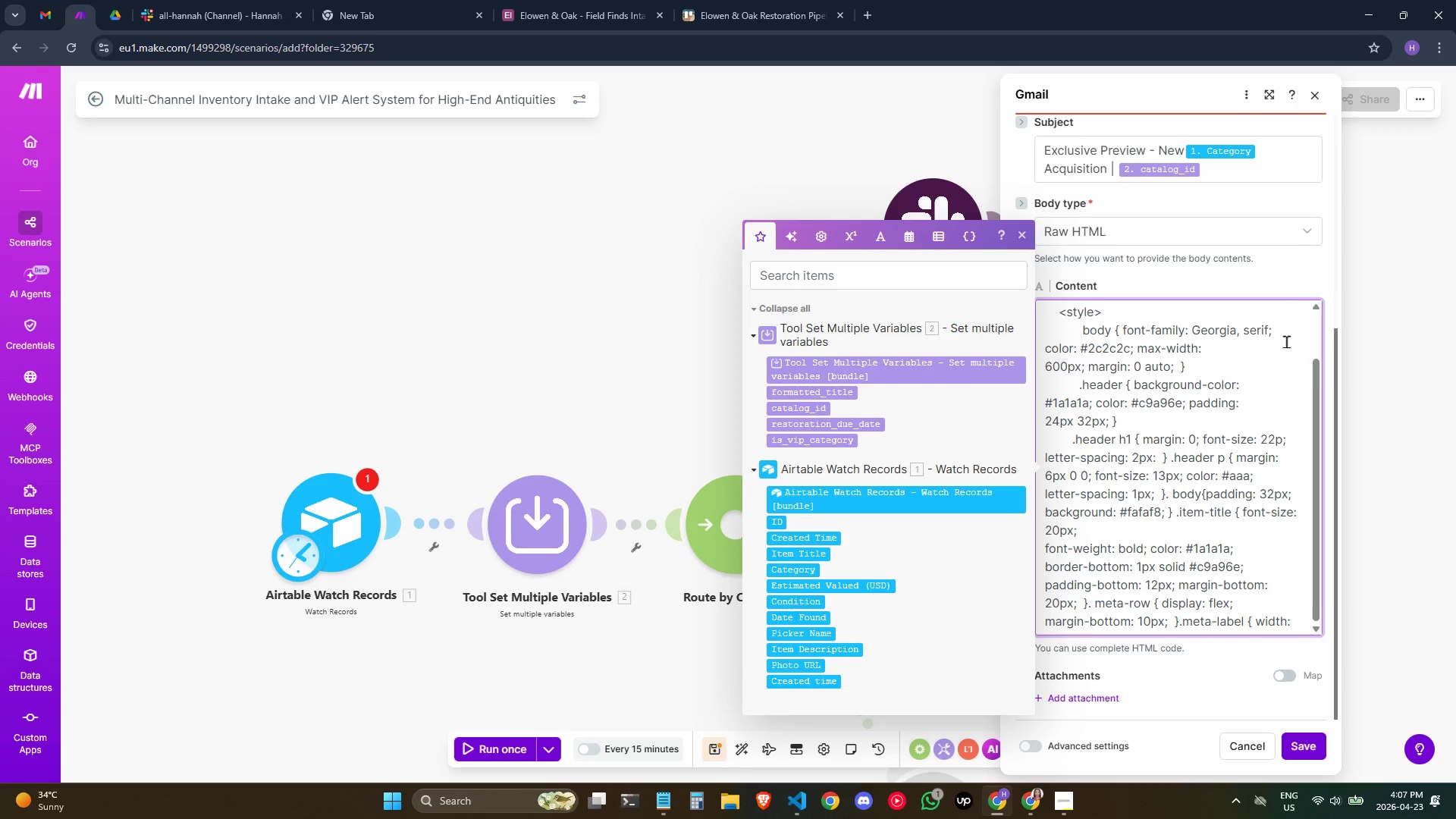 
type( 160)
 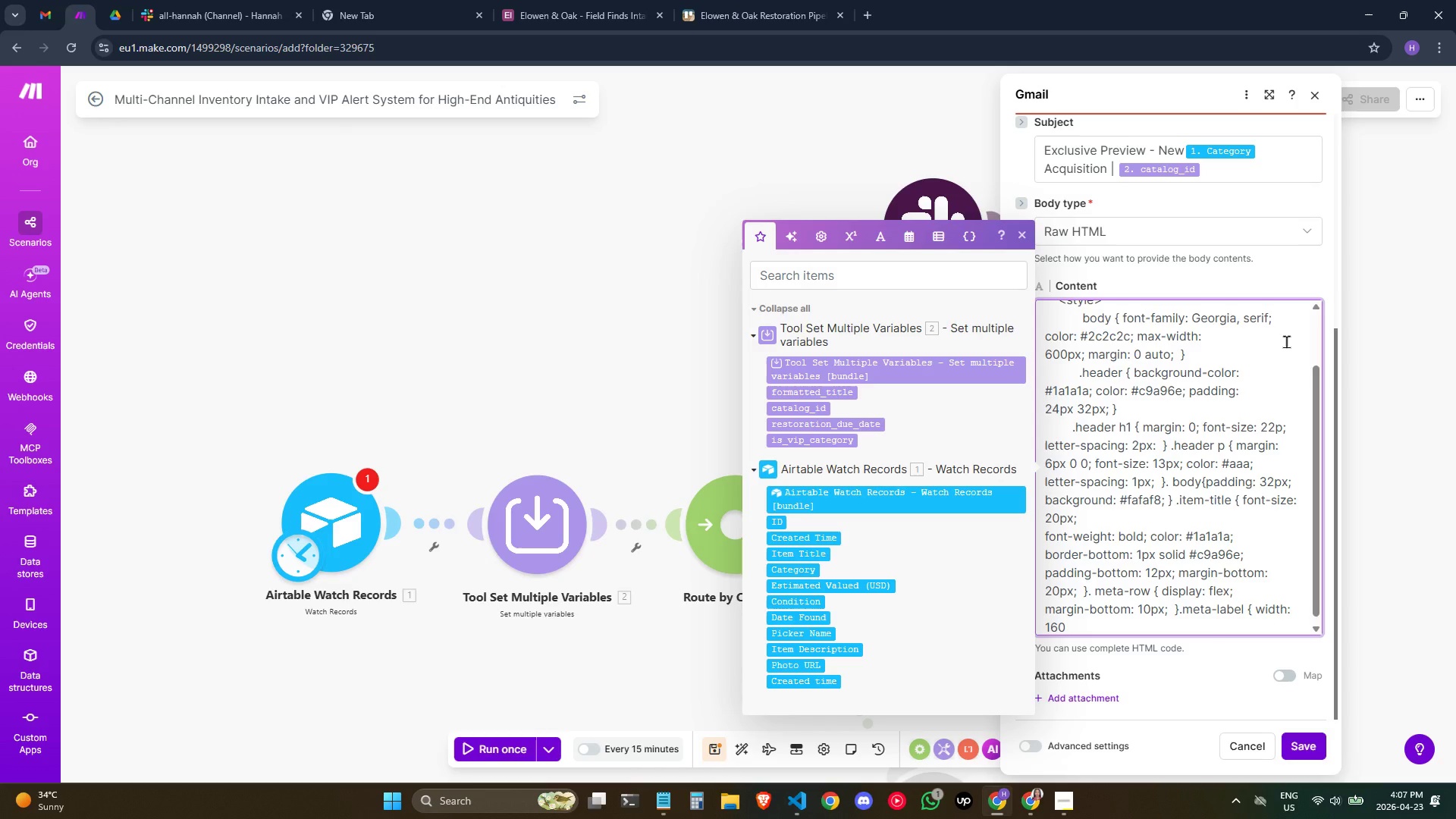 
wait(14.99)
 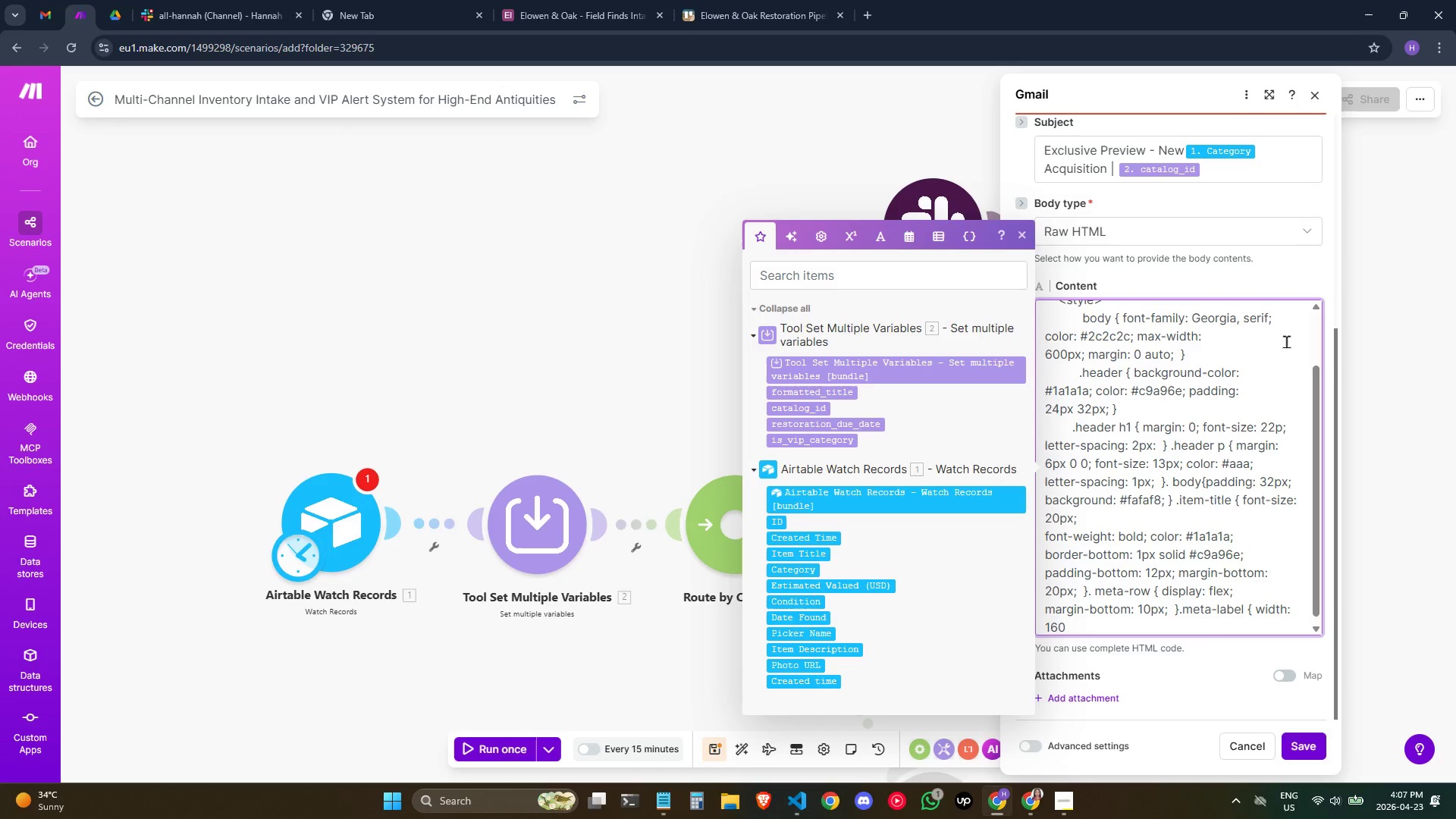 
key(Semicolon)
 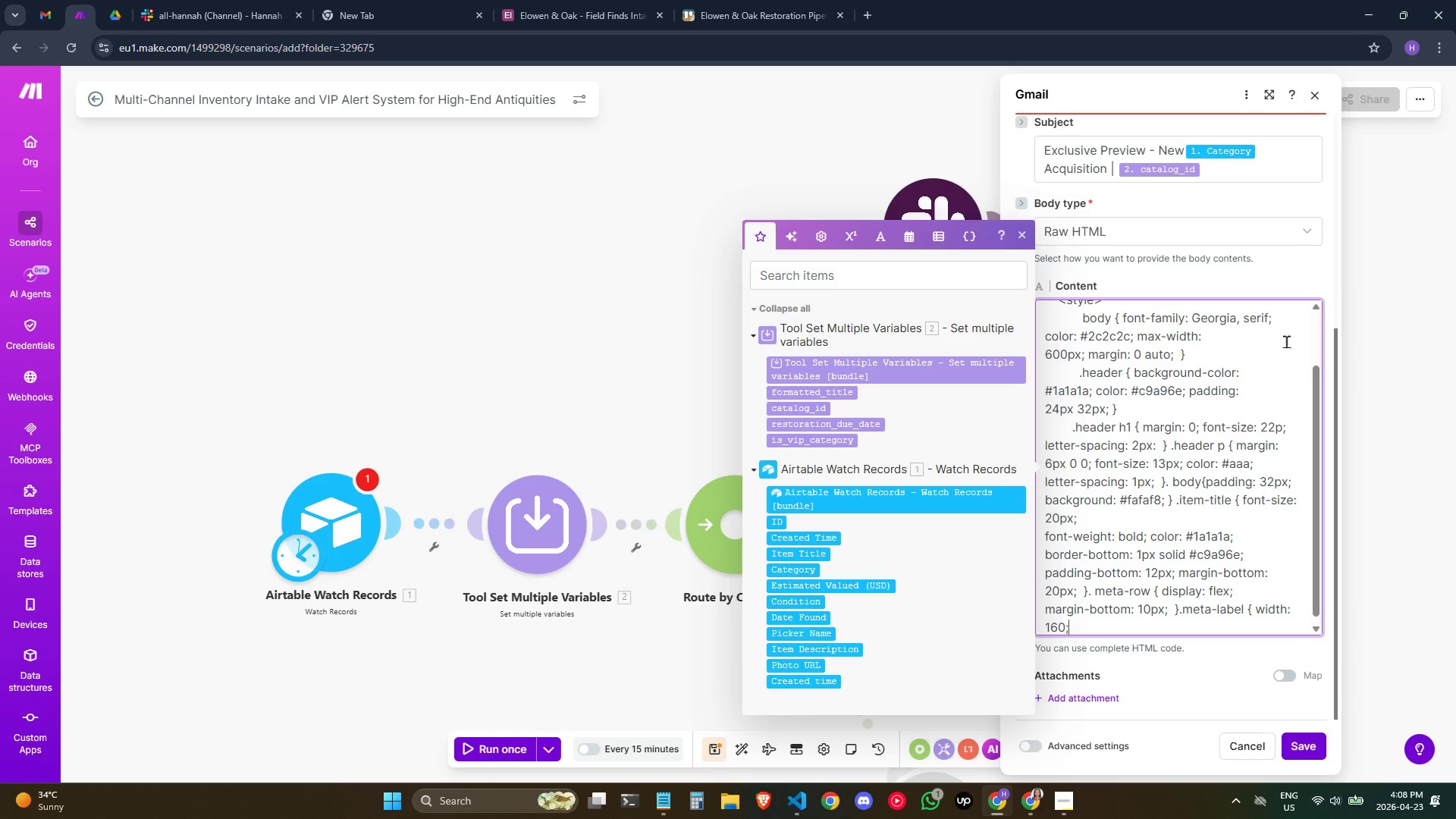 
key(Enter)
 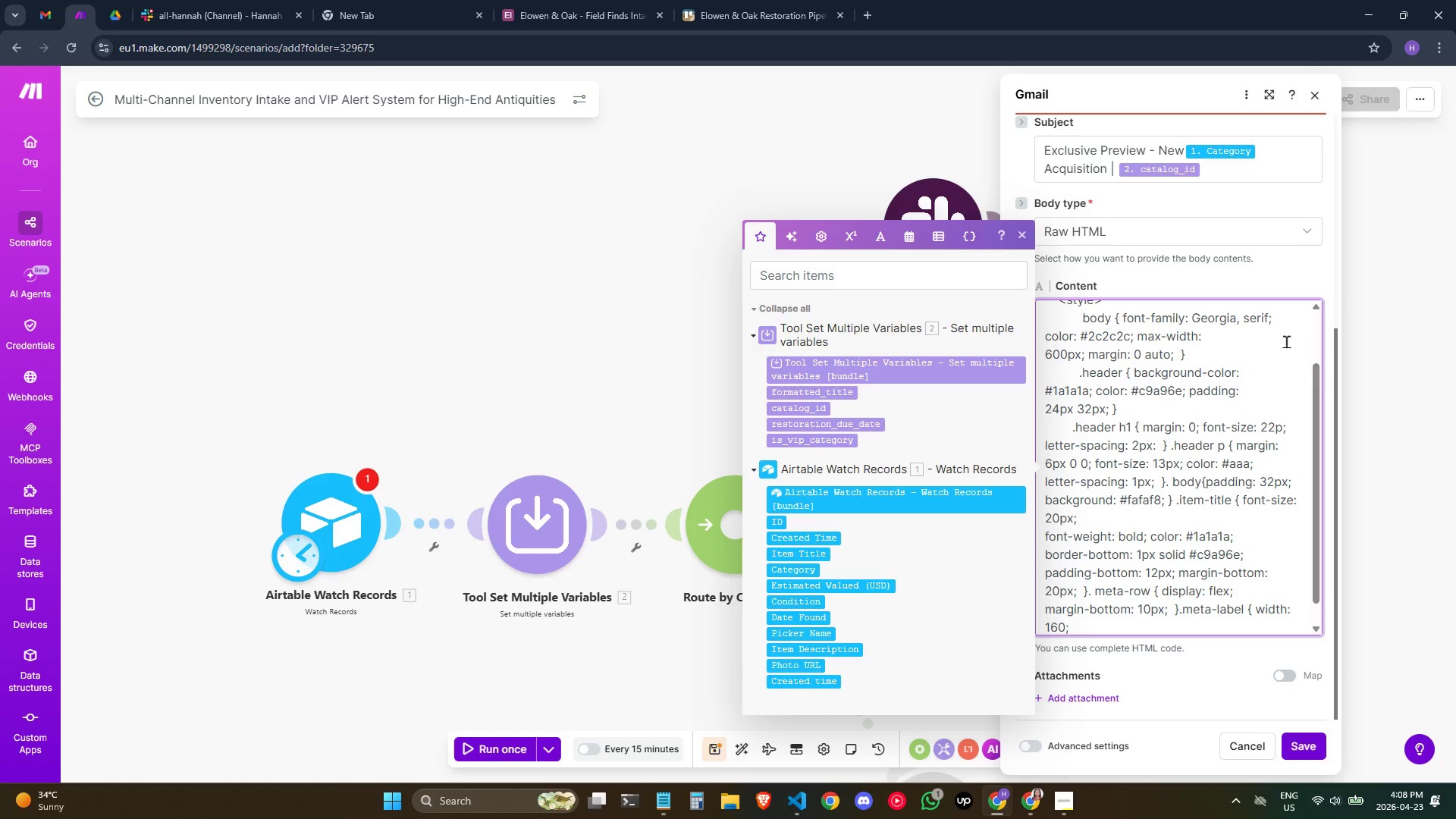 
wait(12.12)
 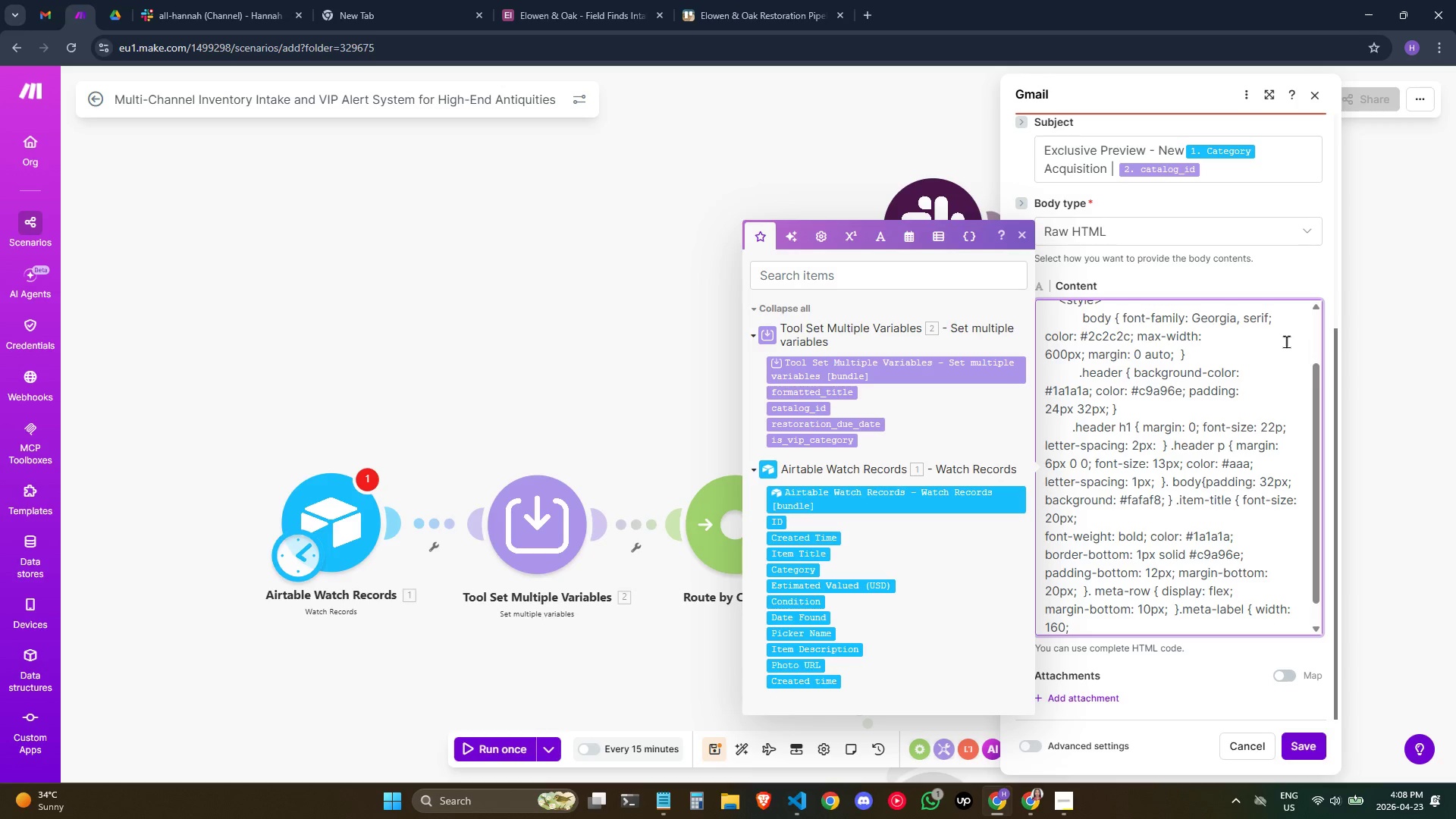 
key(ArrowLeft)
 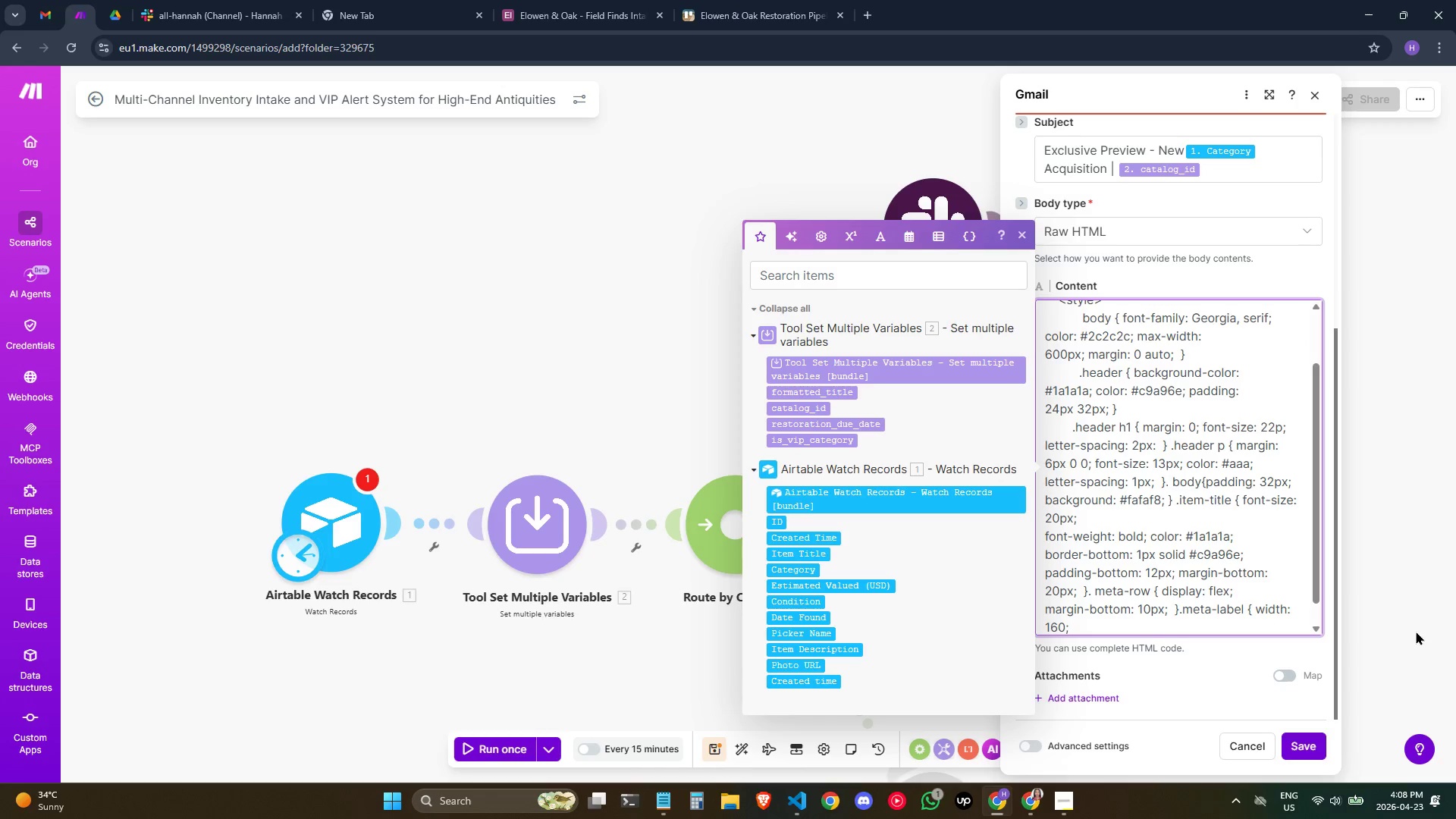 
key(Enter)
 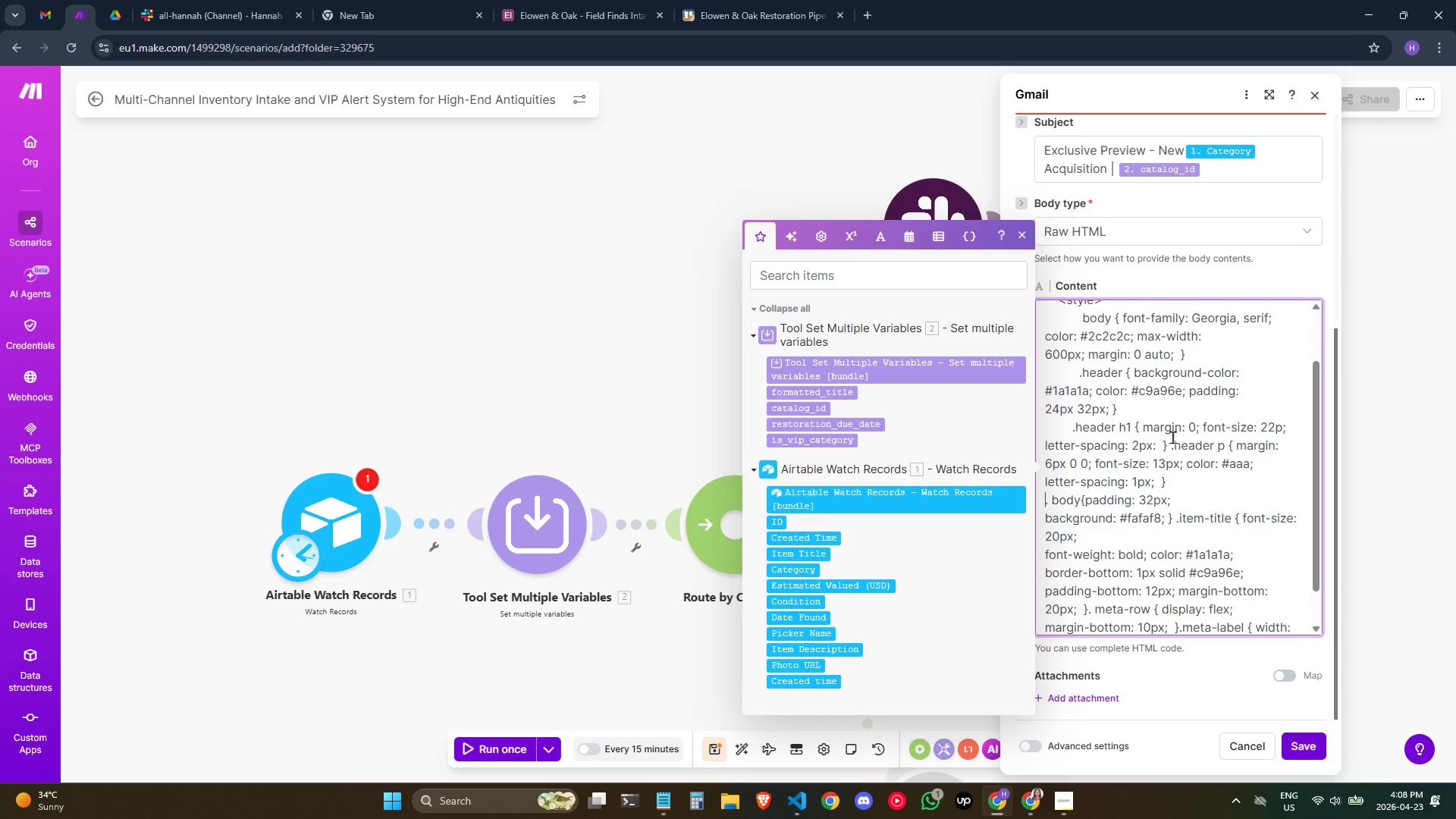 
left_click([1173, 447])
 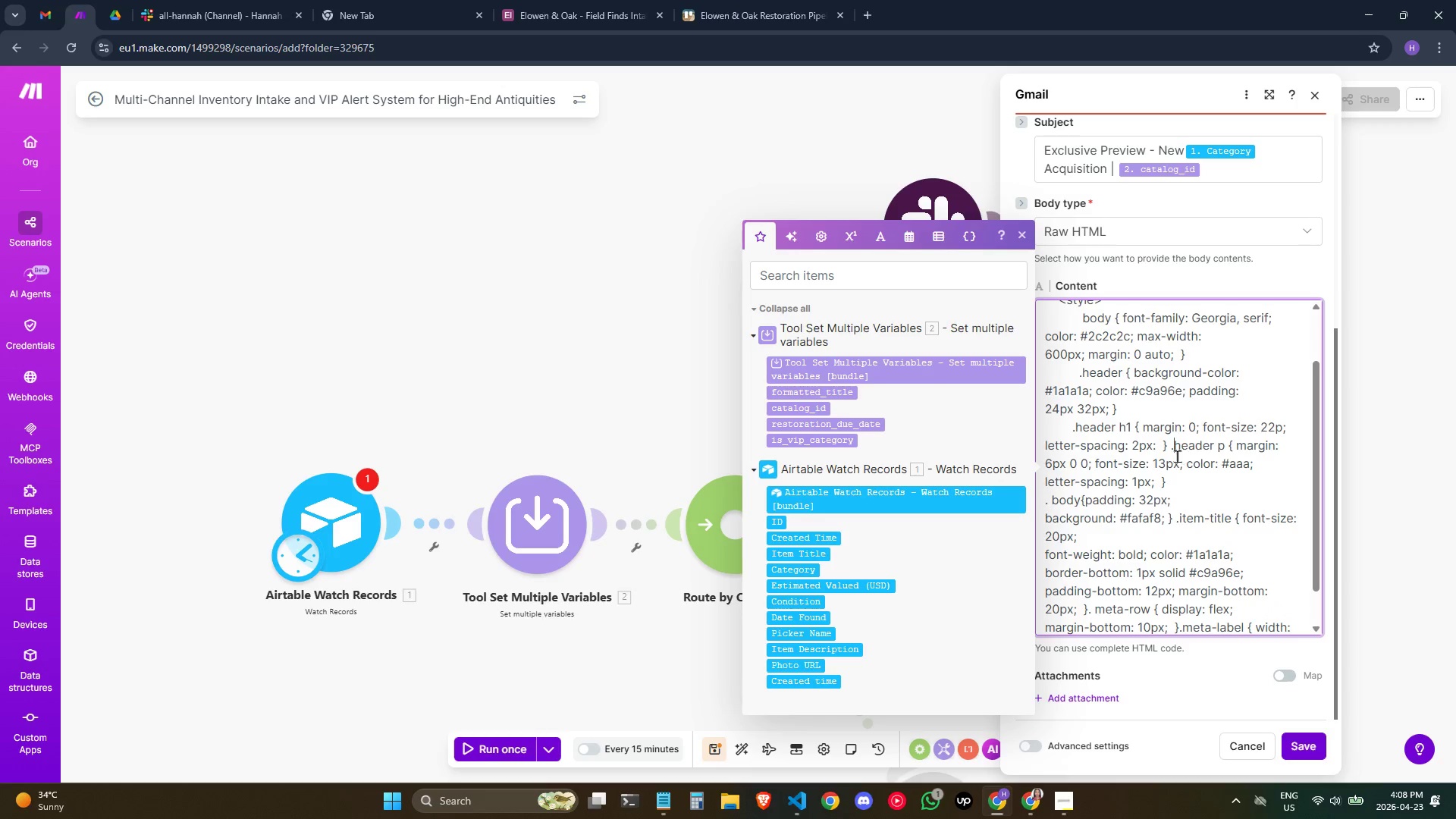 
left_click([1168, 447])
 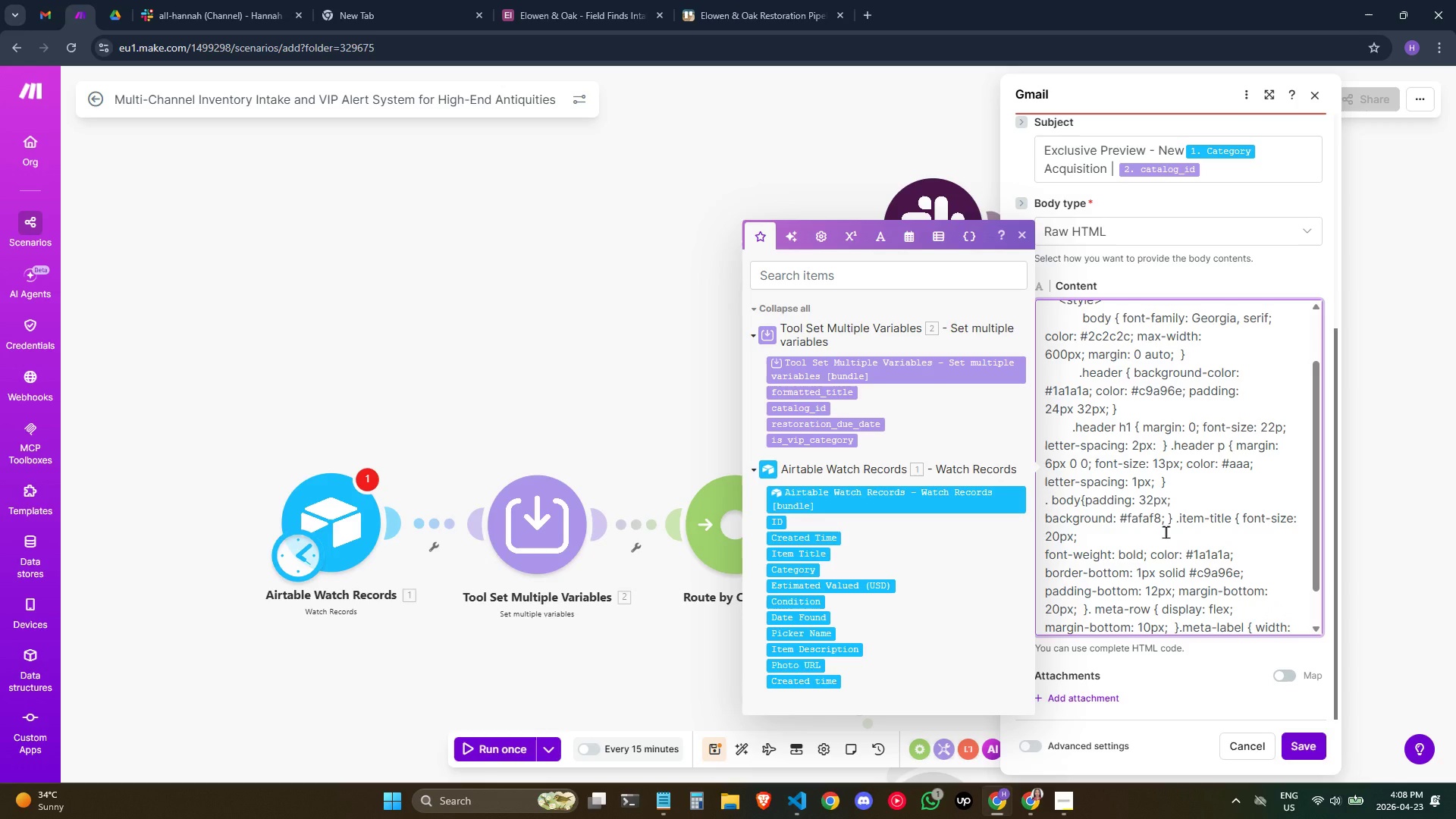 
key(Enter)
 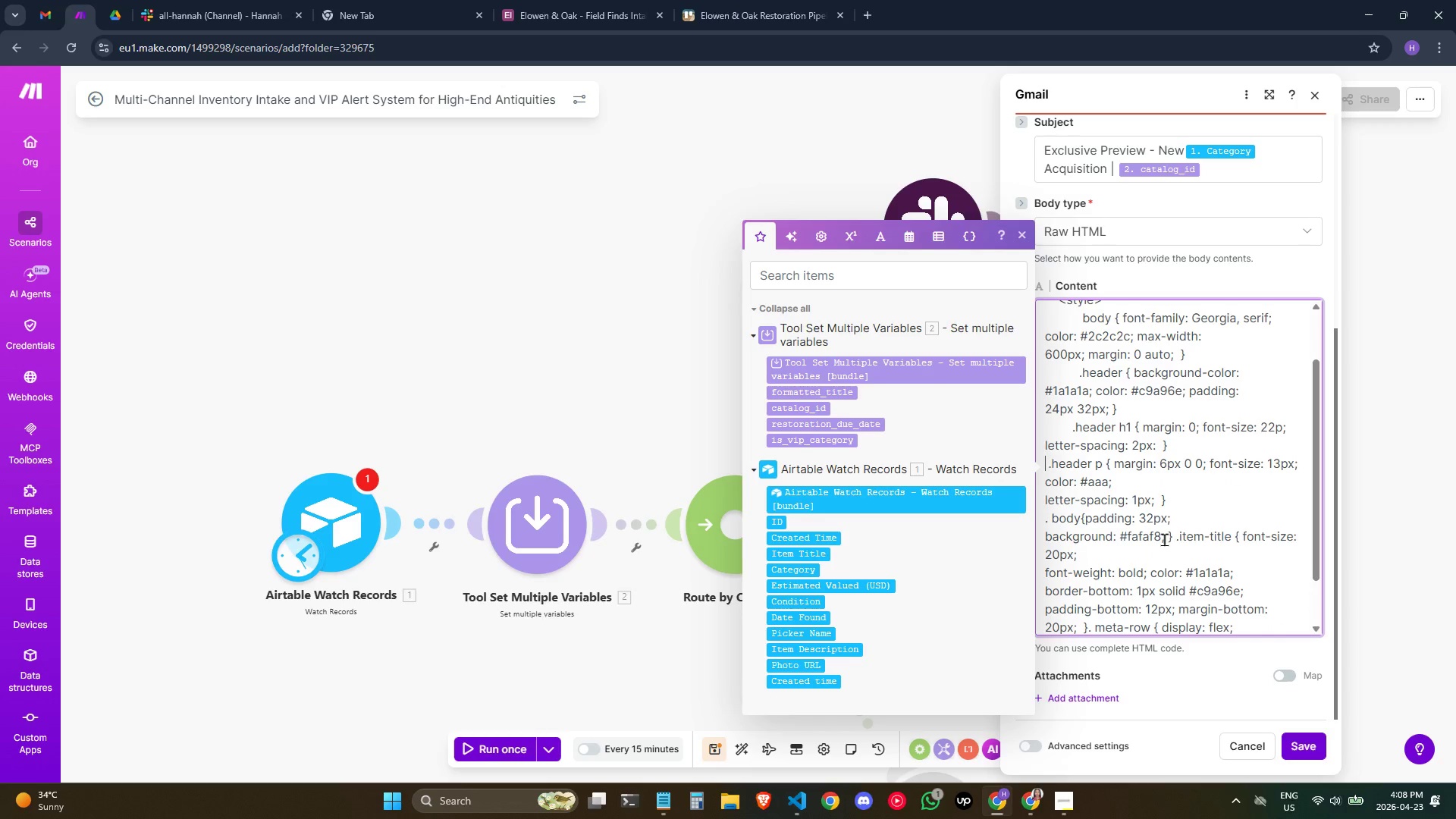 
hold_key(key=Space, duration=0.75)
 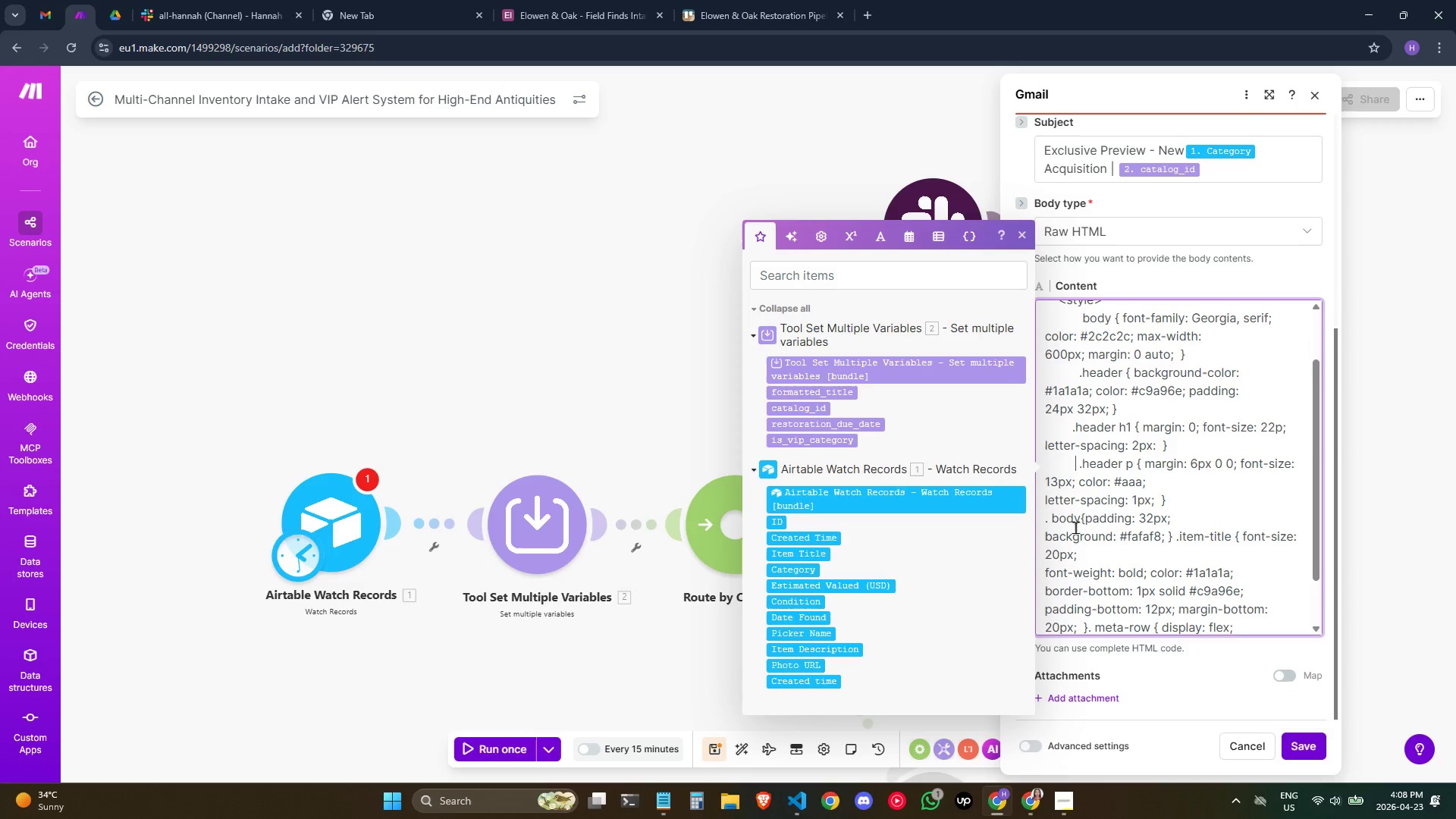 
key(Backspace)
 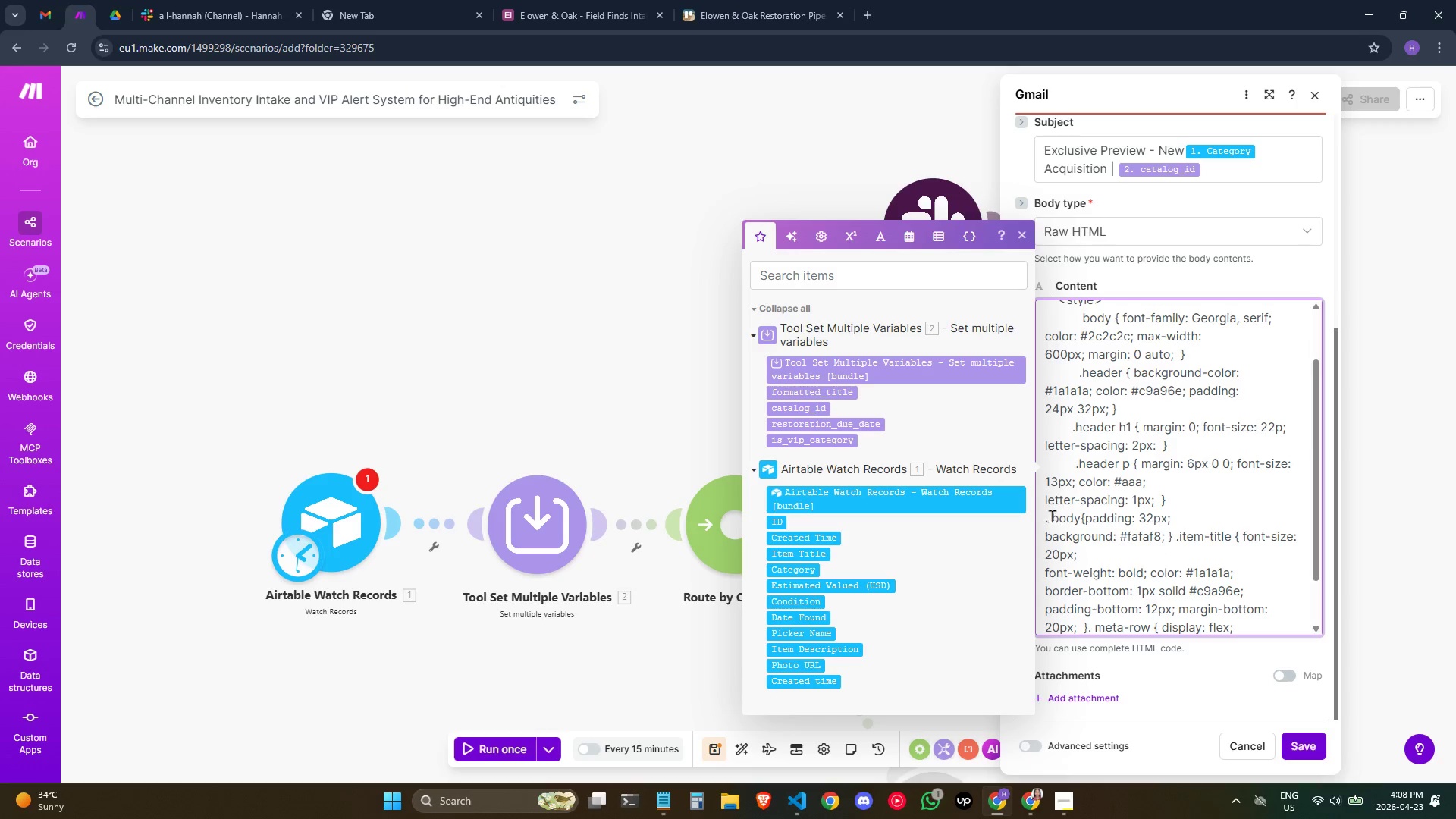 
left_click([1049, 515])
 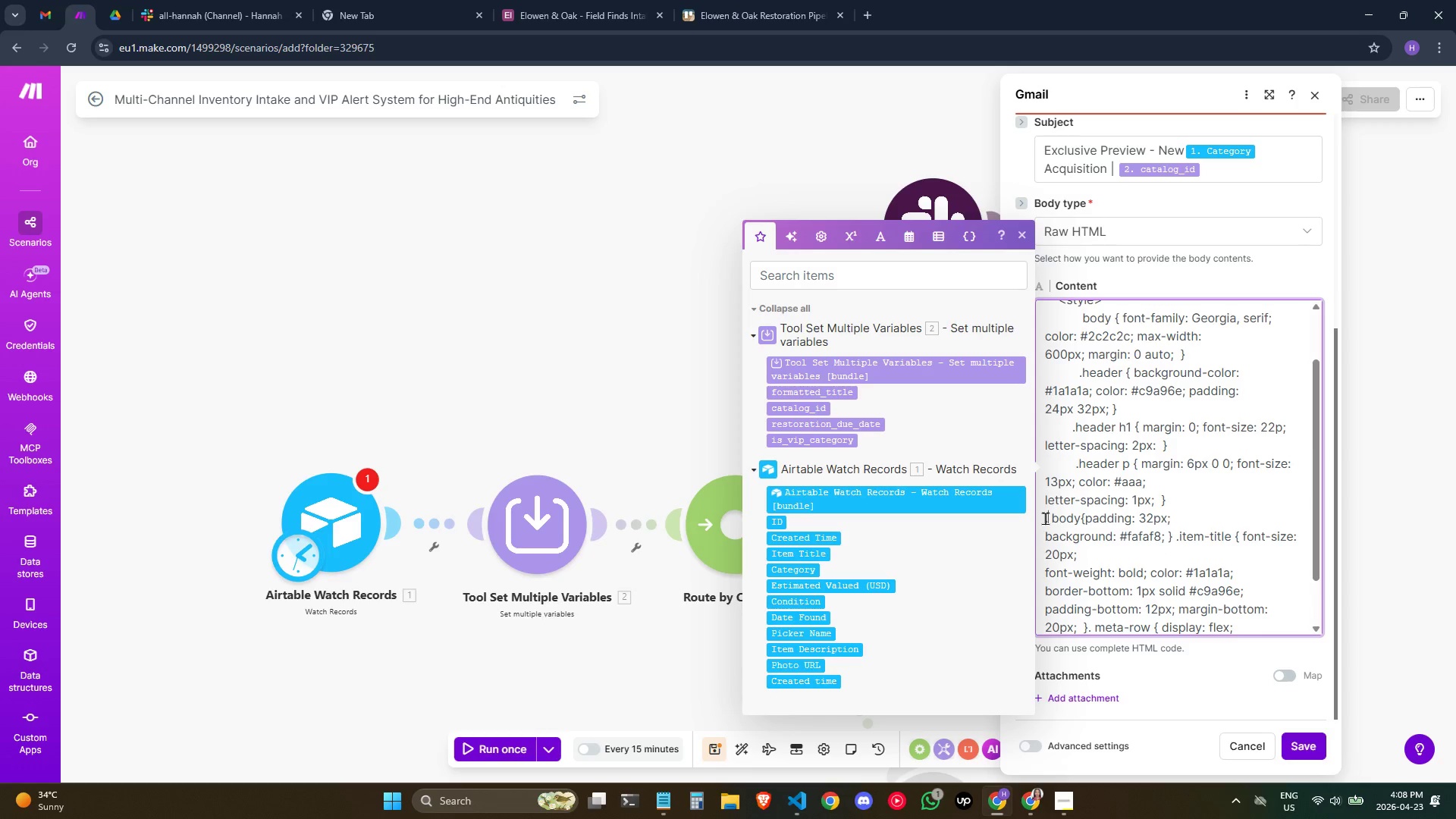 
left_click([1045, 518])
 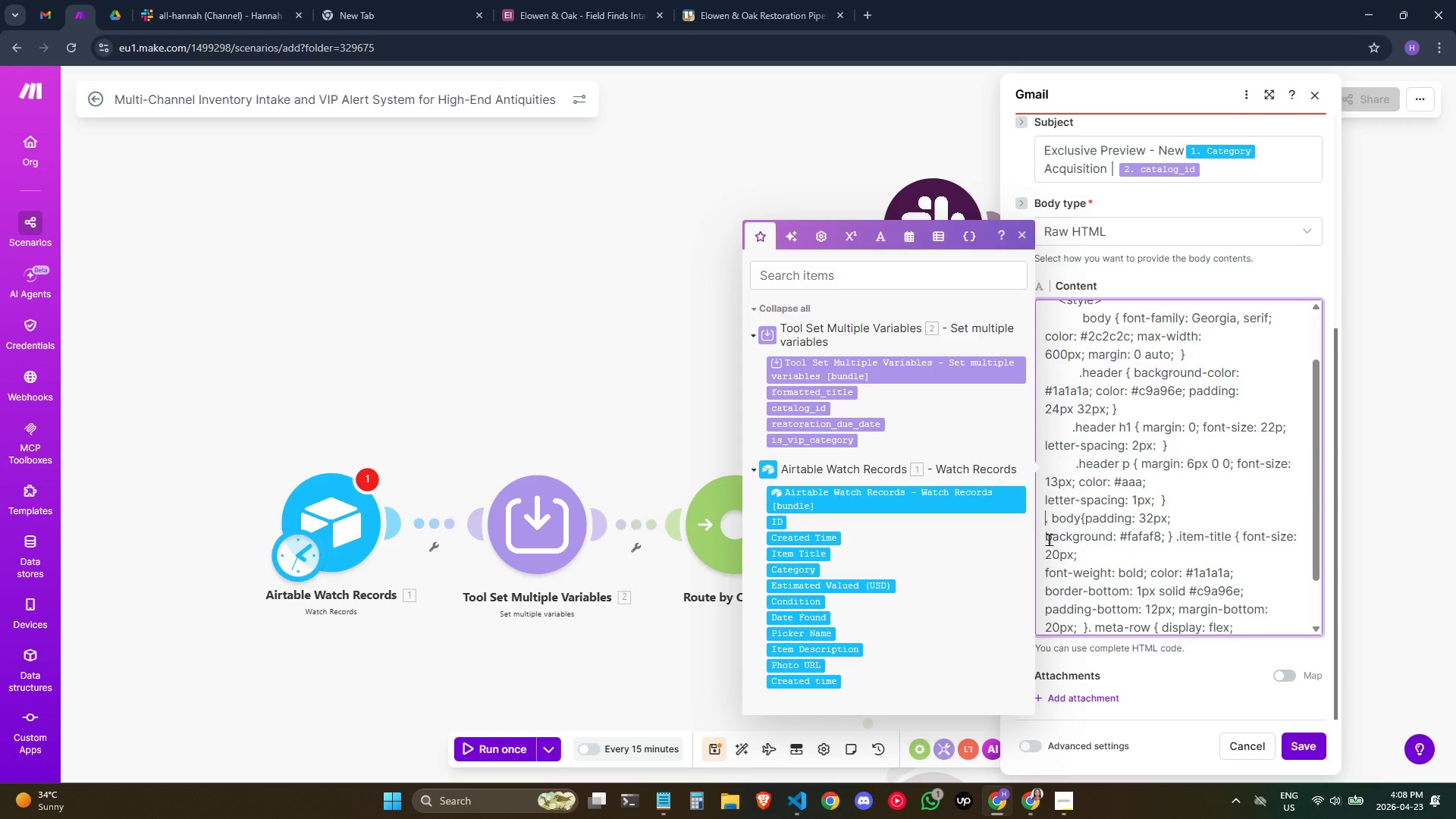 
hold_key(key=Space, duration=0.38)
 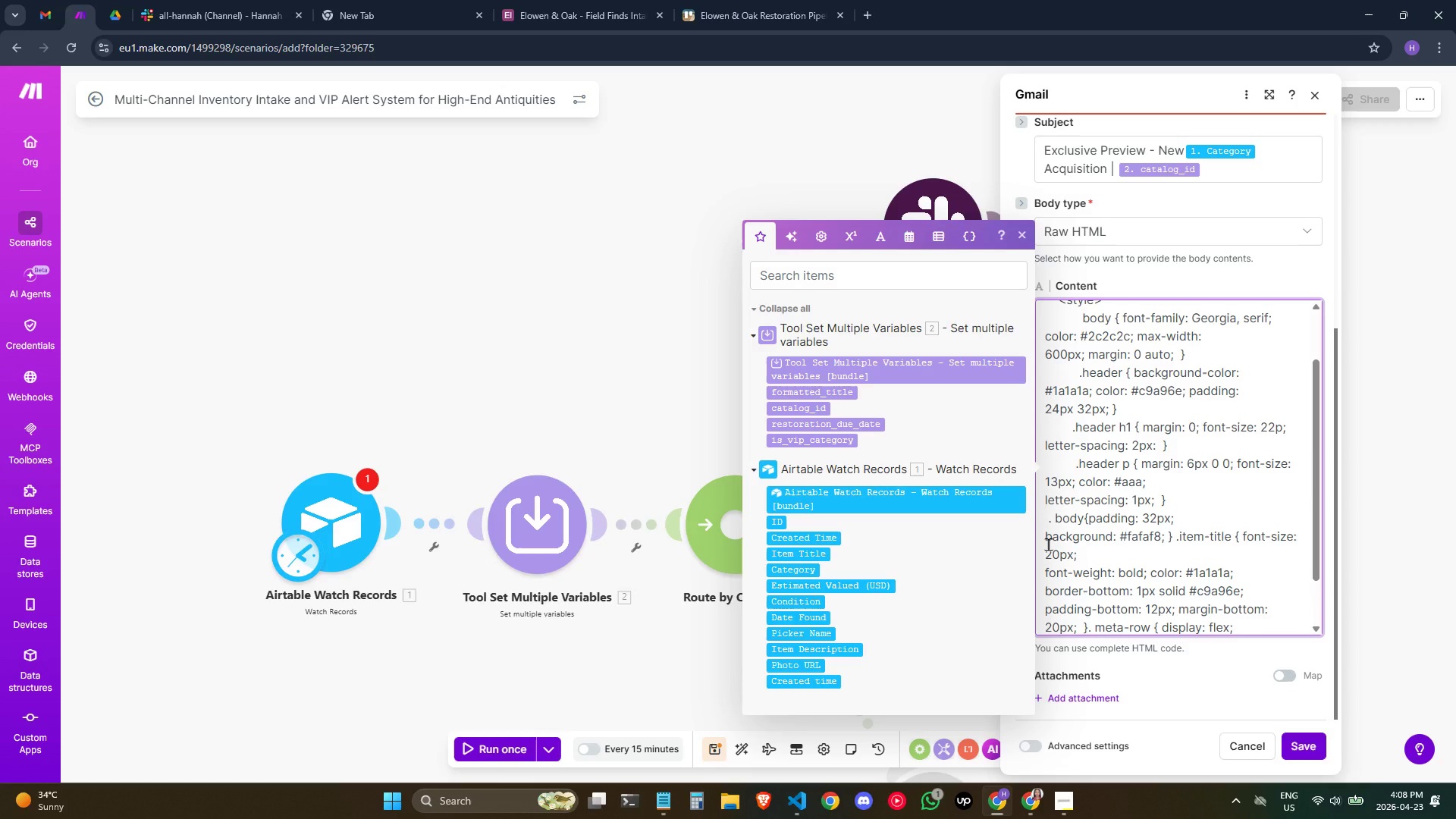 
key(Space)
 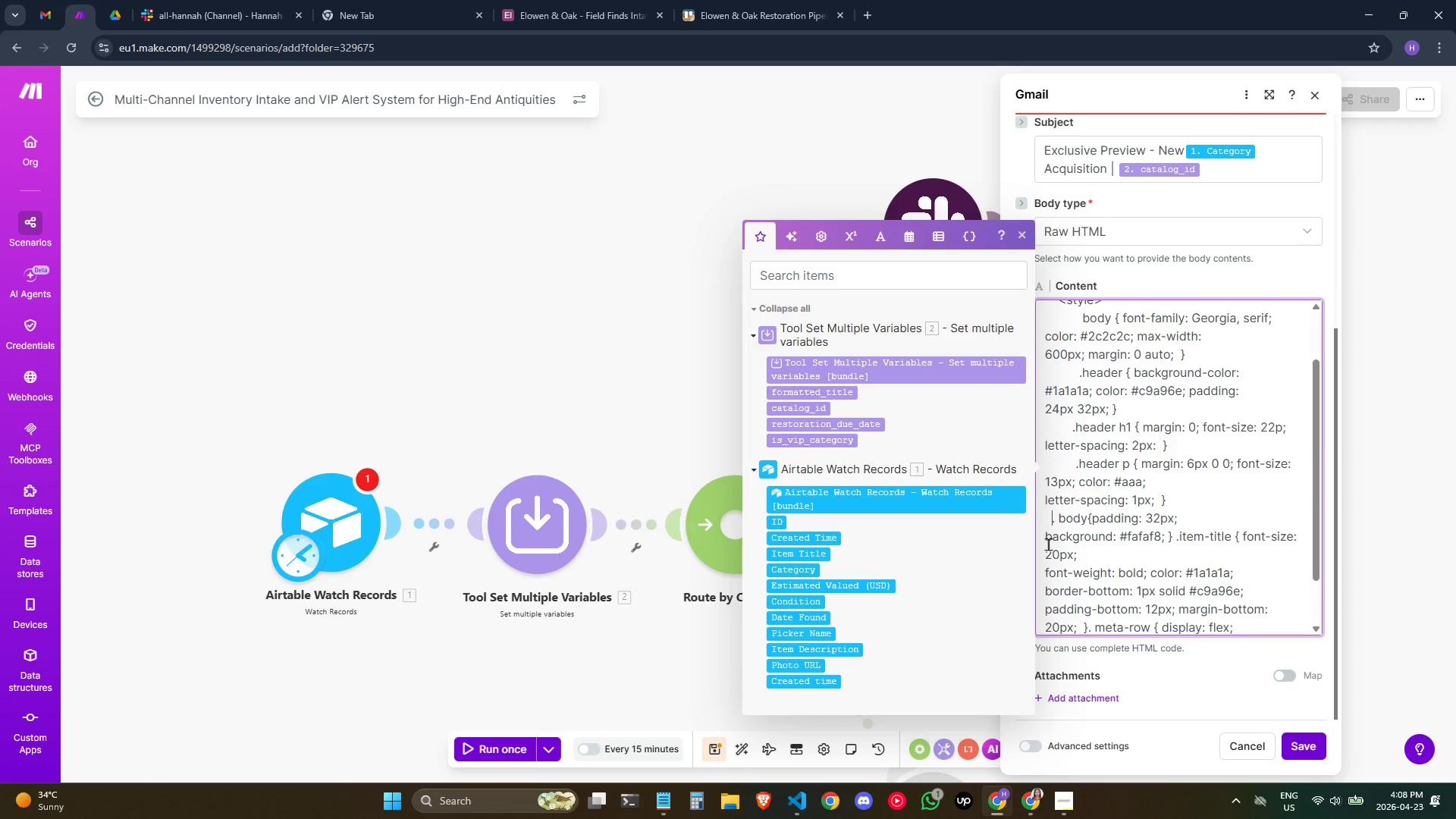 
key(Space)
 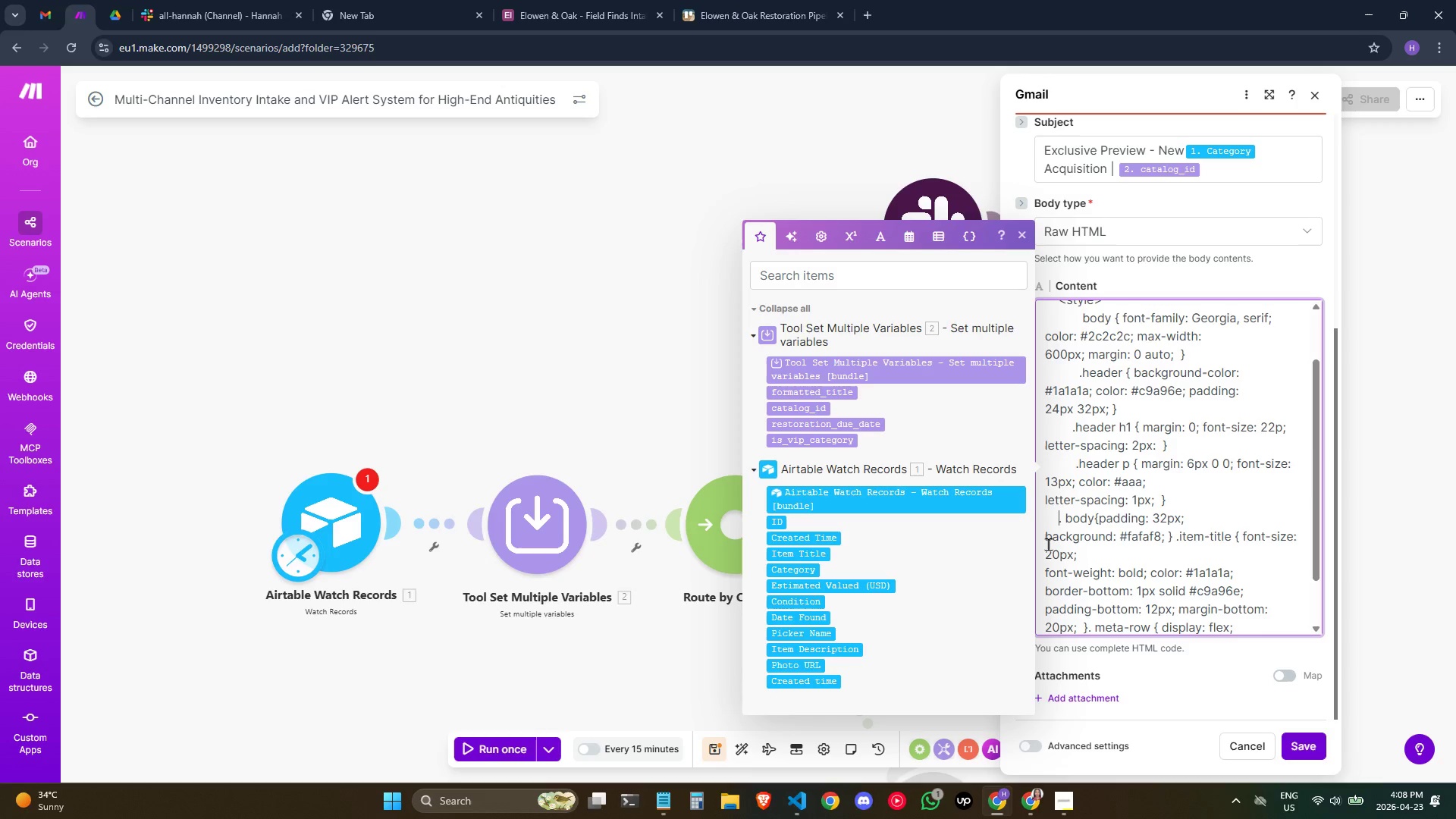 
key(Space)
 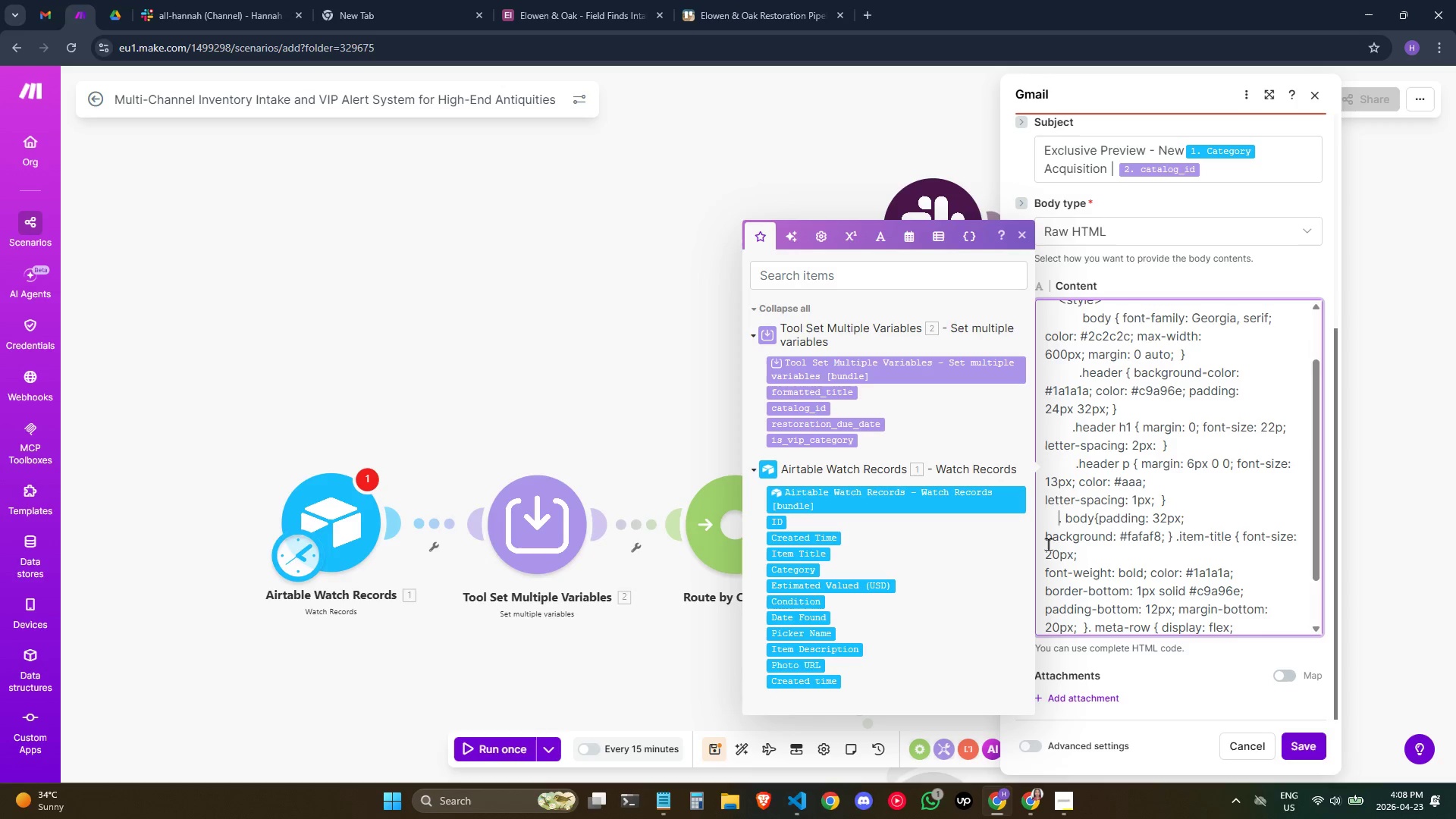 
hold_key(key=Space, duration=0.36)
 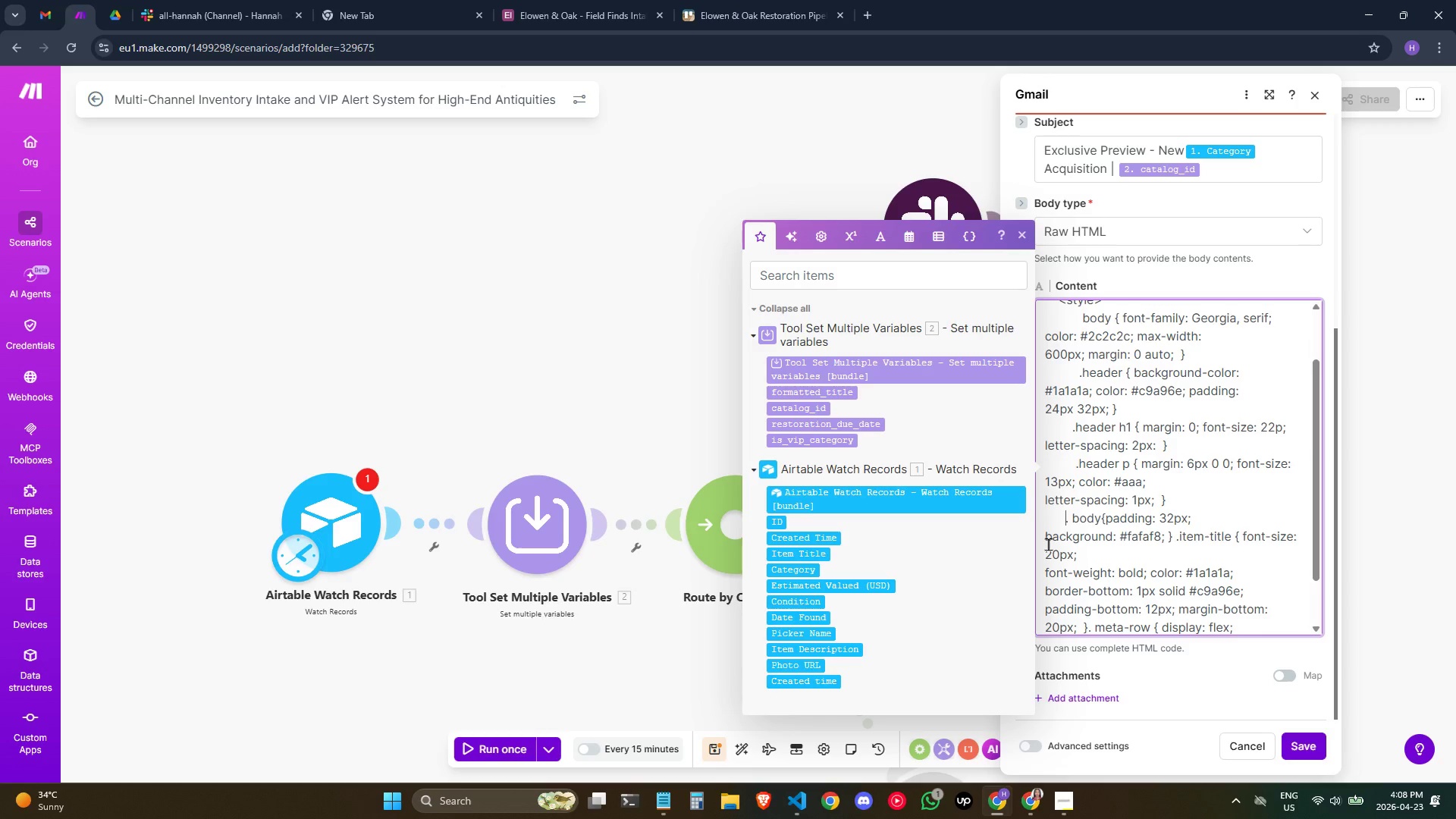 
key(Space)
 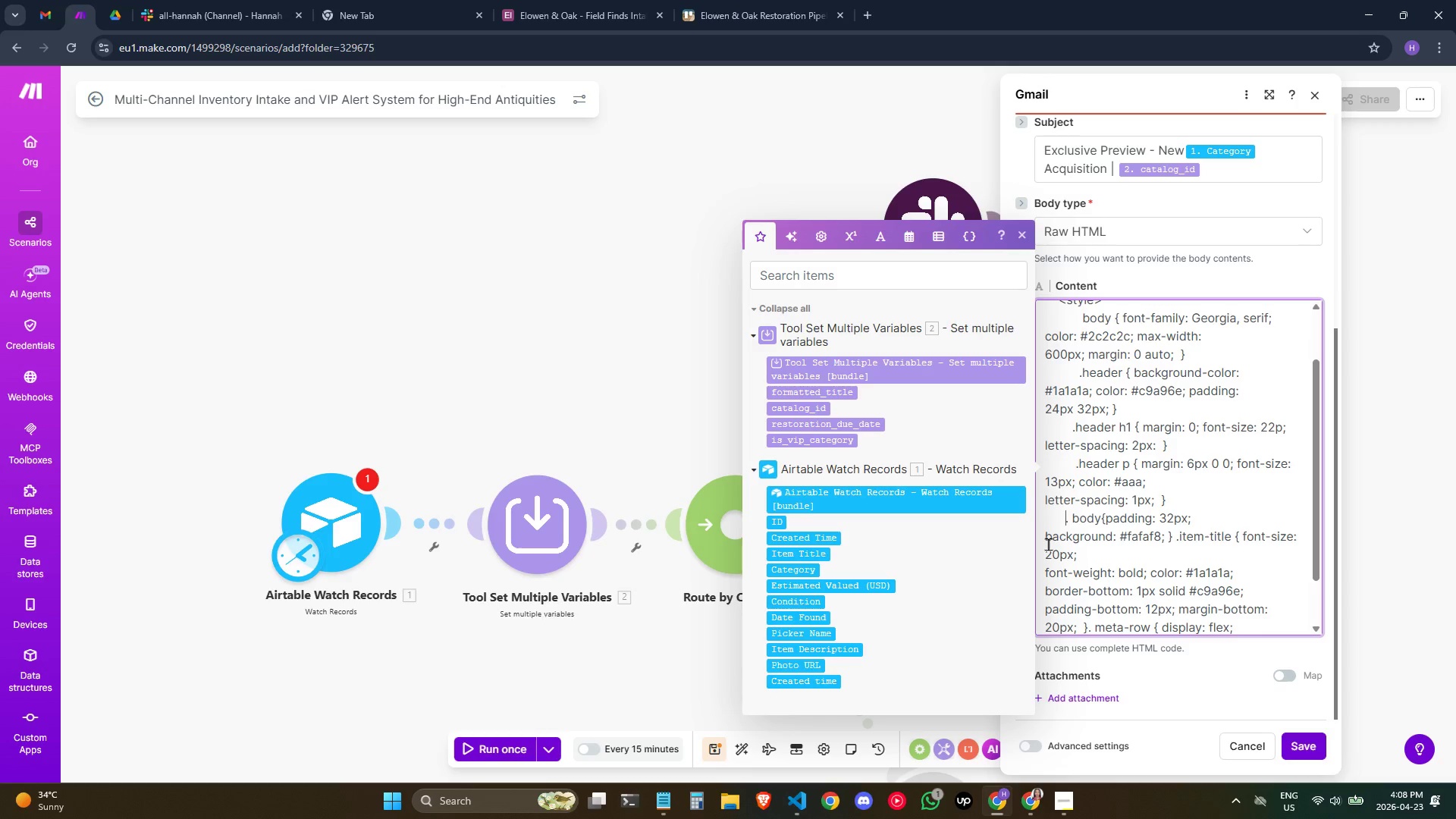 
key(Space)
 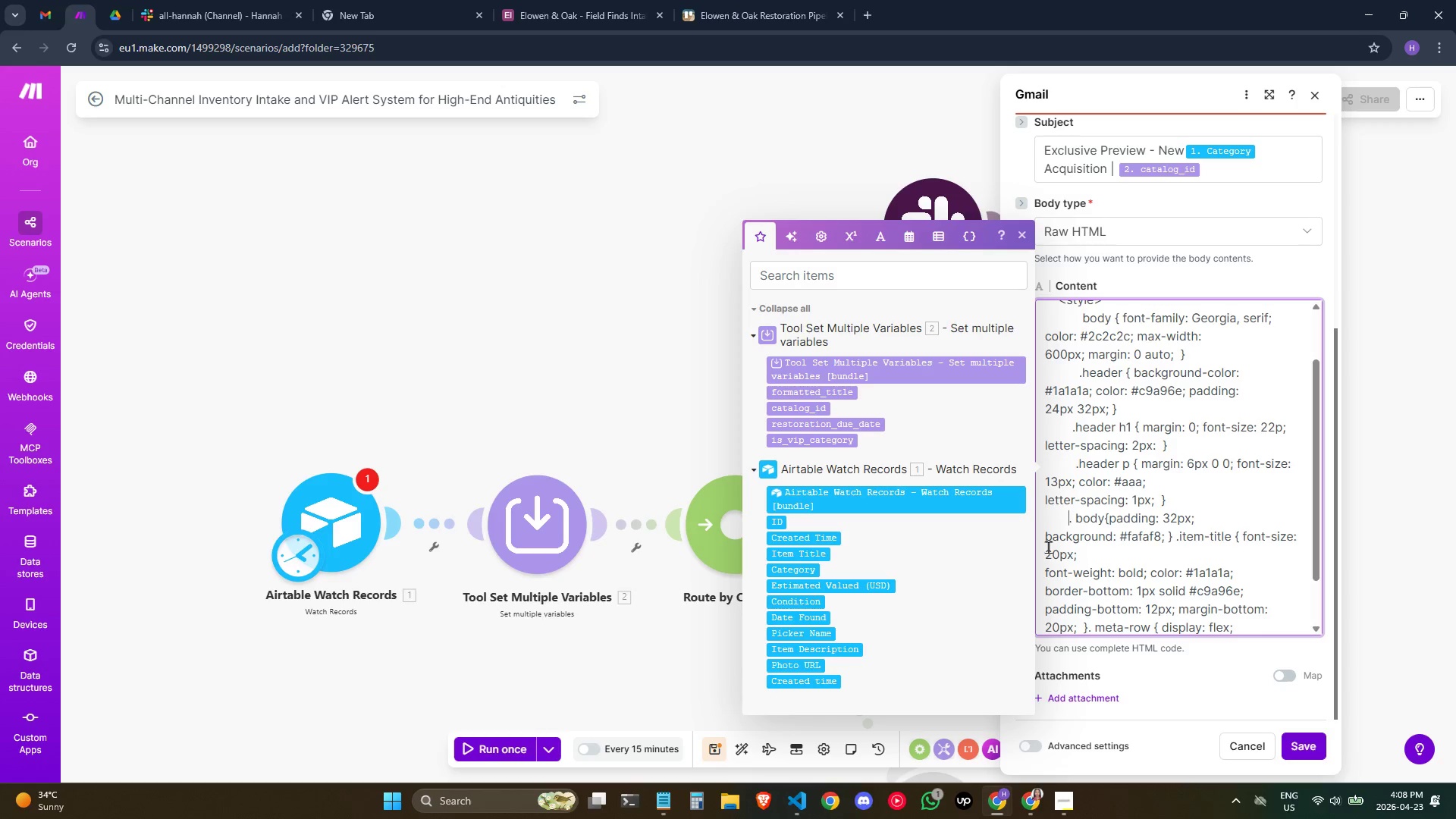 
key(Space)
 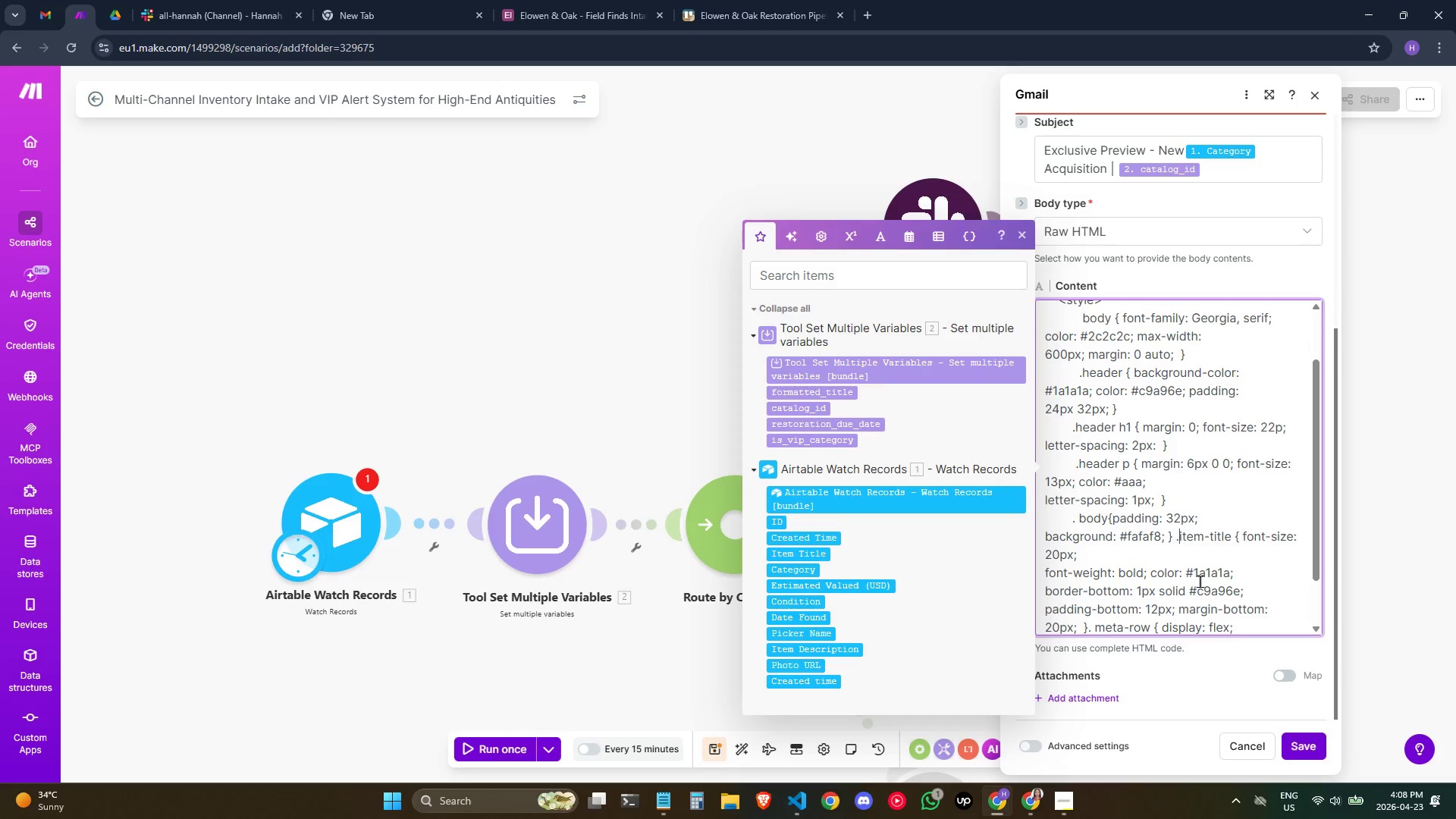 
wait(7.61)
 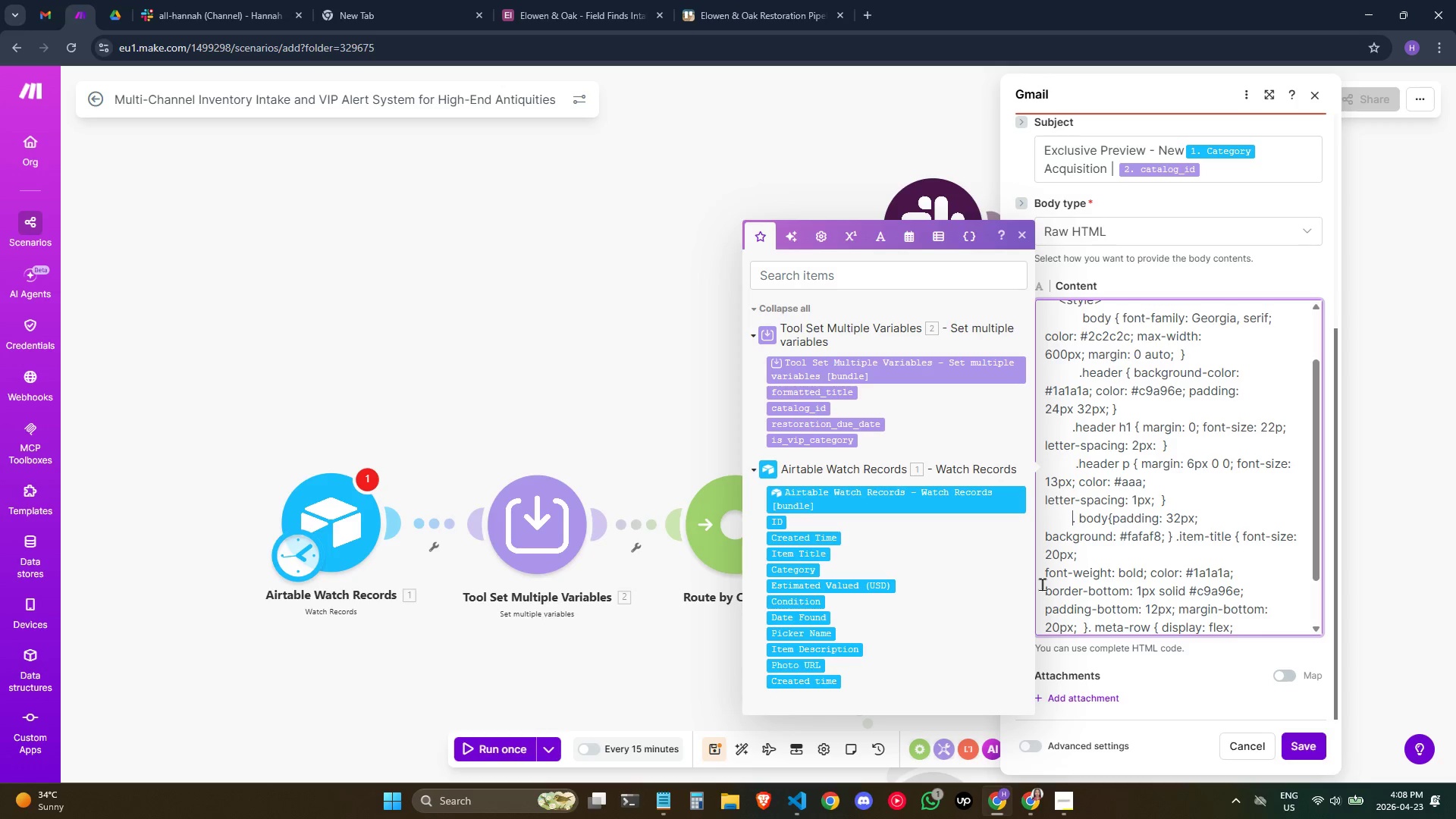 
key(ArrowLeft)
 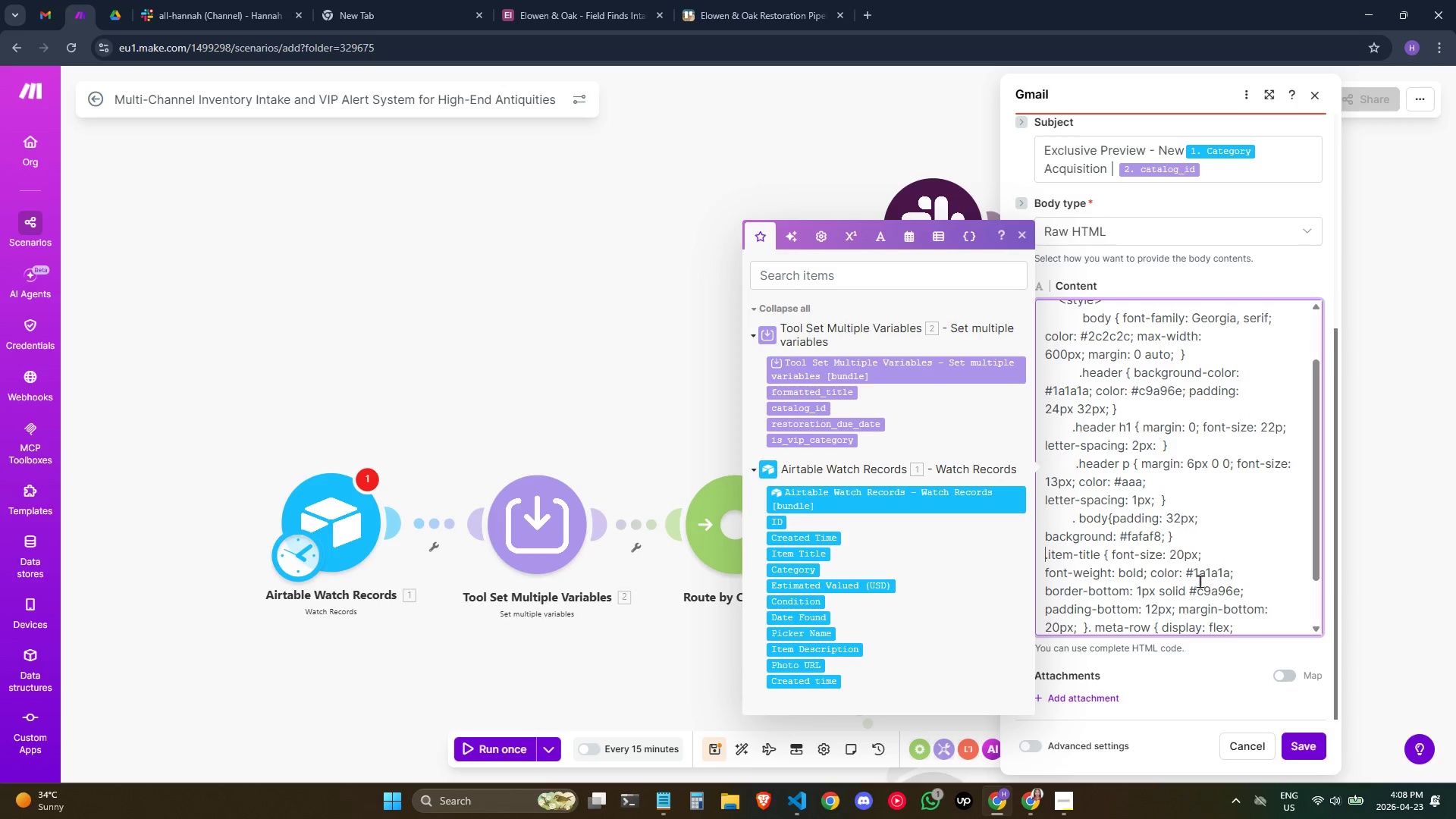 
key(Enter)
 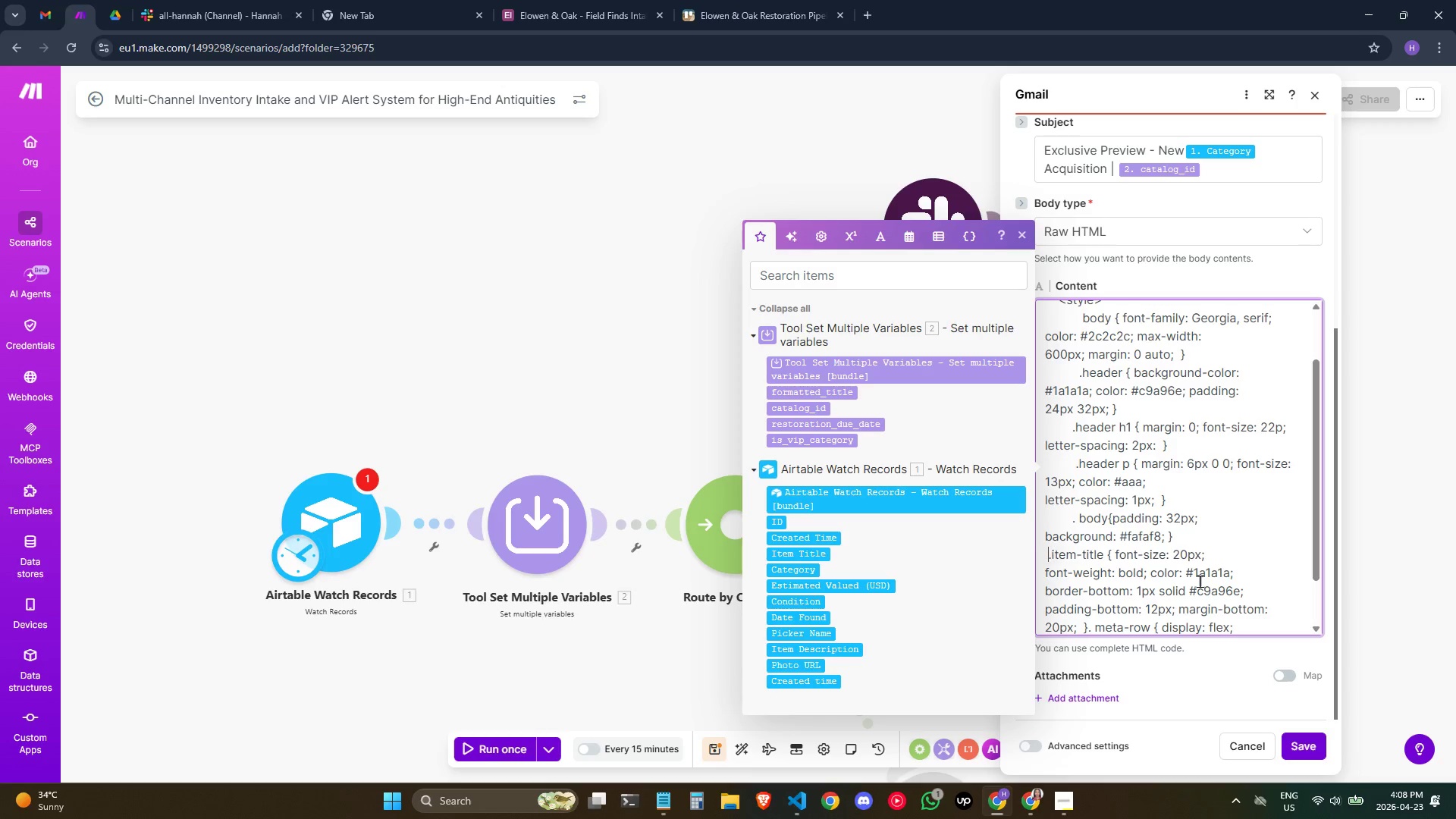 
hold_key(key=Space, duration=0.66)
 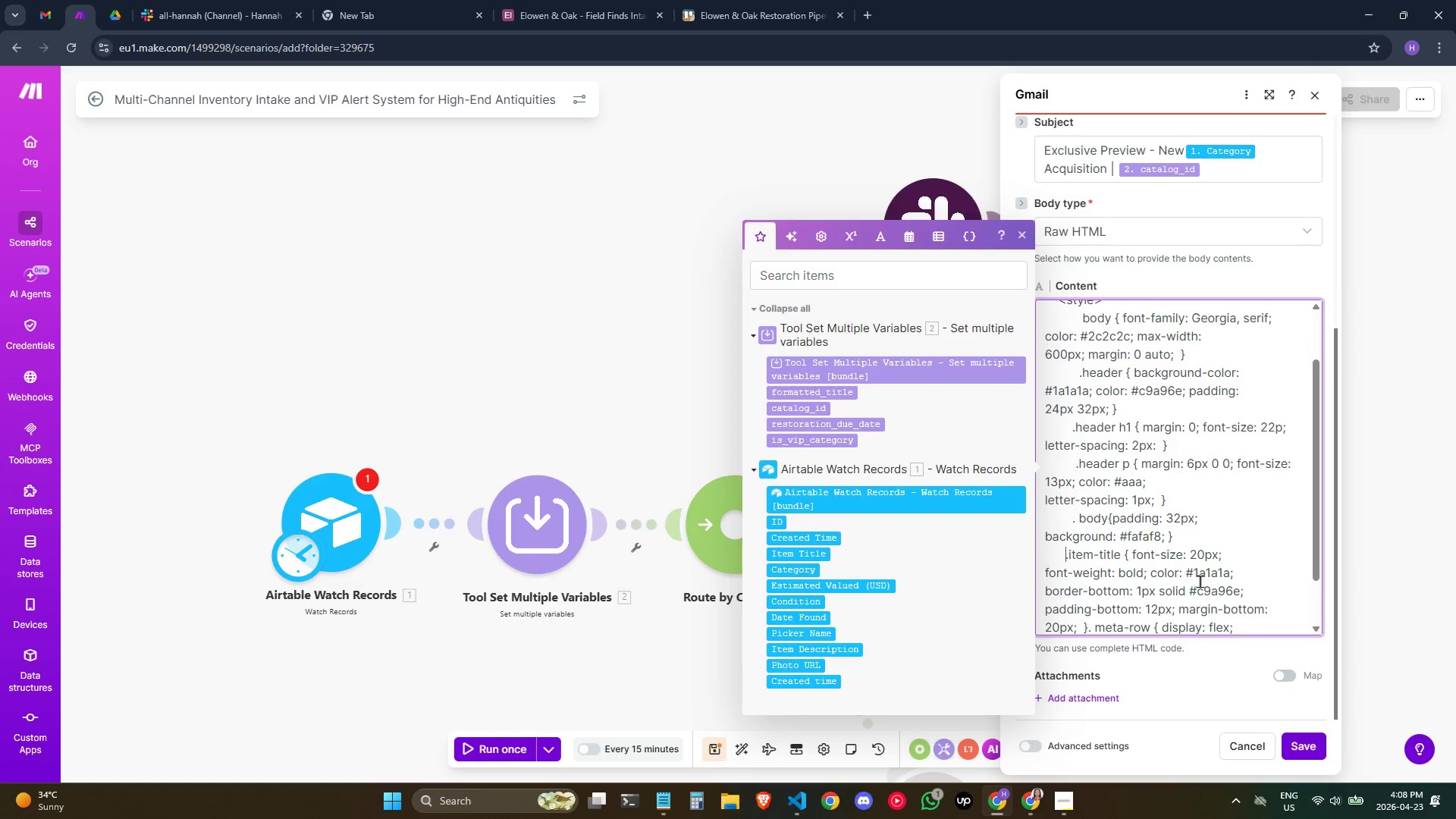 
key(Space)
 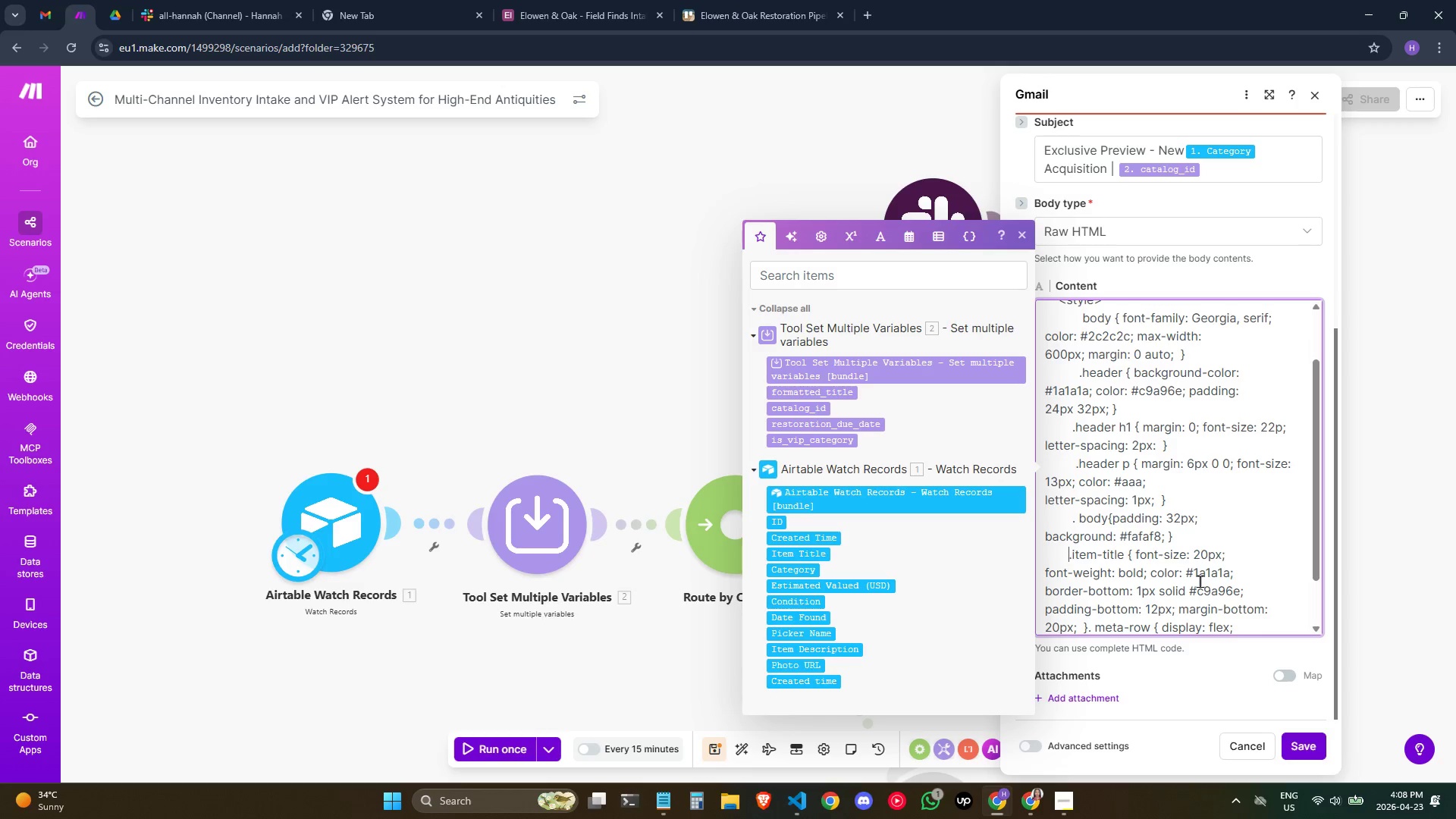 
key(Space)
 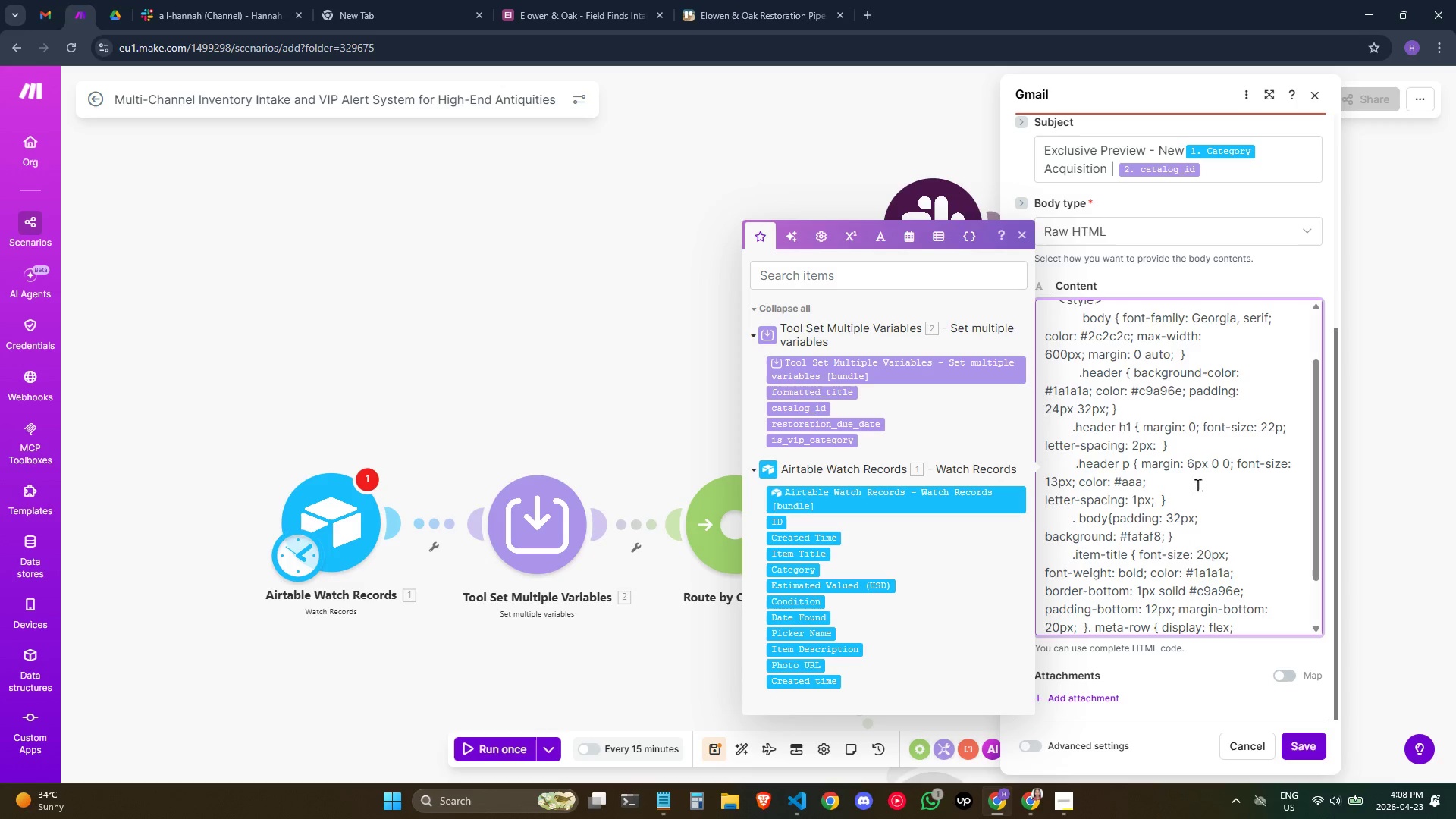 
scroll: coordinate [1197, 485], scroll_direction: down, amount: 1.0
 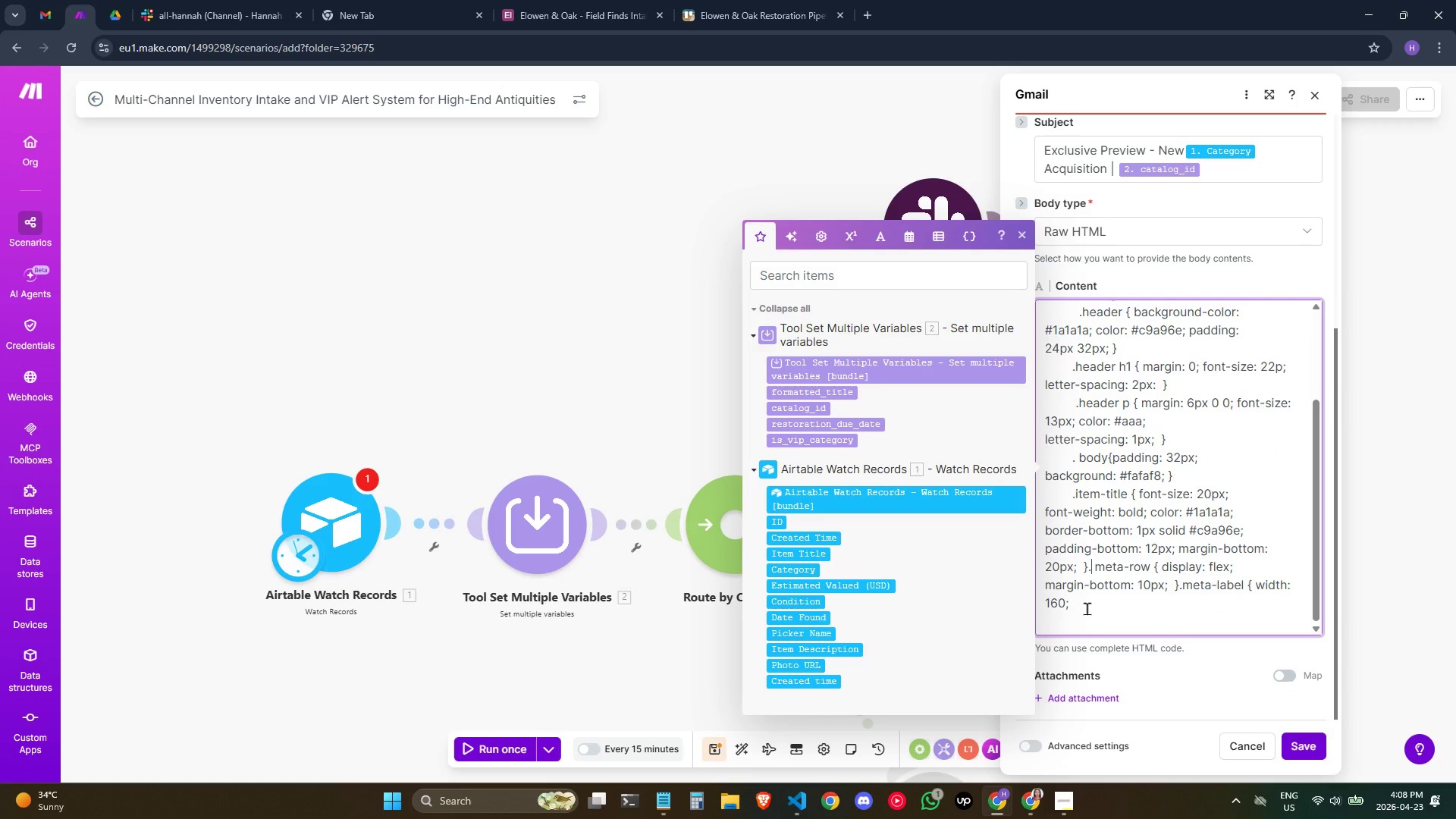 
wait(6.64)
 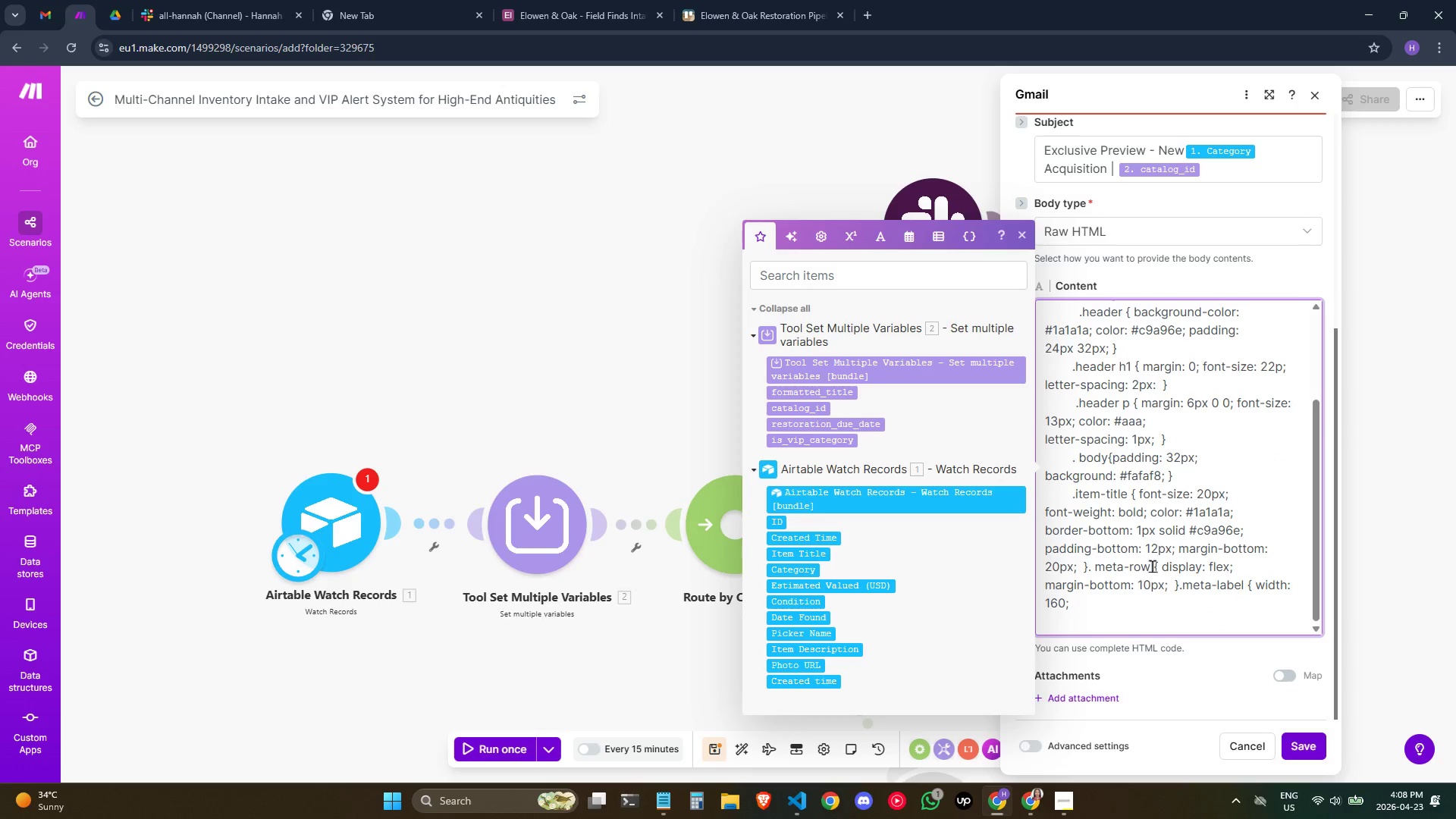 
key(ArrowLeft)
 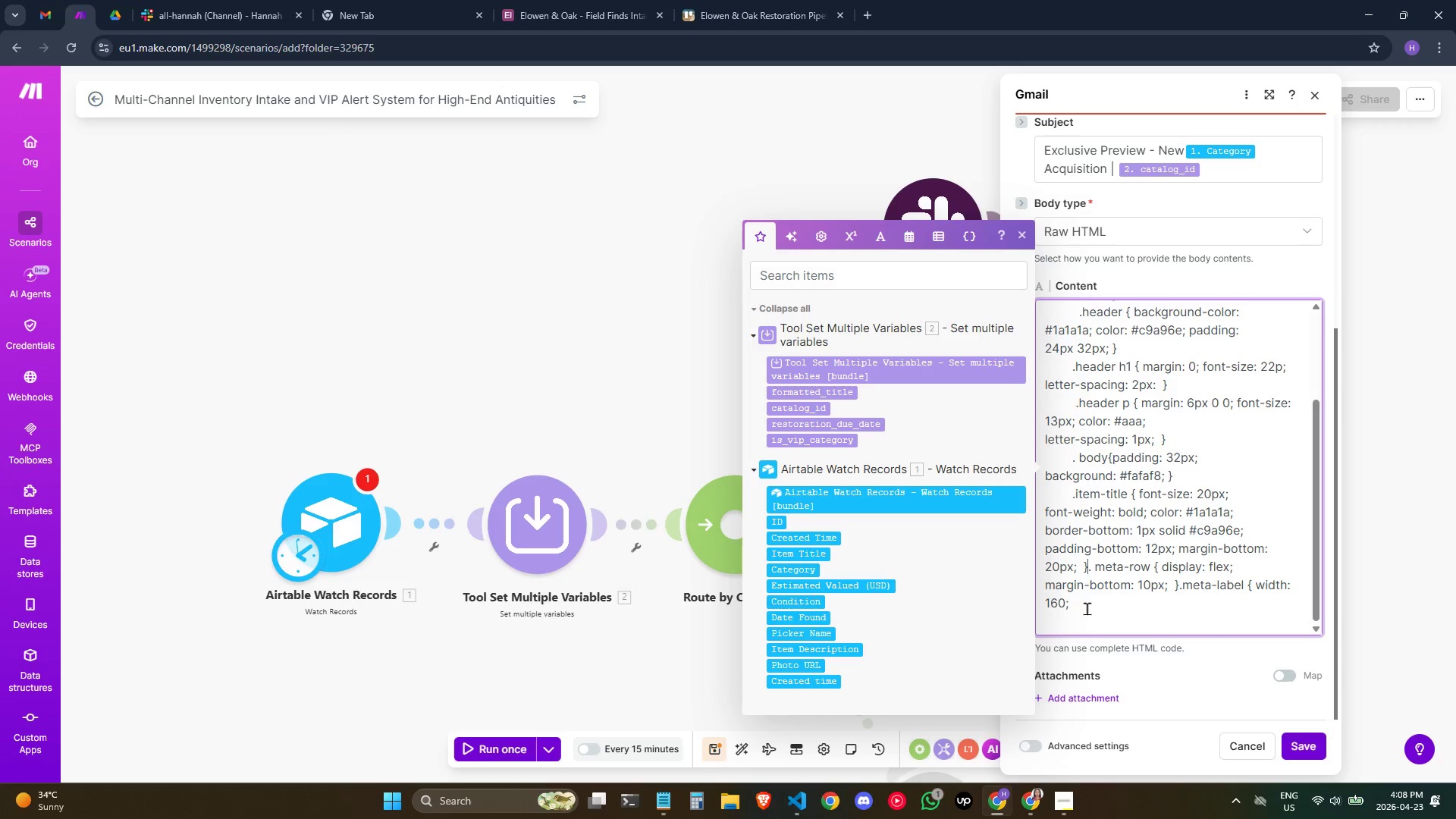 
key(Space)
 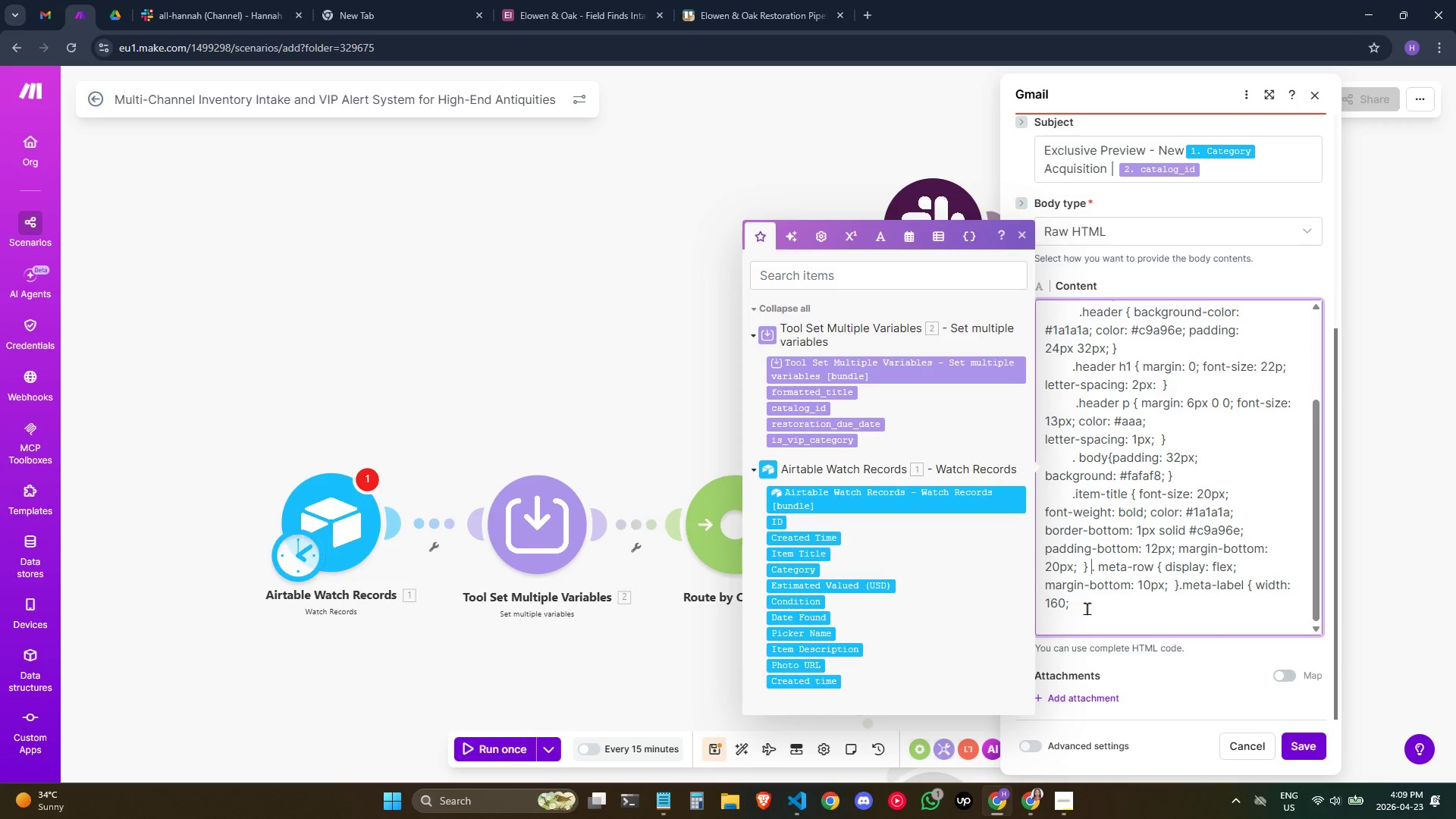 
key(Backspace)
 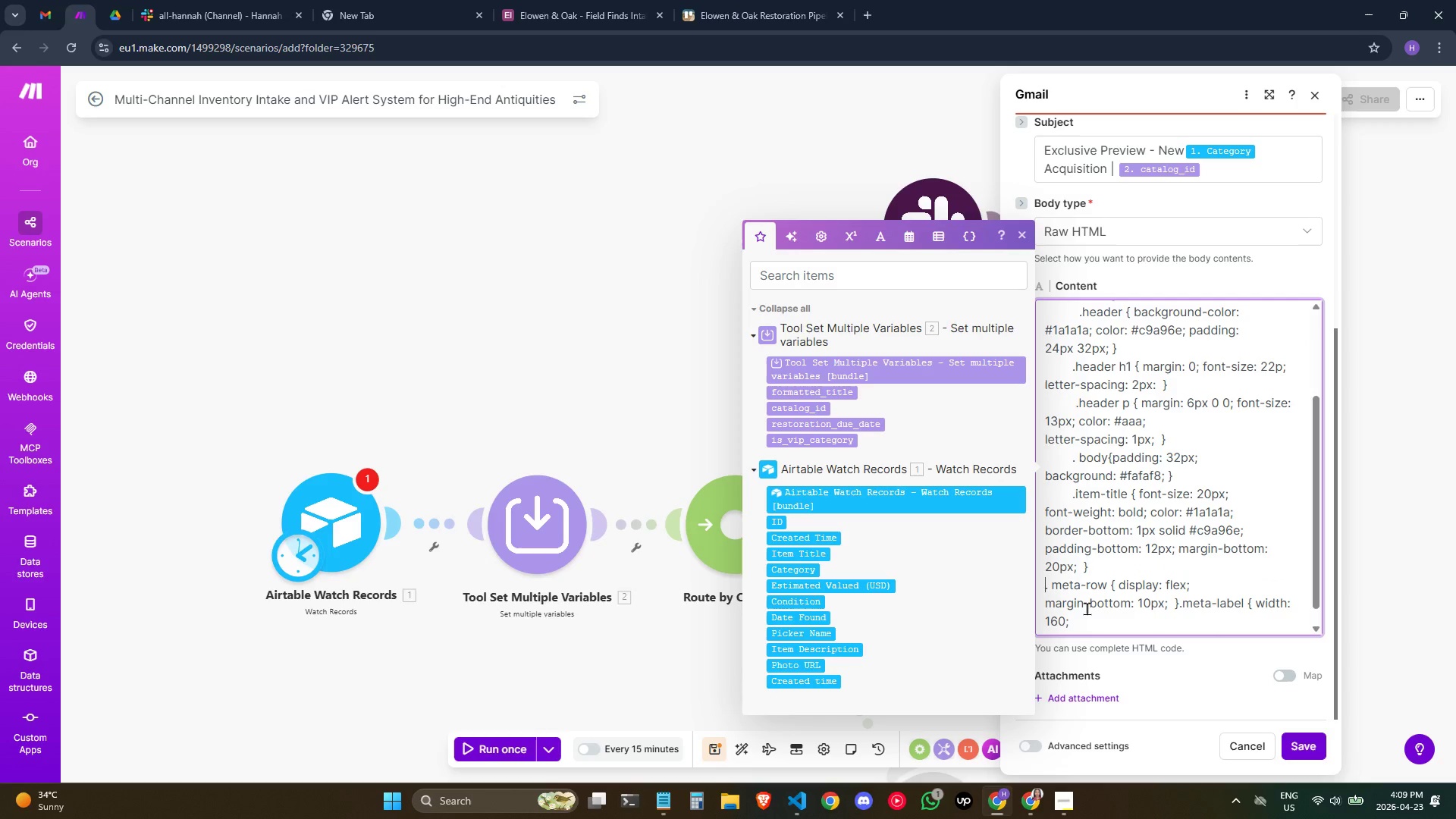 
key(Enter)
 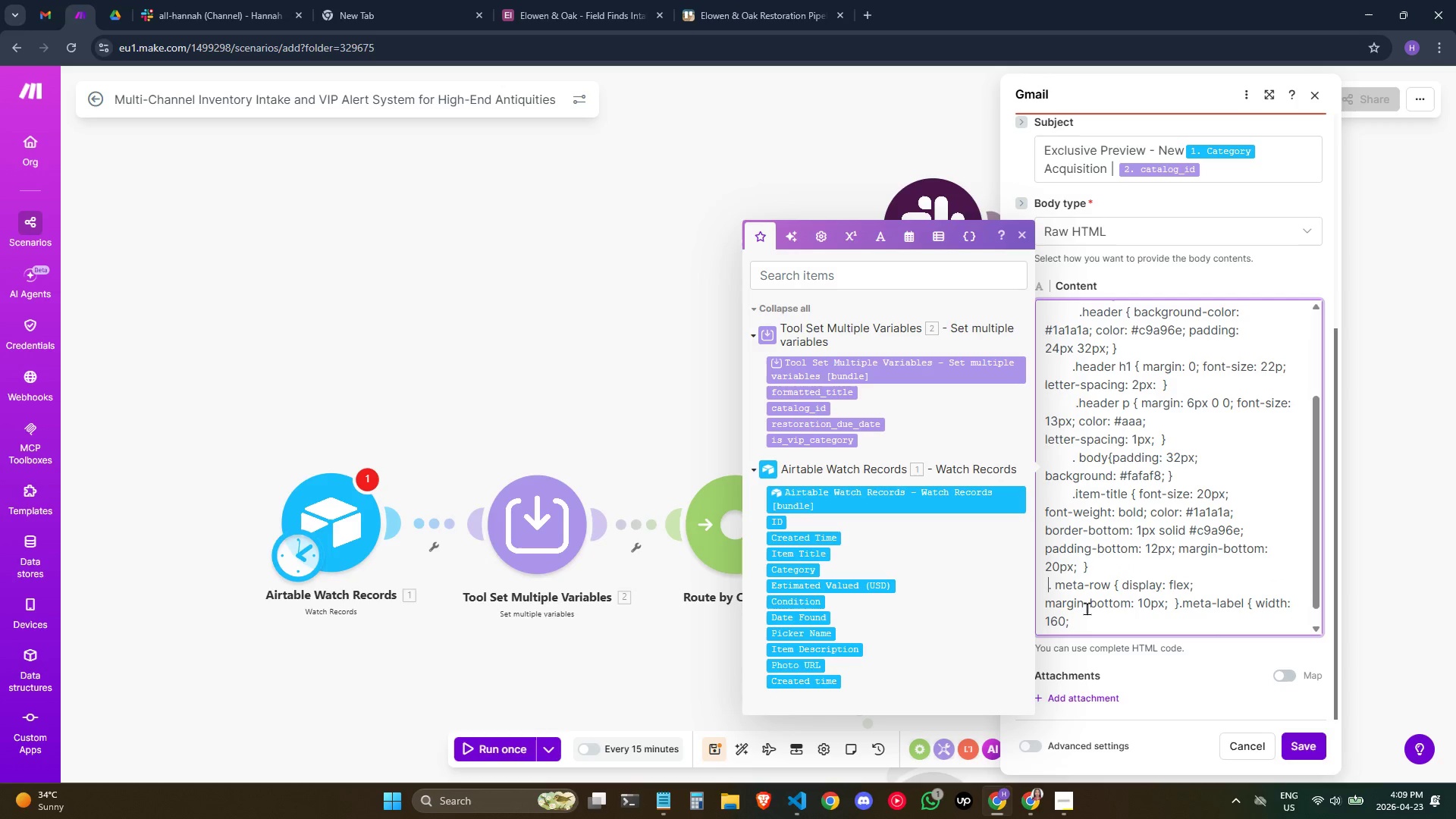 
key(Space)
 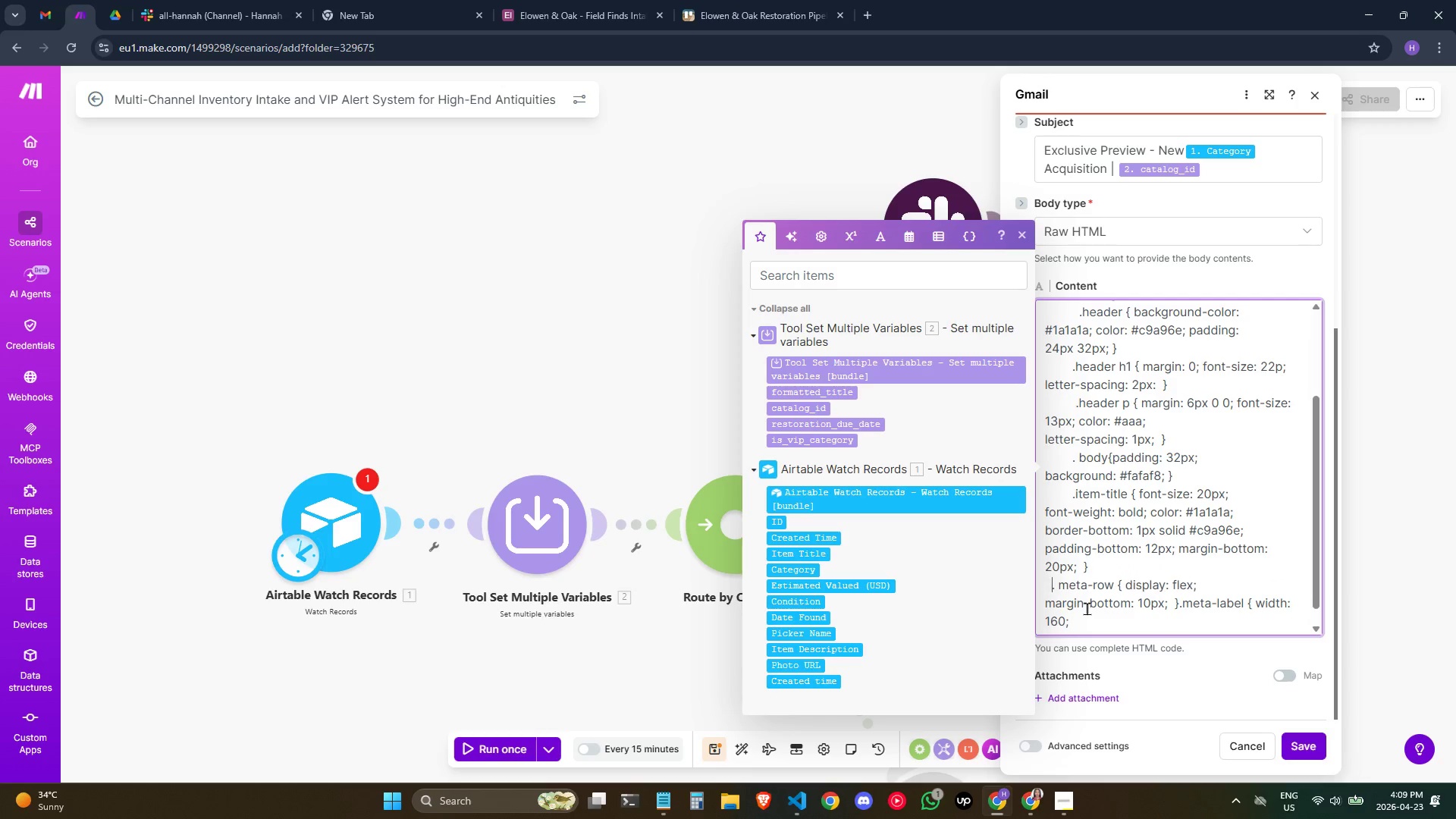 
key(Space)
 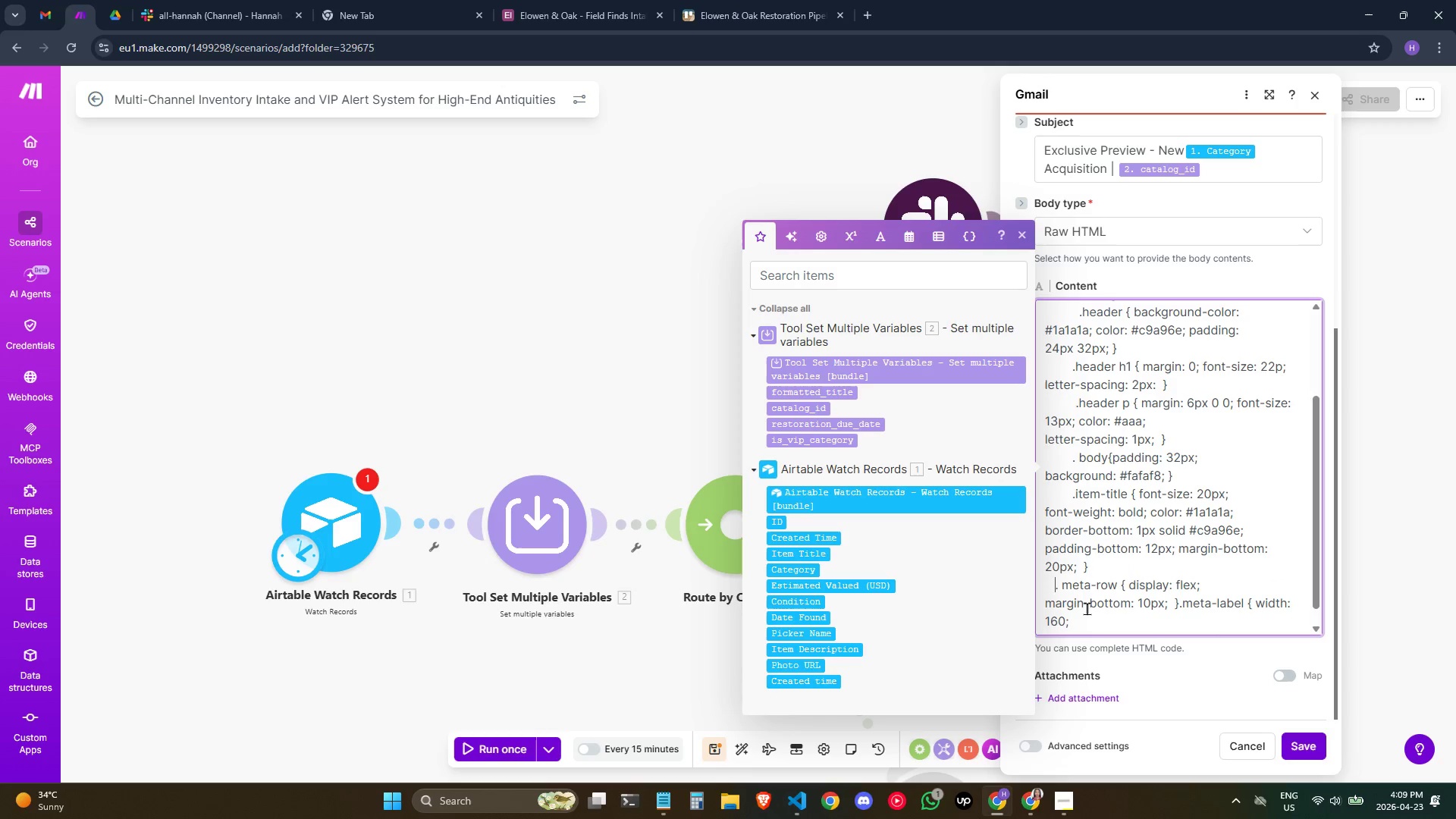 
key(Space)
 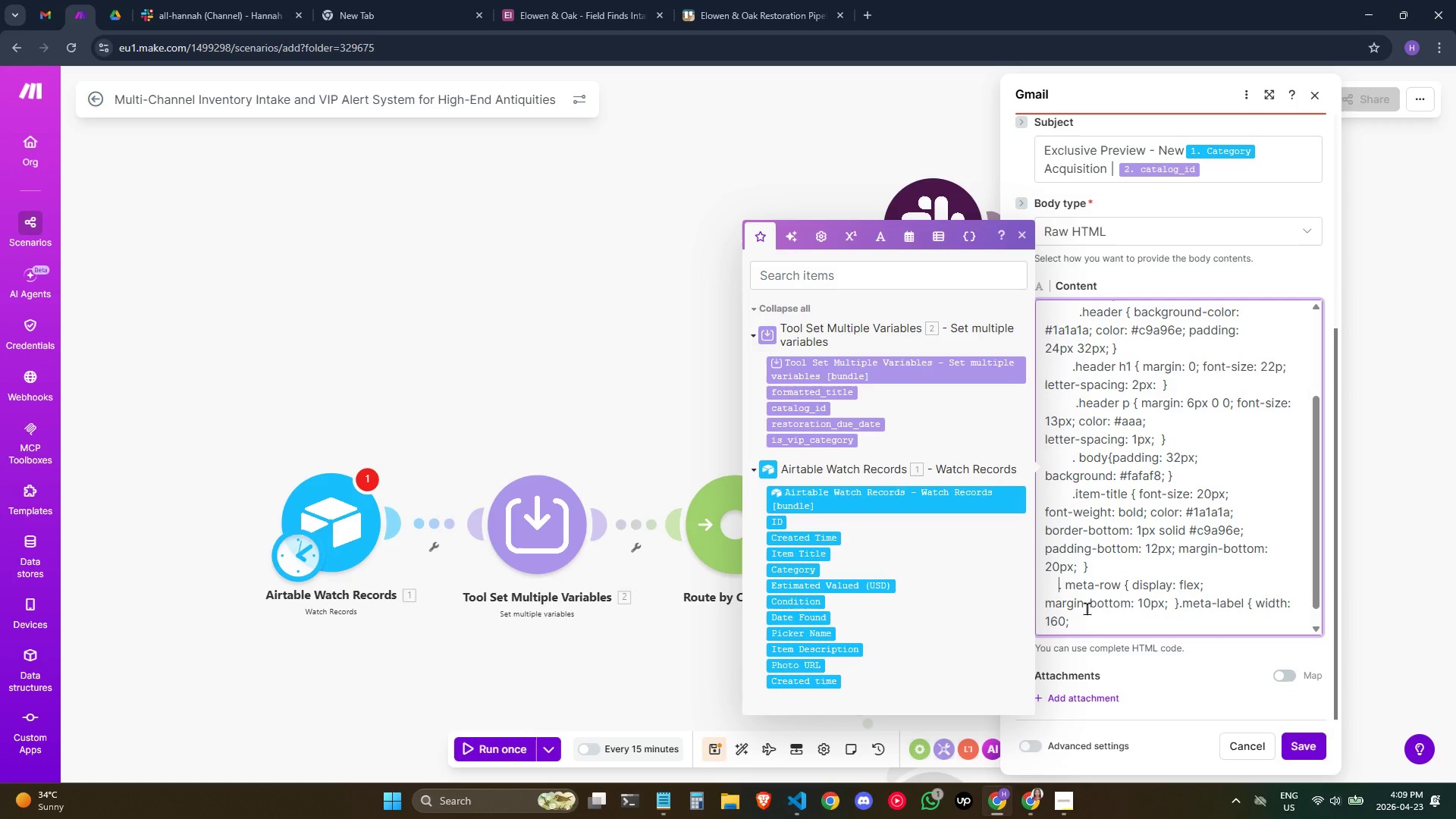 
key(Space)
 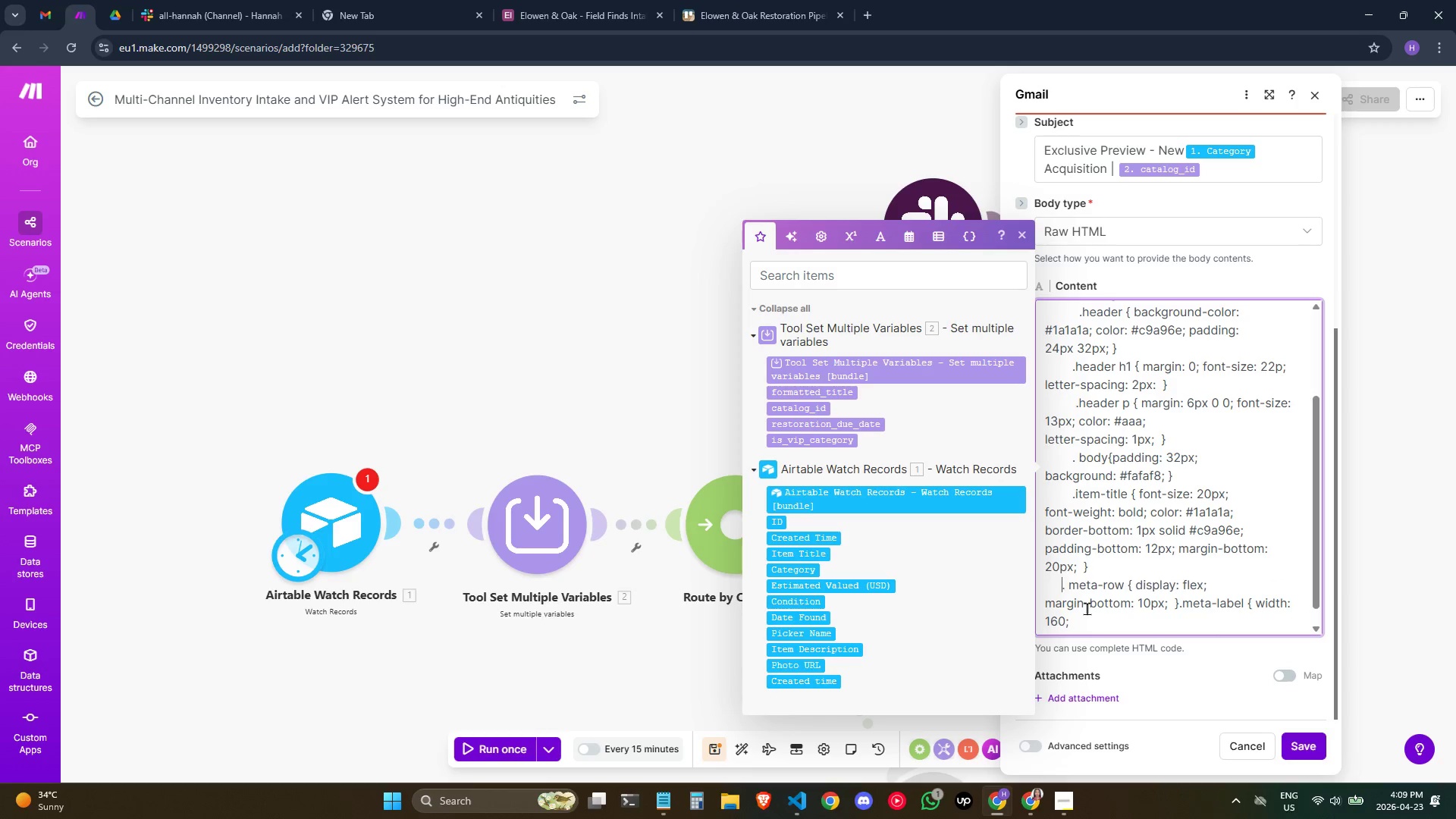 
key(Space)
 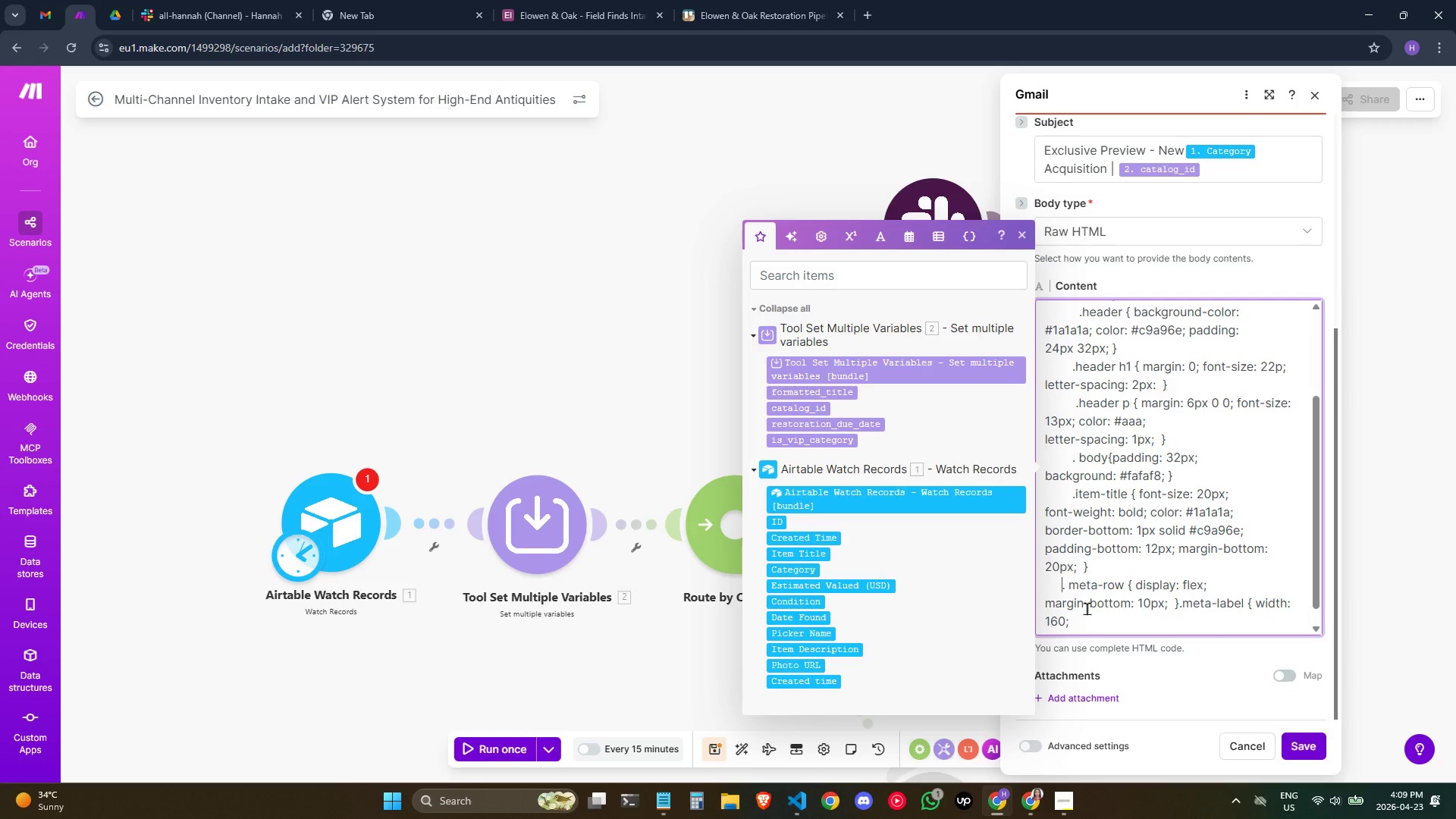 
key(Space)
 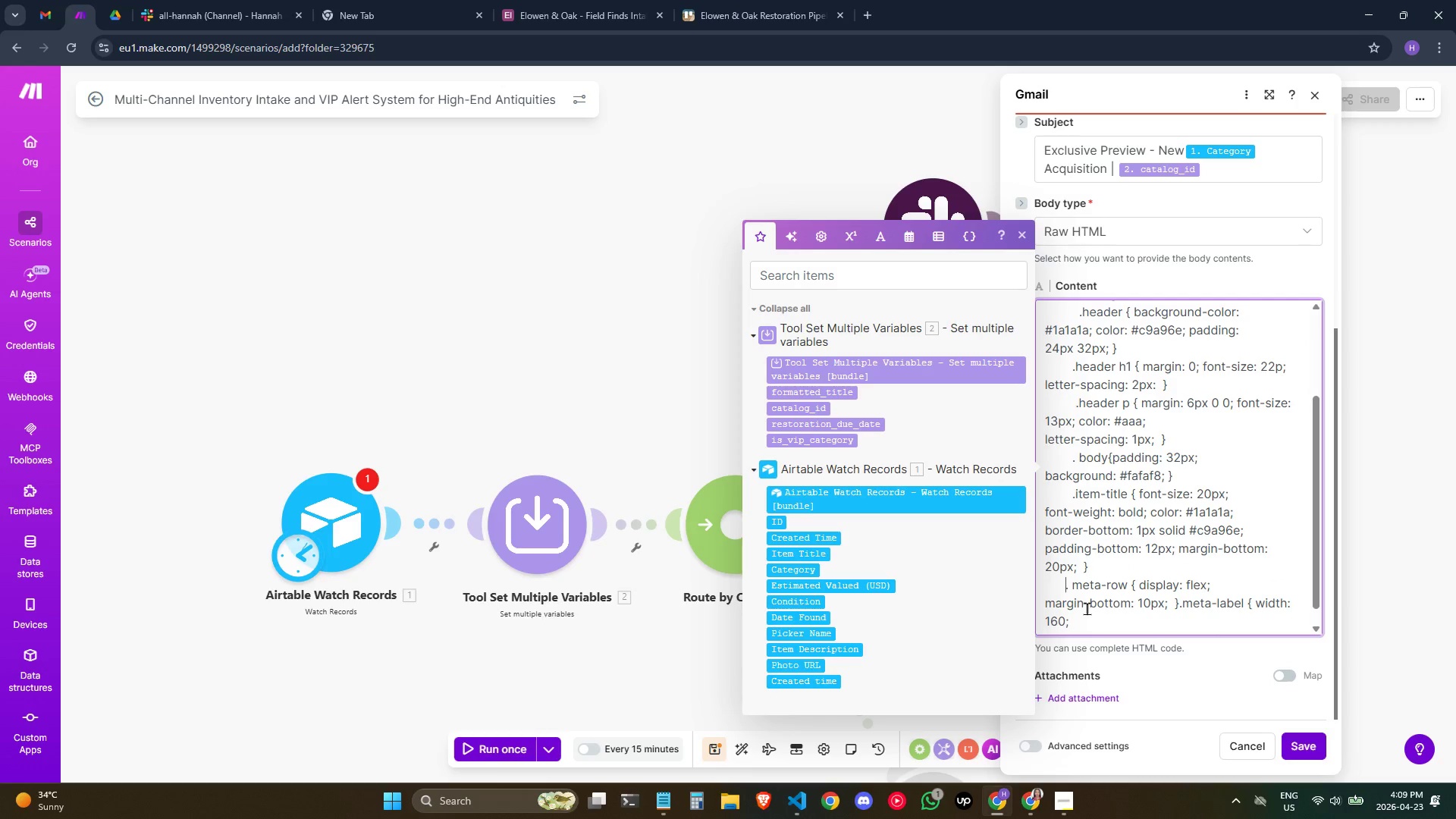 
key(Space)
 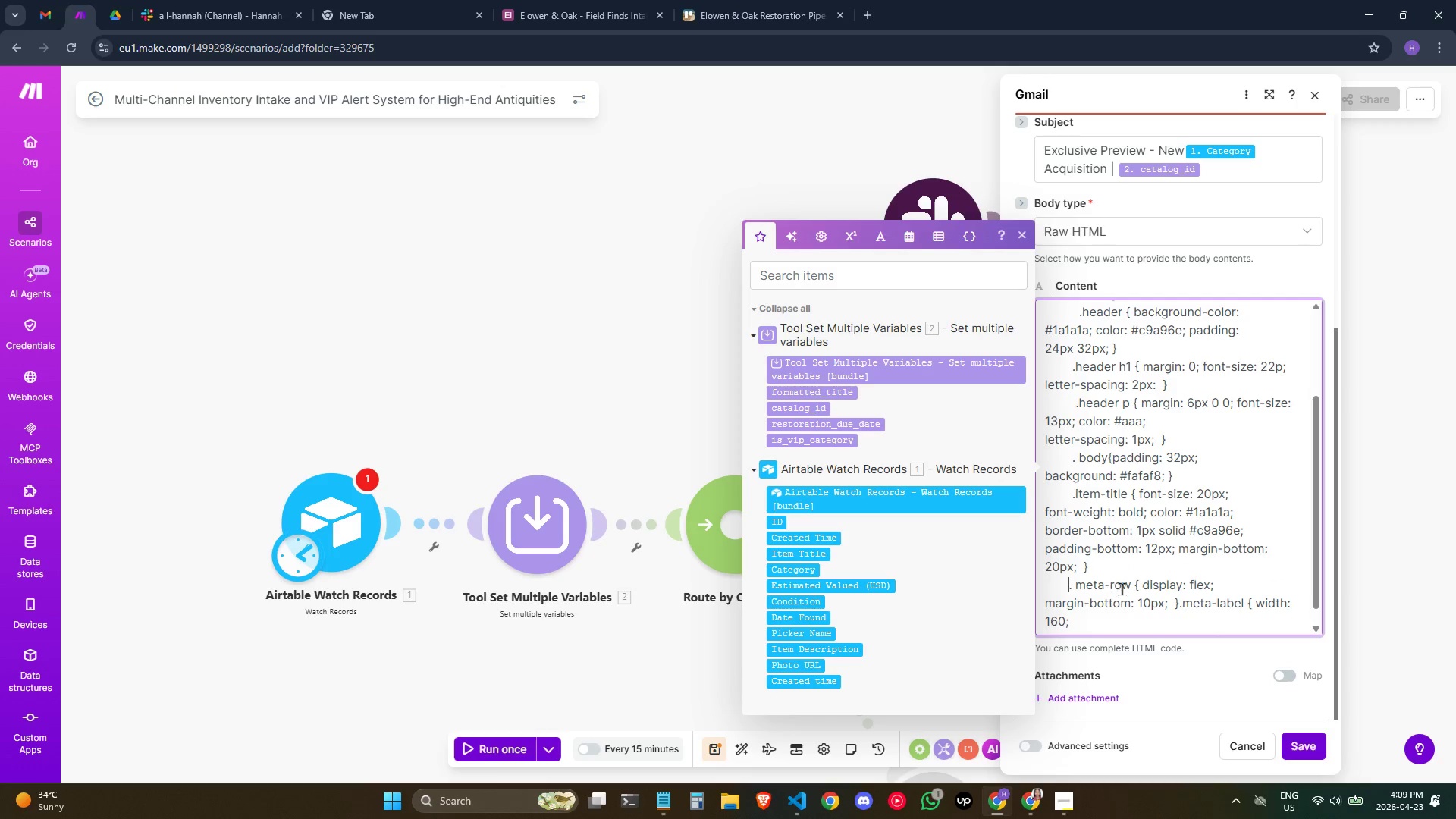 
key(Space)
 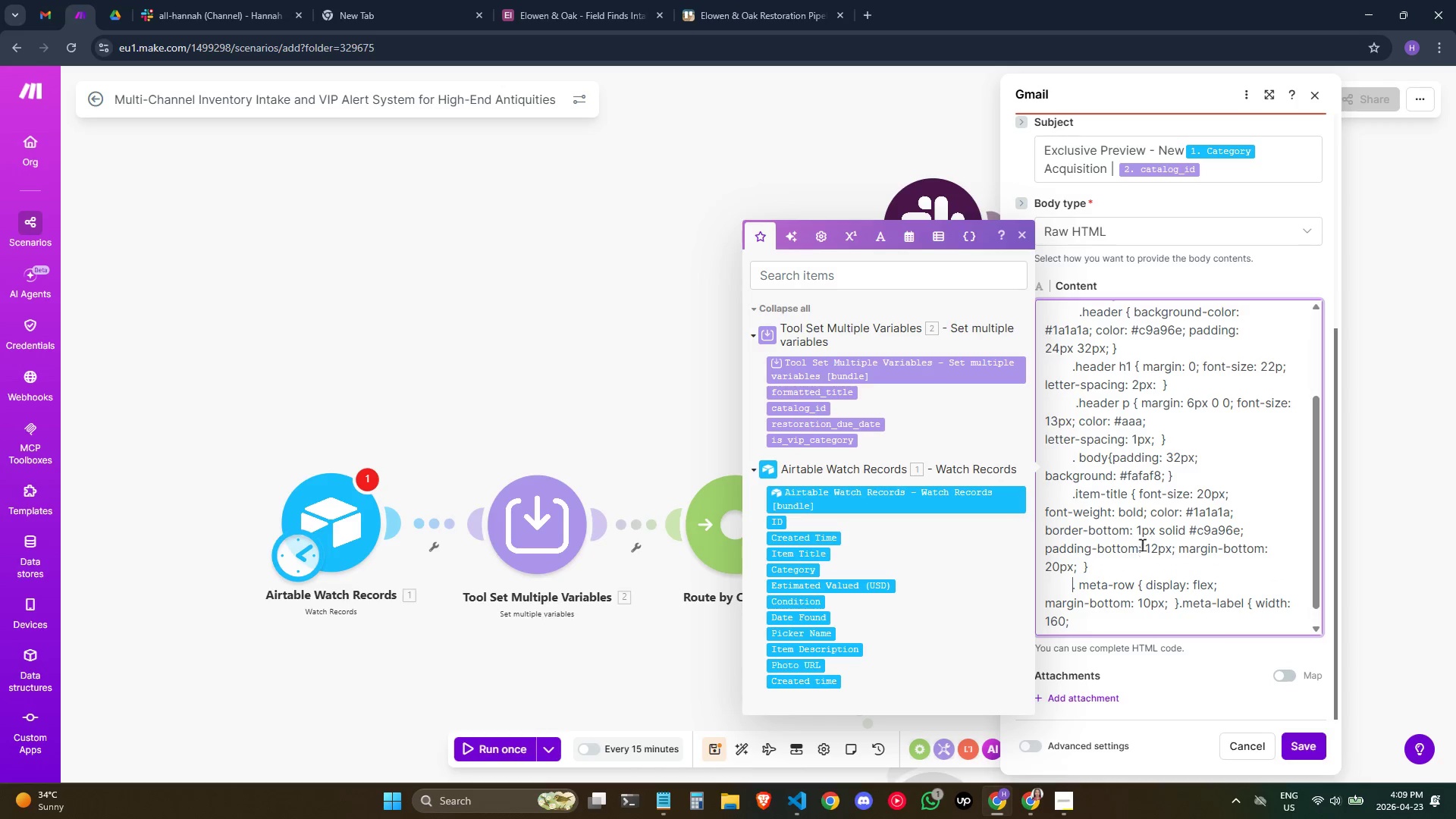 
scroll: coordinate [1142, 544], scroll_direction: down, amount: 2.0
 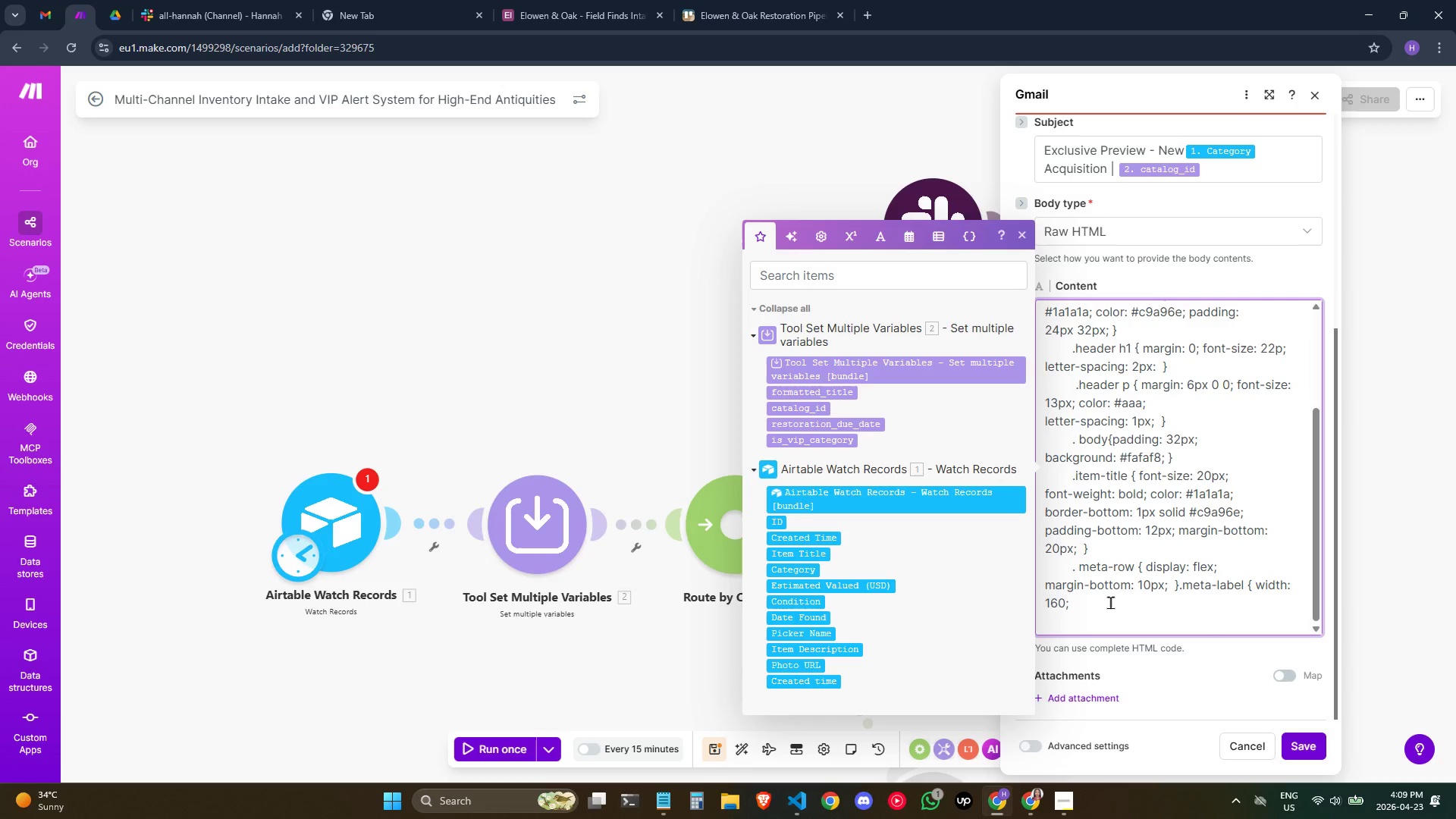 
left_click([1110, 602])
 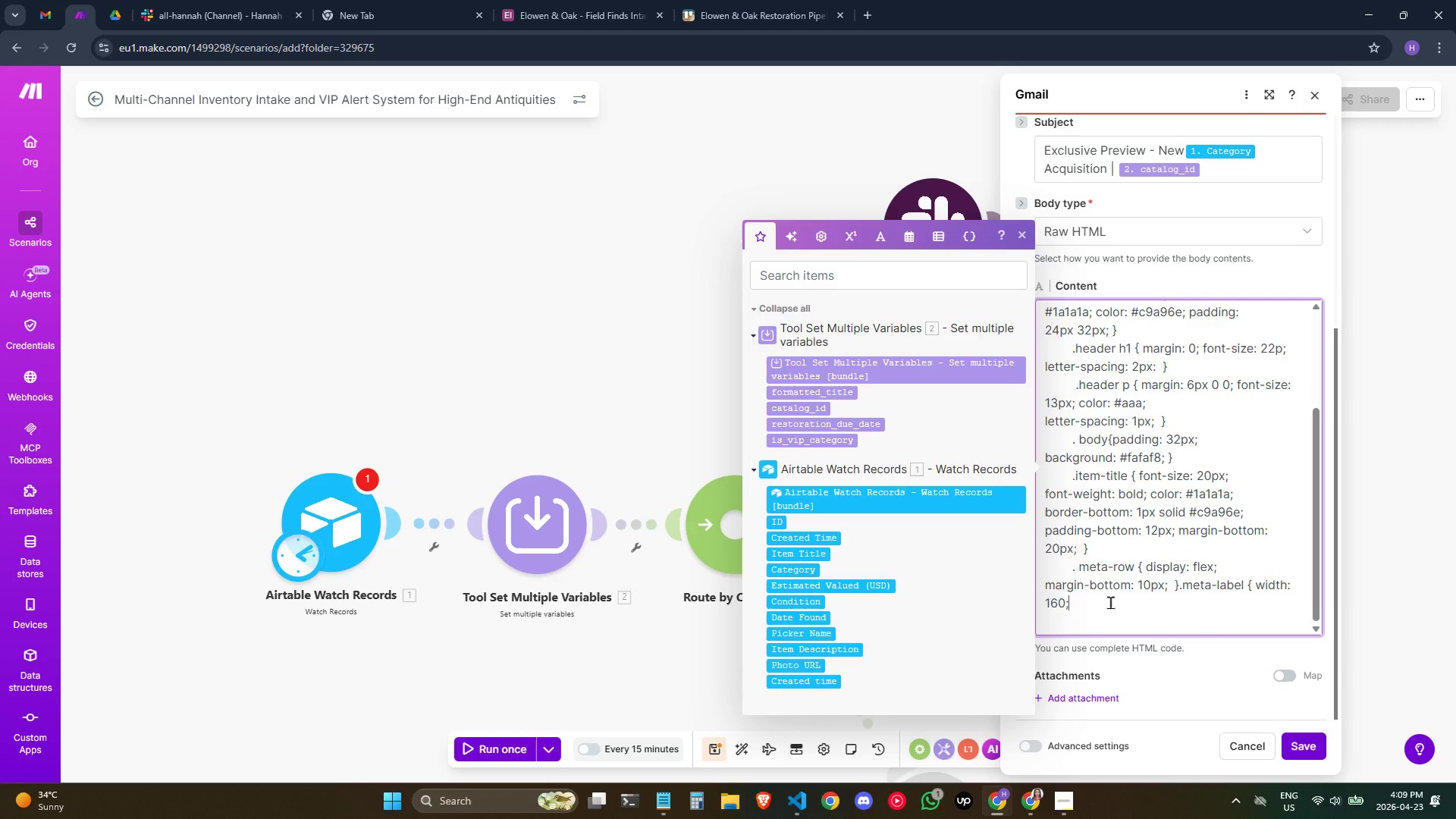 
wait(8.3)
 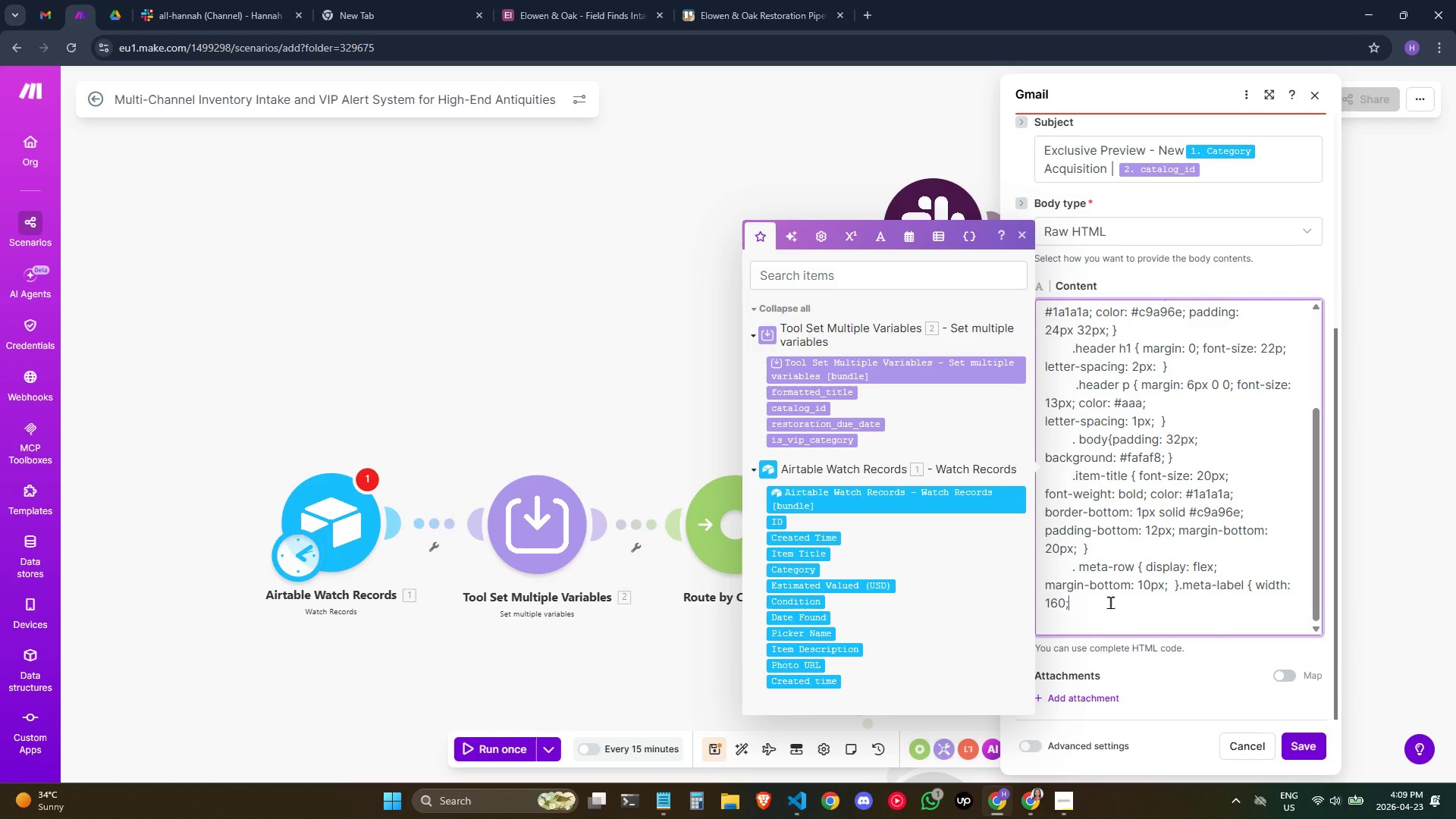 
key(Enter)
 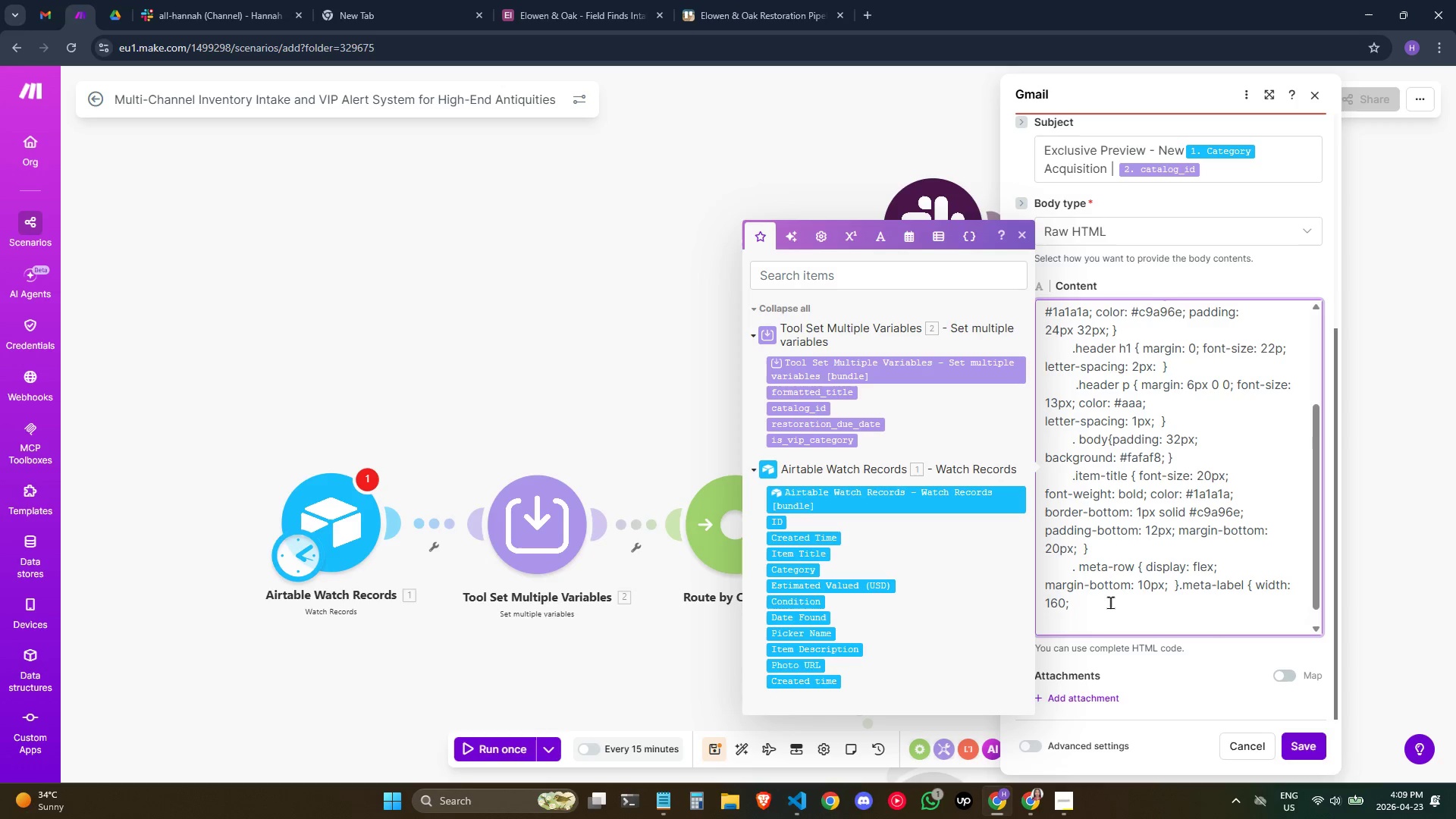 
hold_key(key=Space, duration=0.66)
 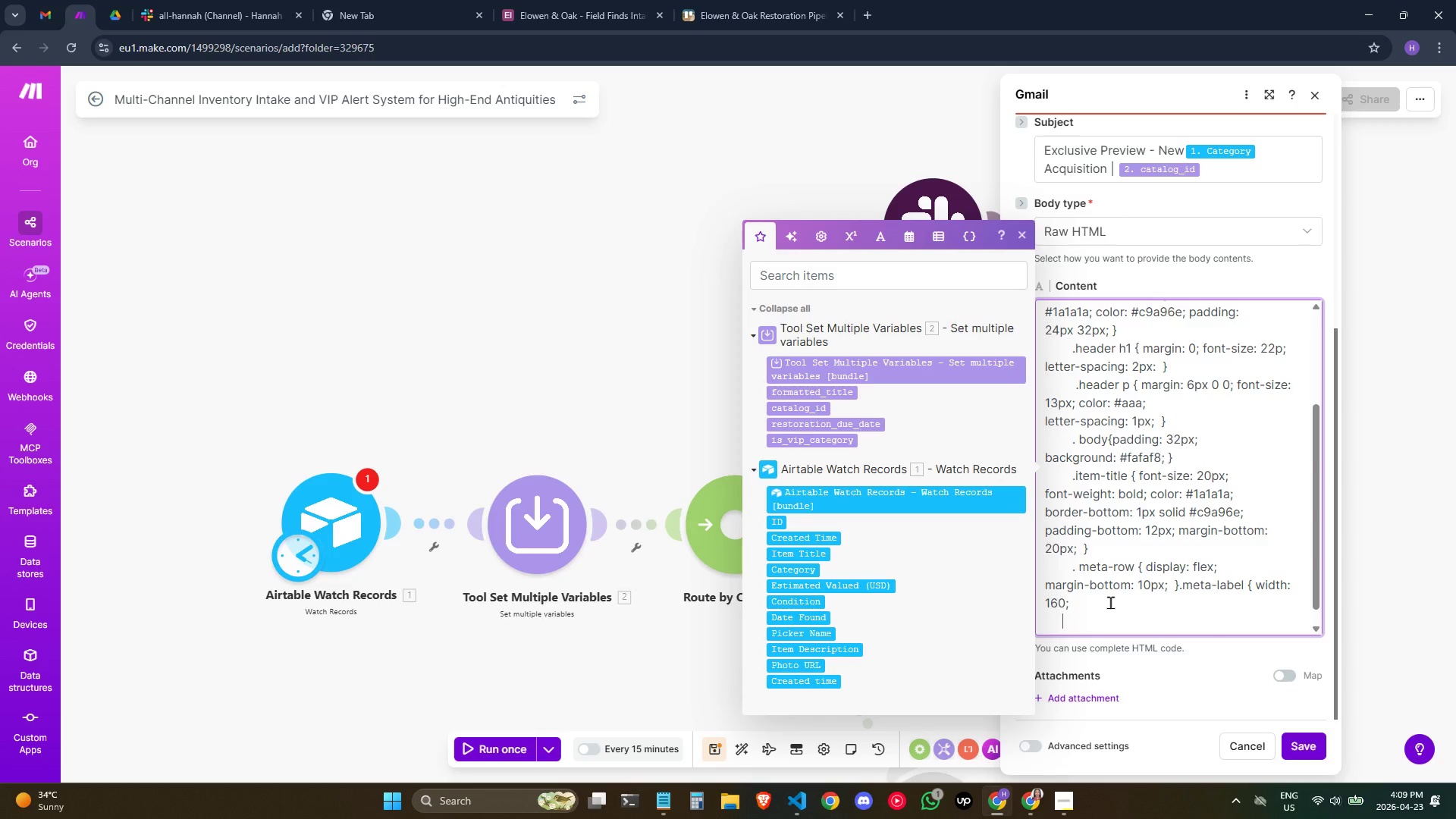 
key(Space)
 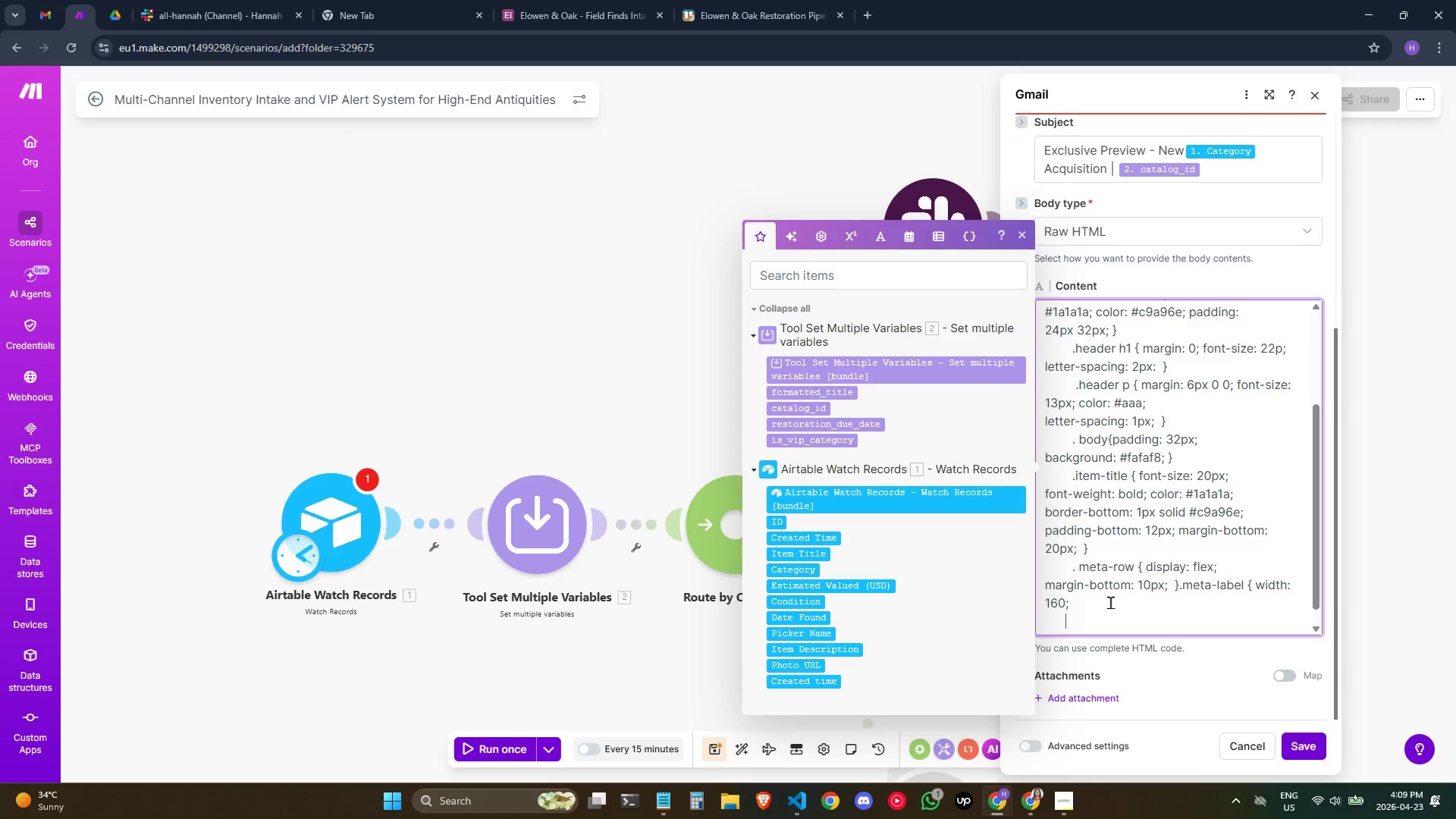 
key(Space)
 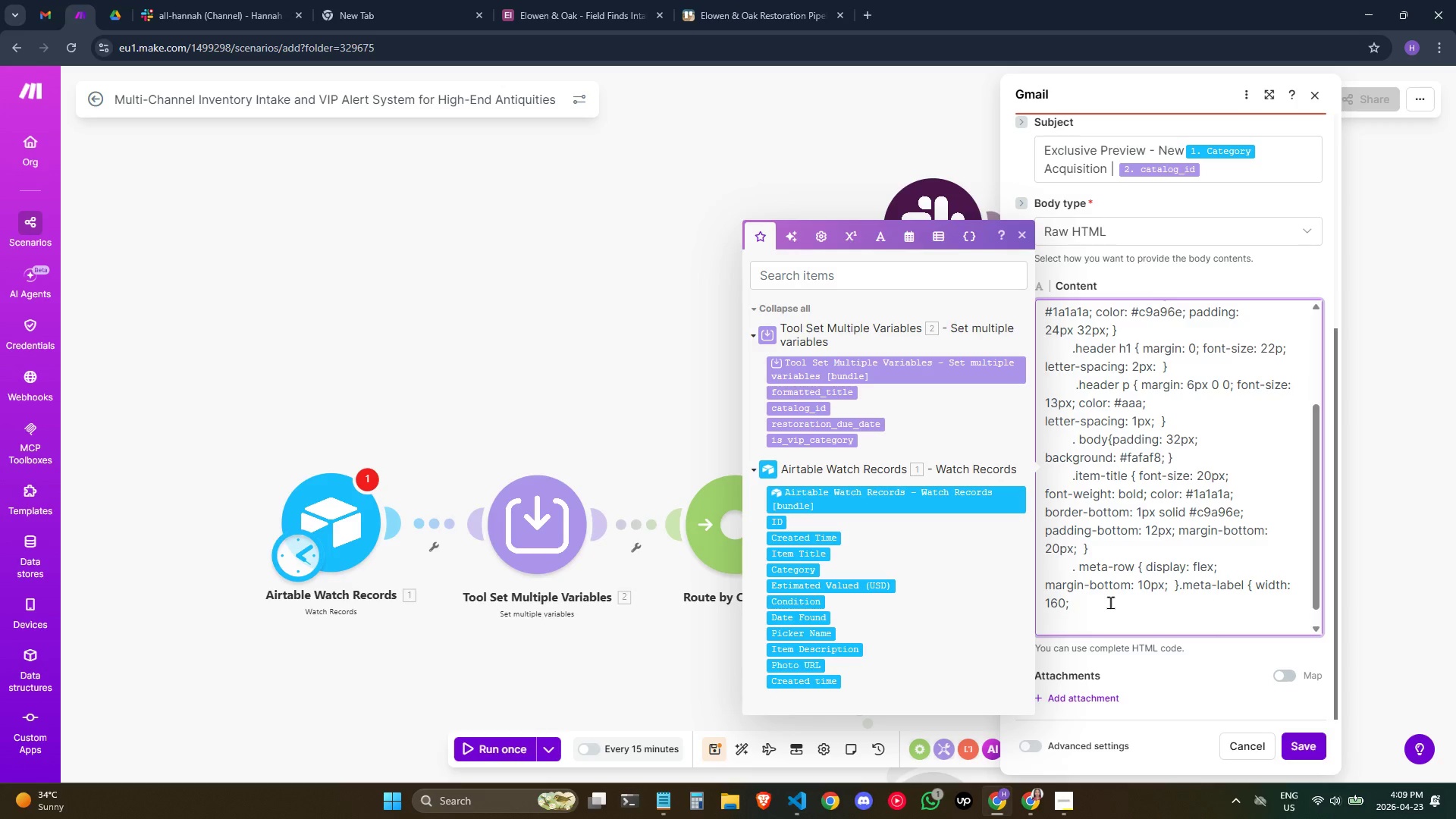 
key(Period)
 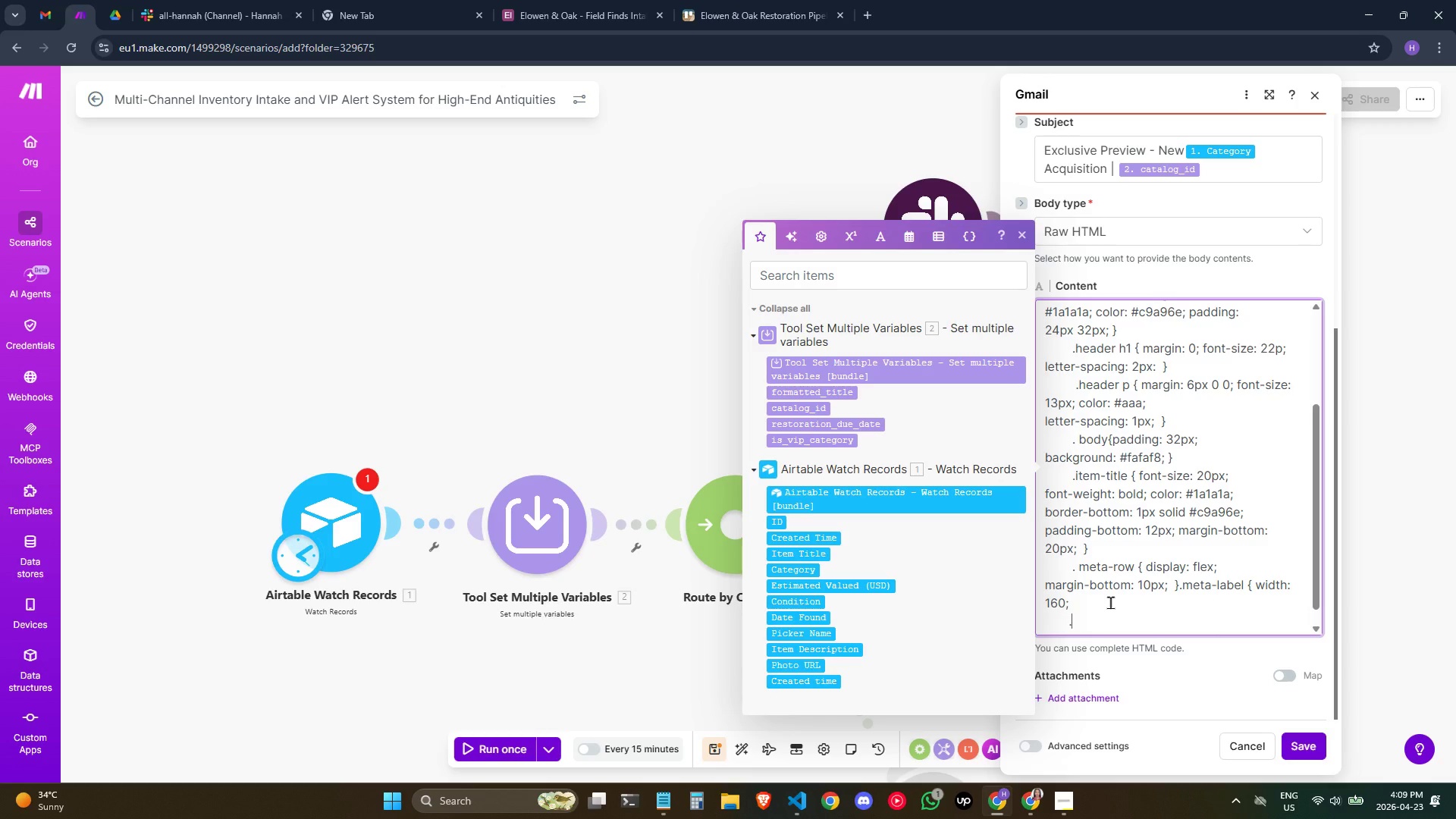 
key(Backspace)
 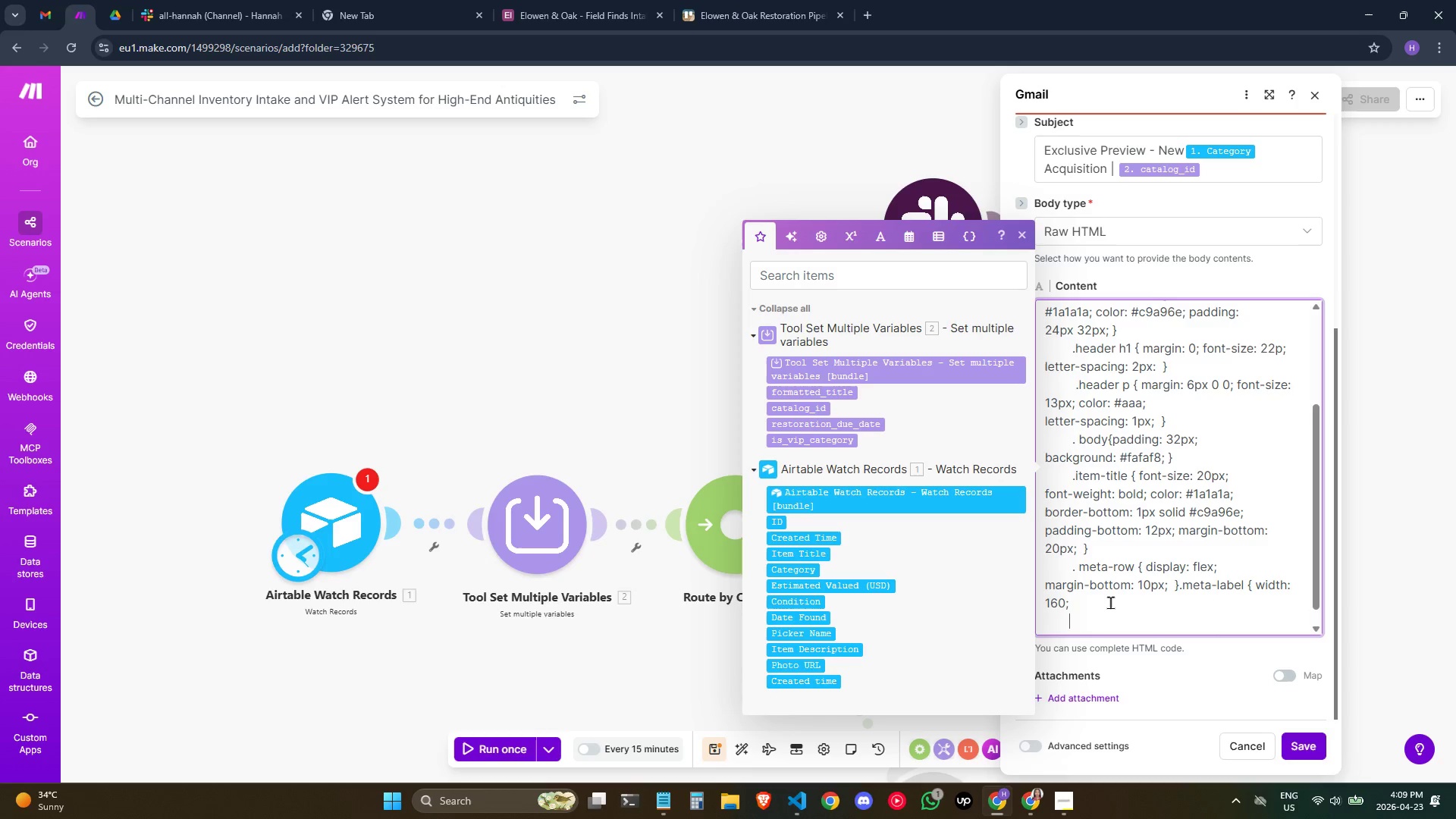 
key(Space)
 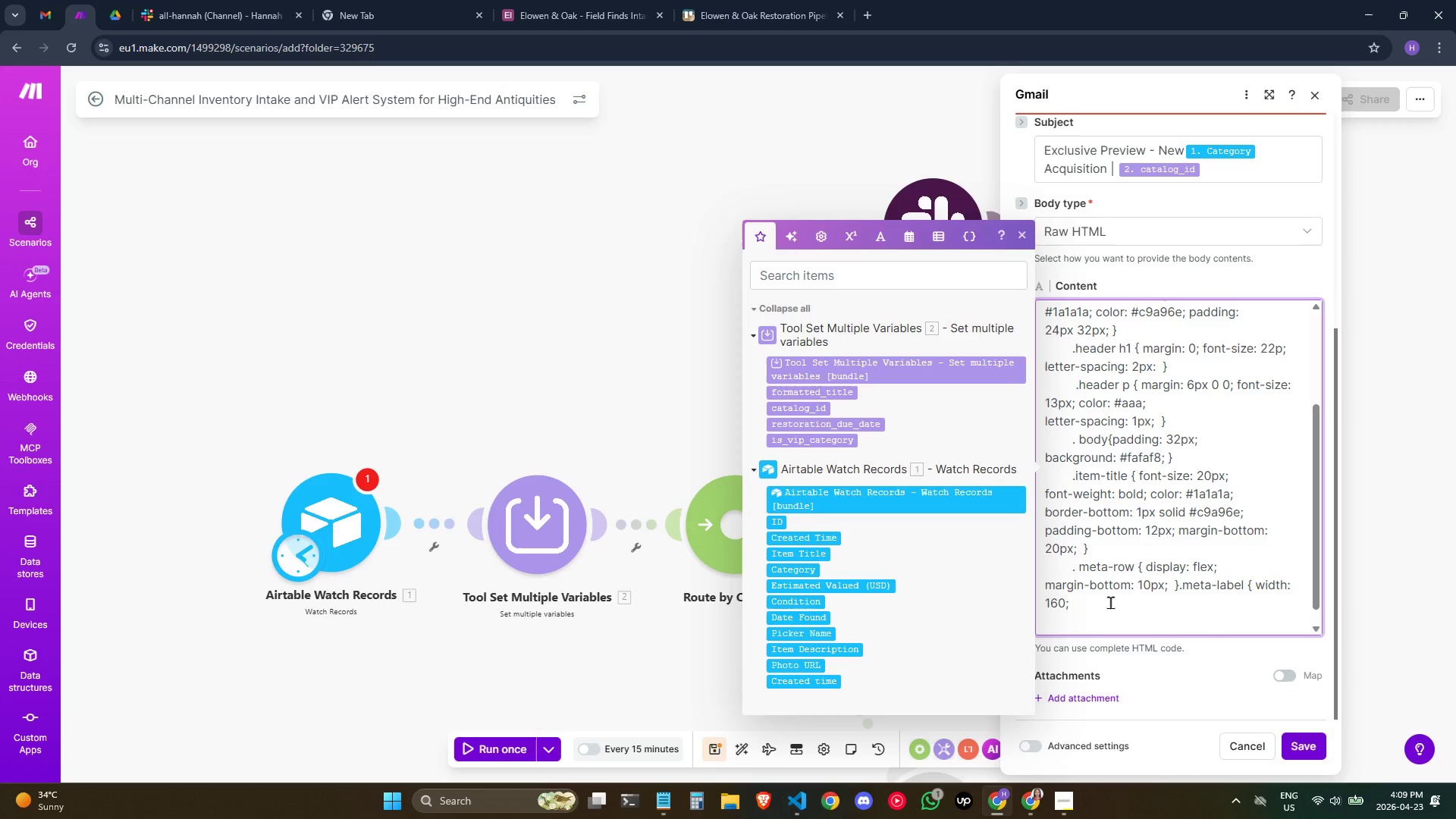 
key(Period)
 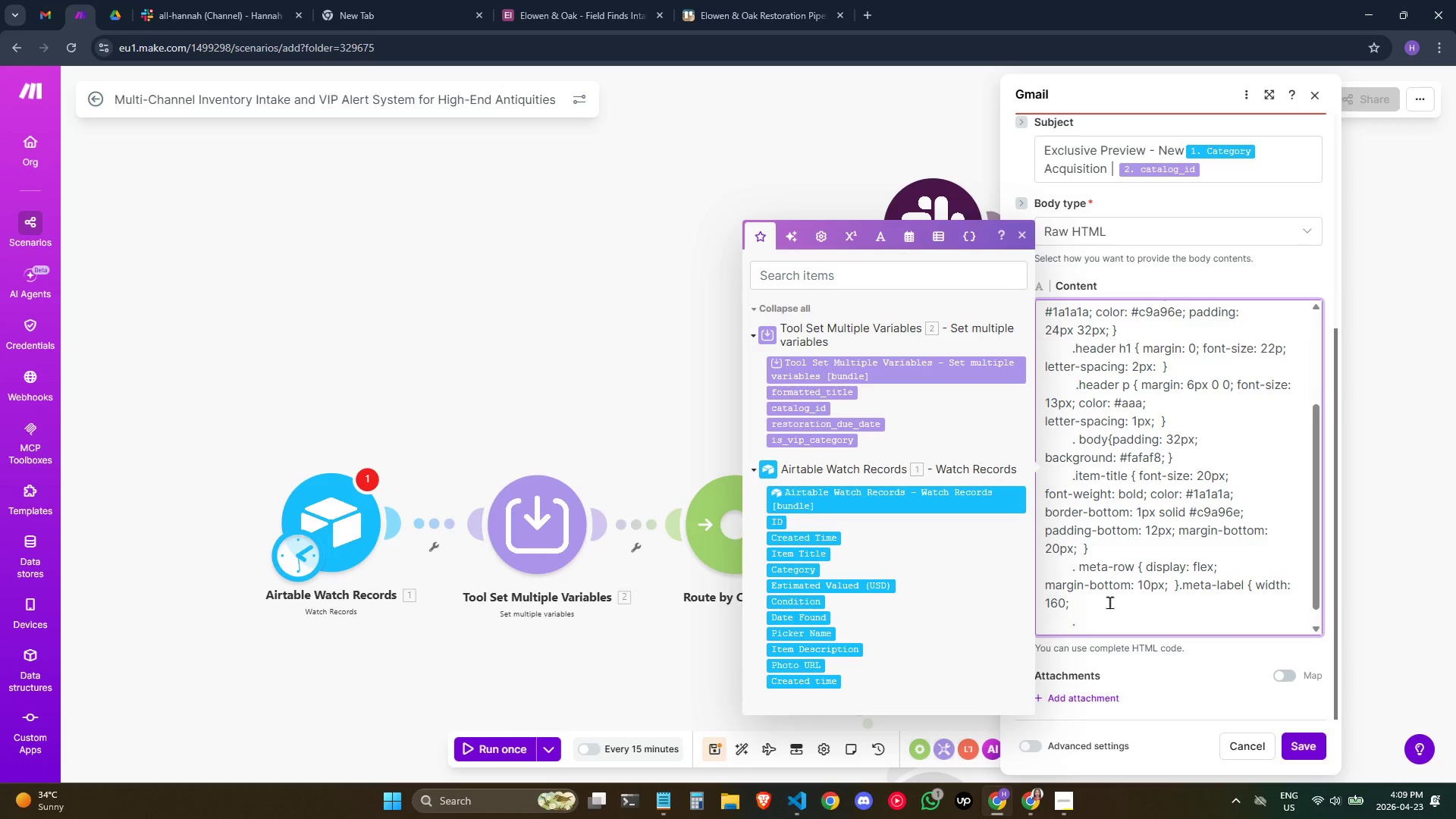 
wait(6.78)
 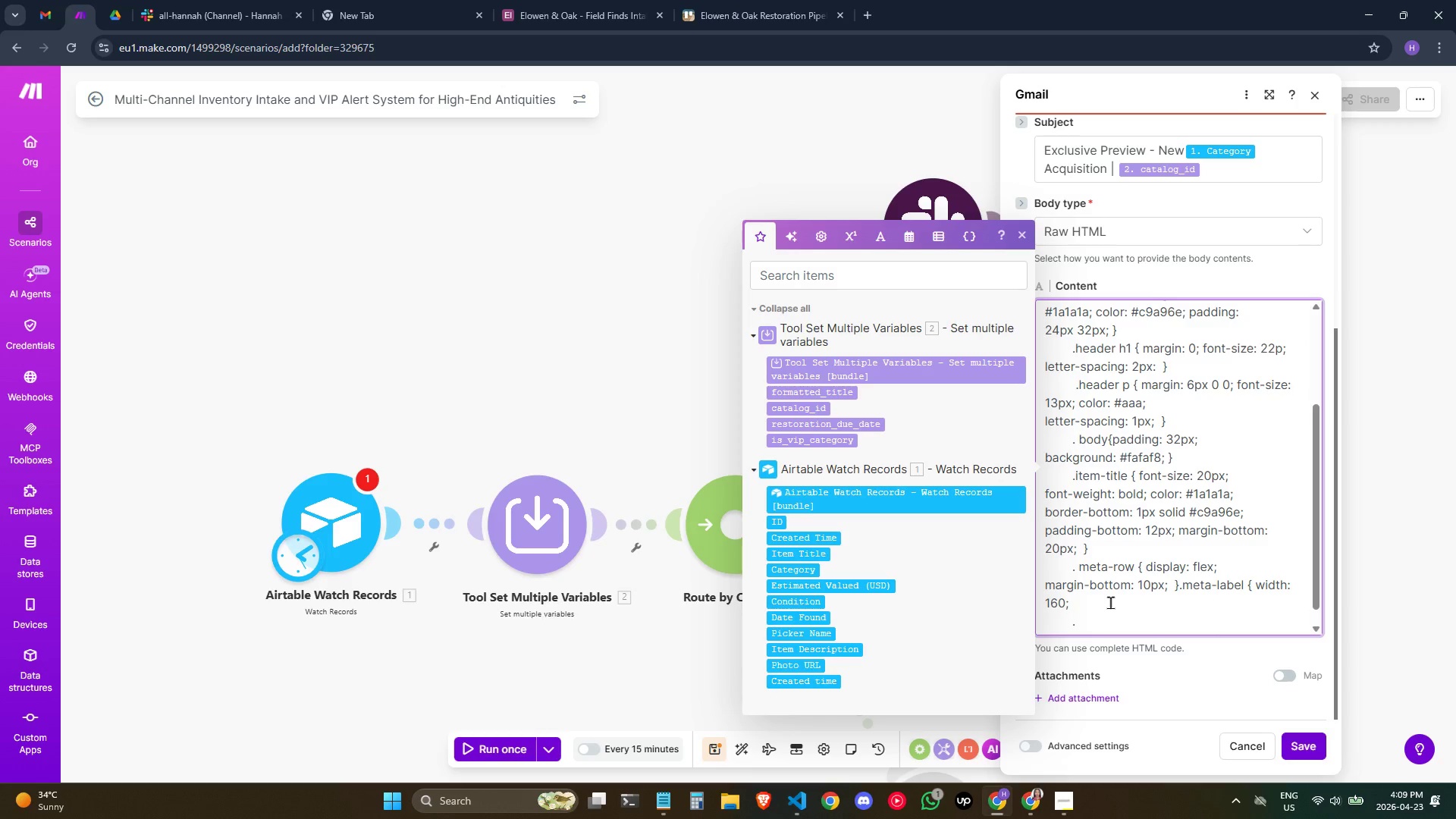 
type(meta)
 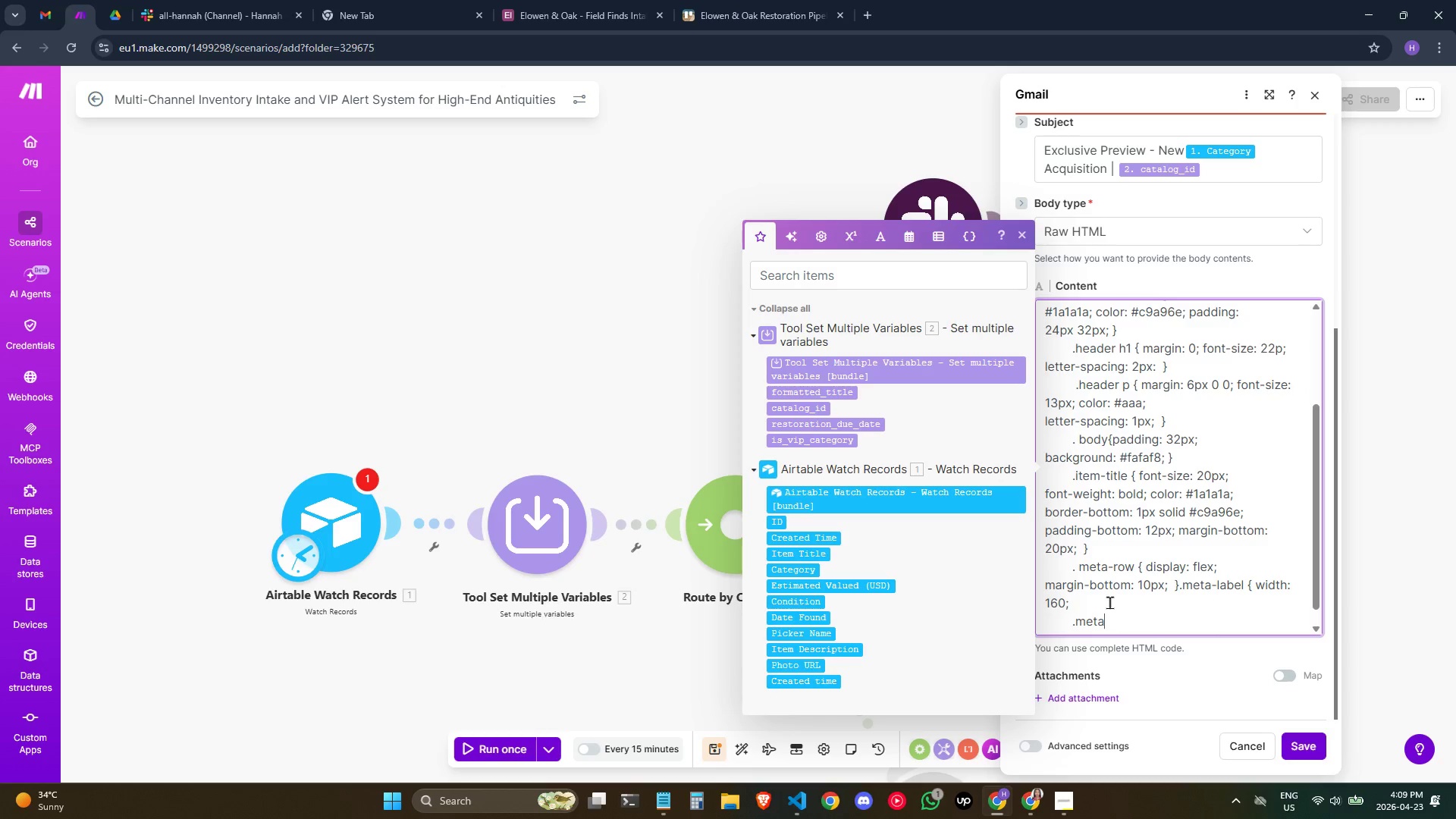 
type(-lav)
key(Backspace)
type(bel)
 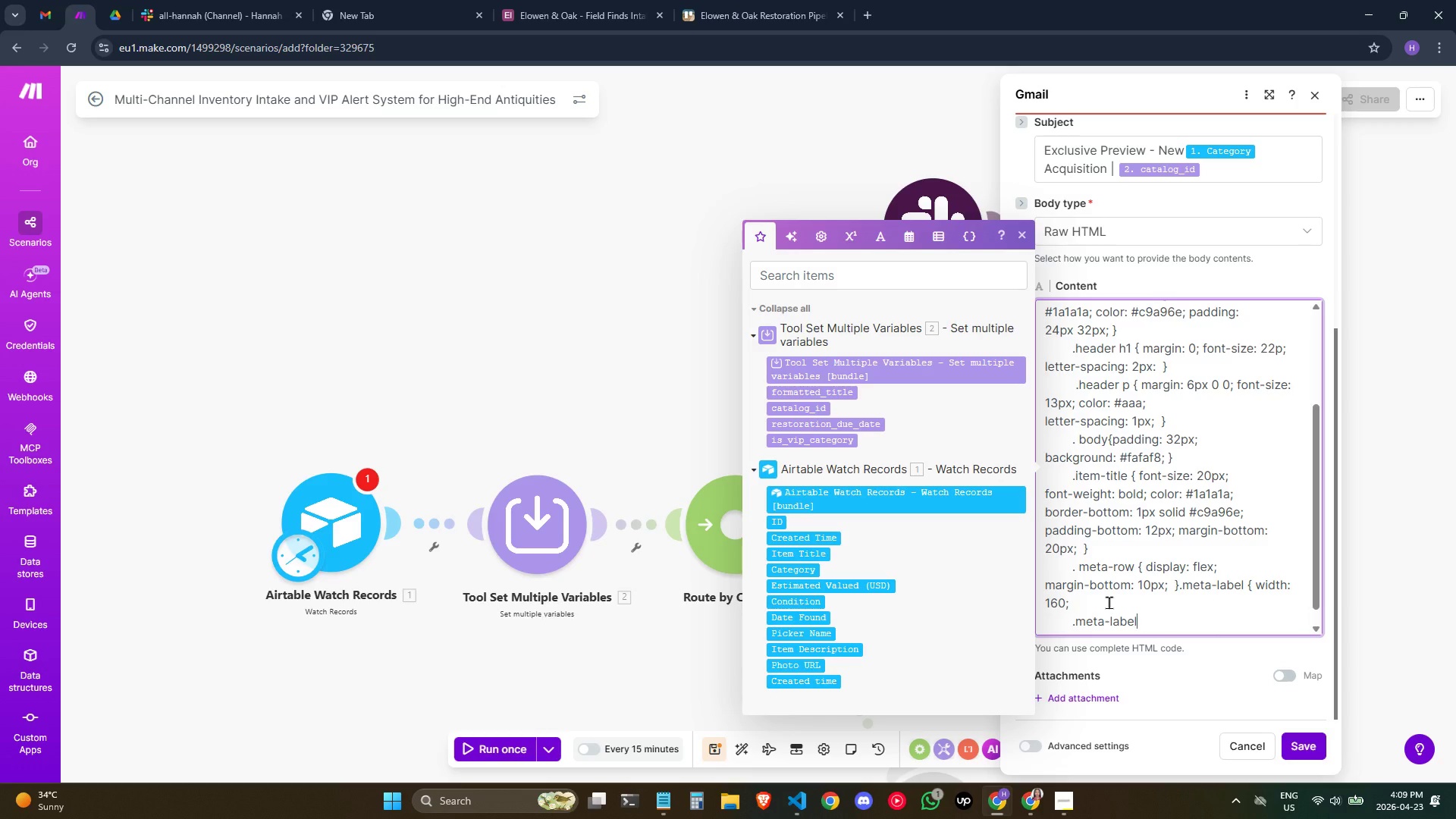 
key(Space)
 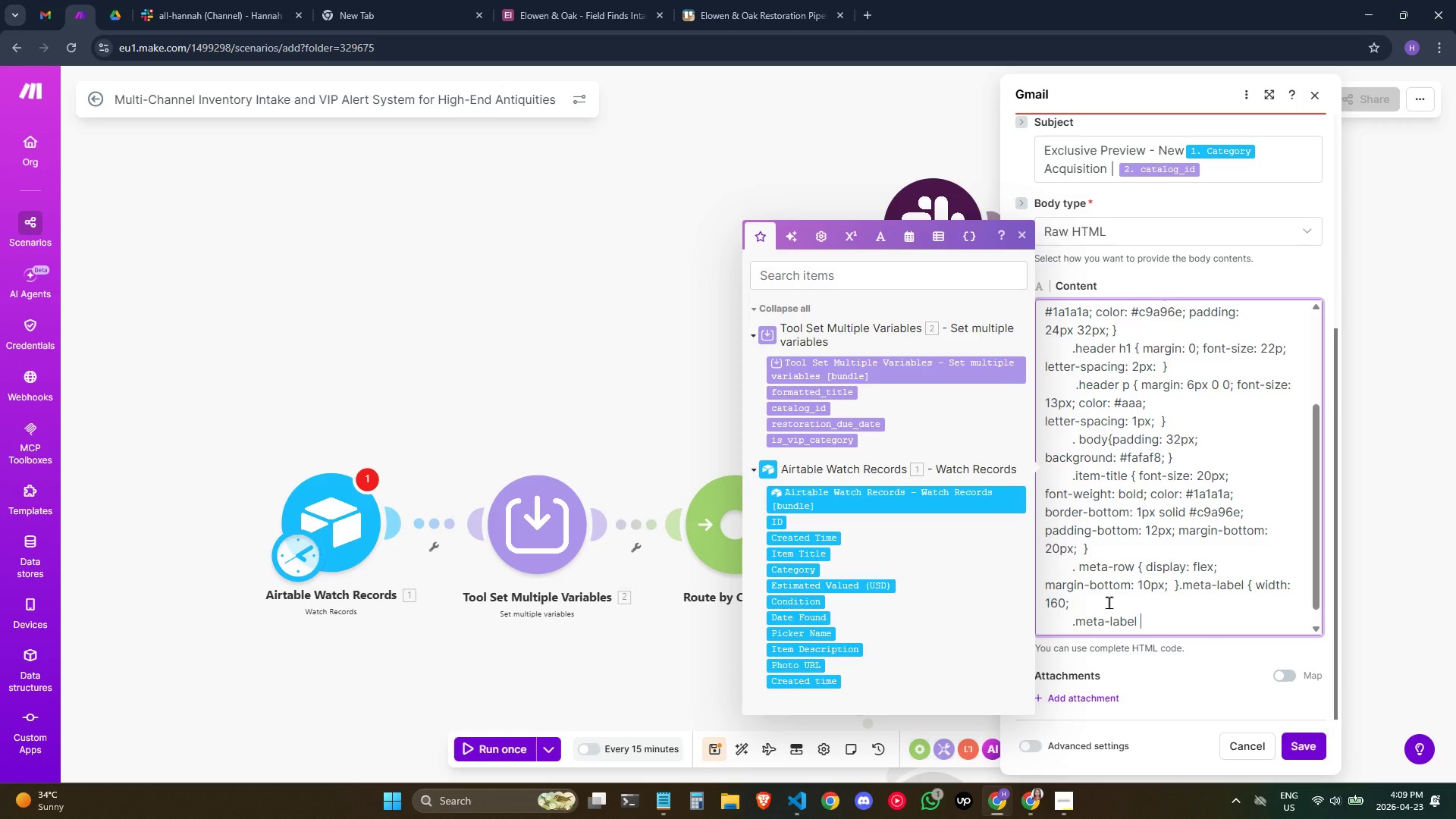 
key(Shift+BracketLeft)
 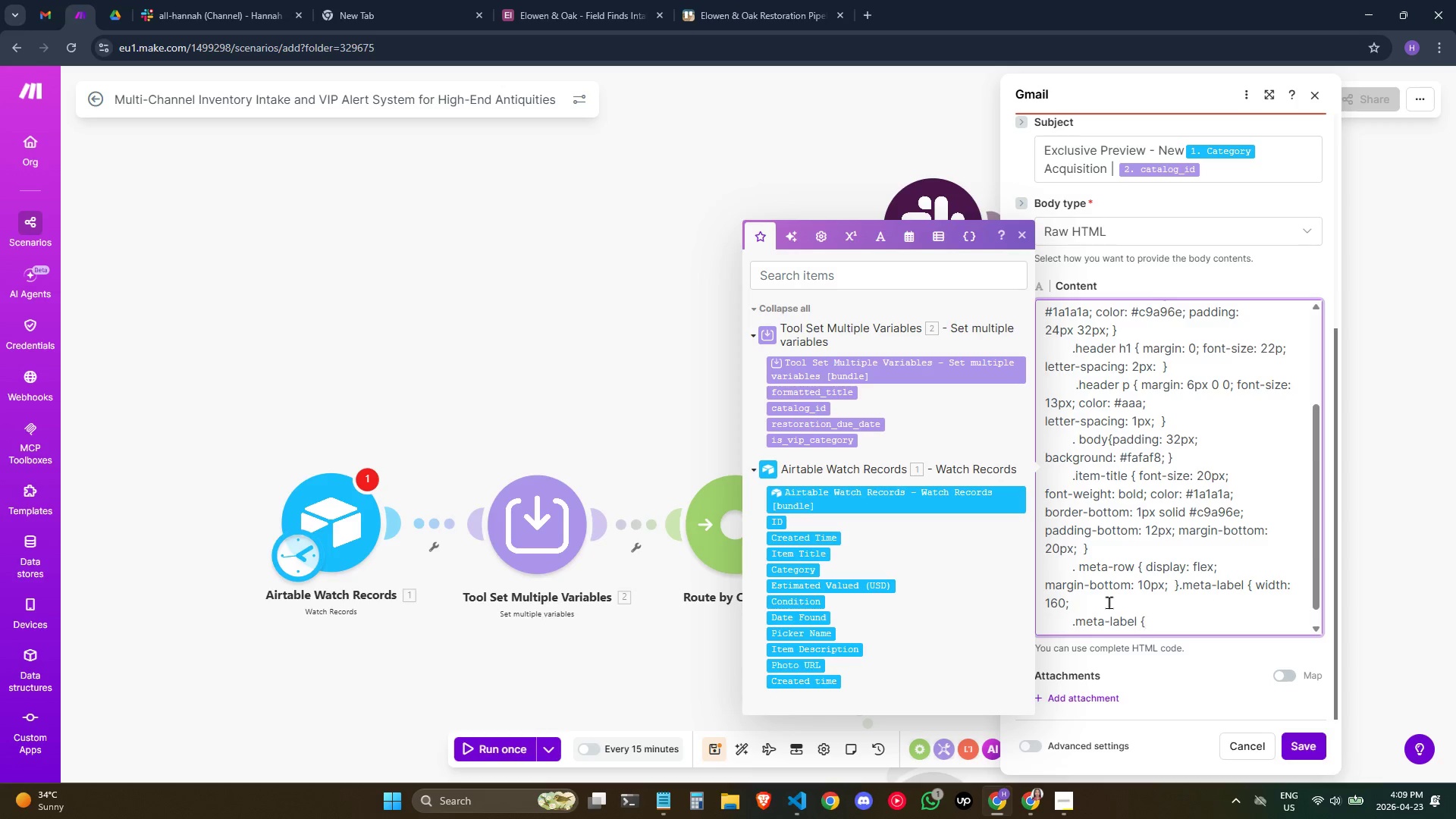 
type( width:160px;)
 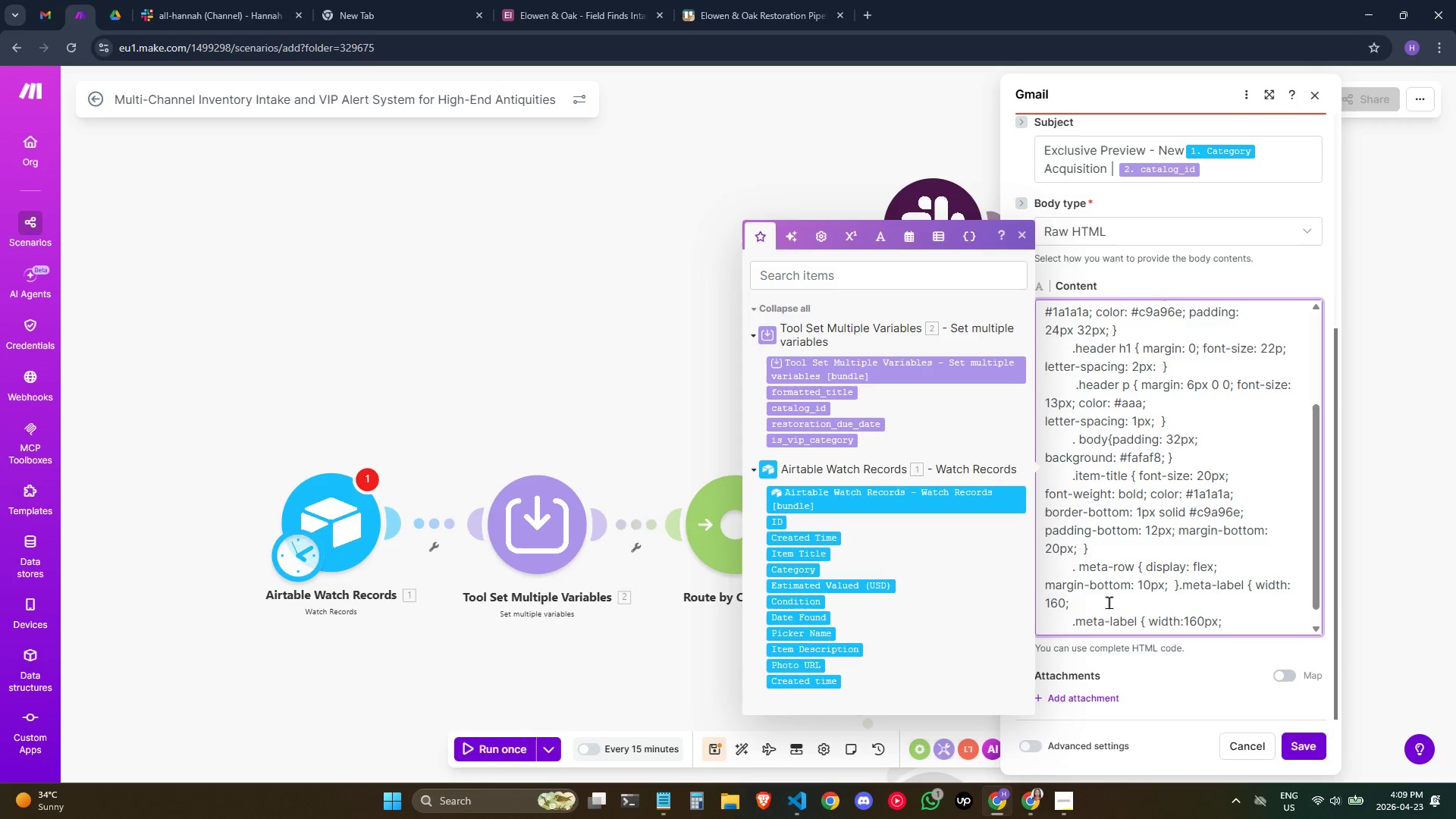 
key(Enter)
 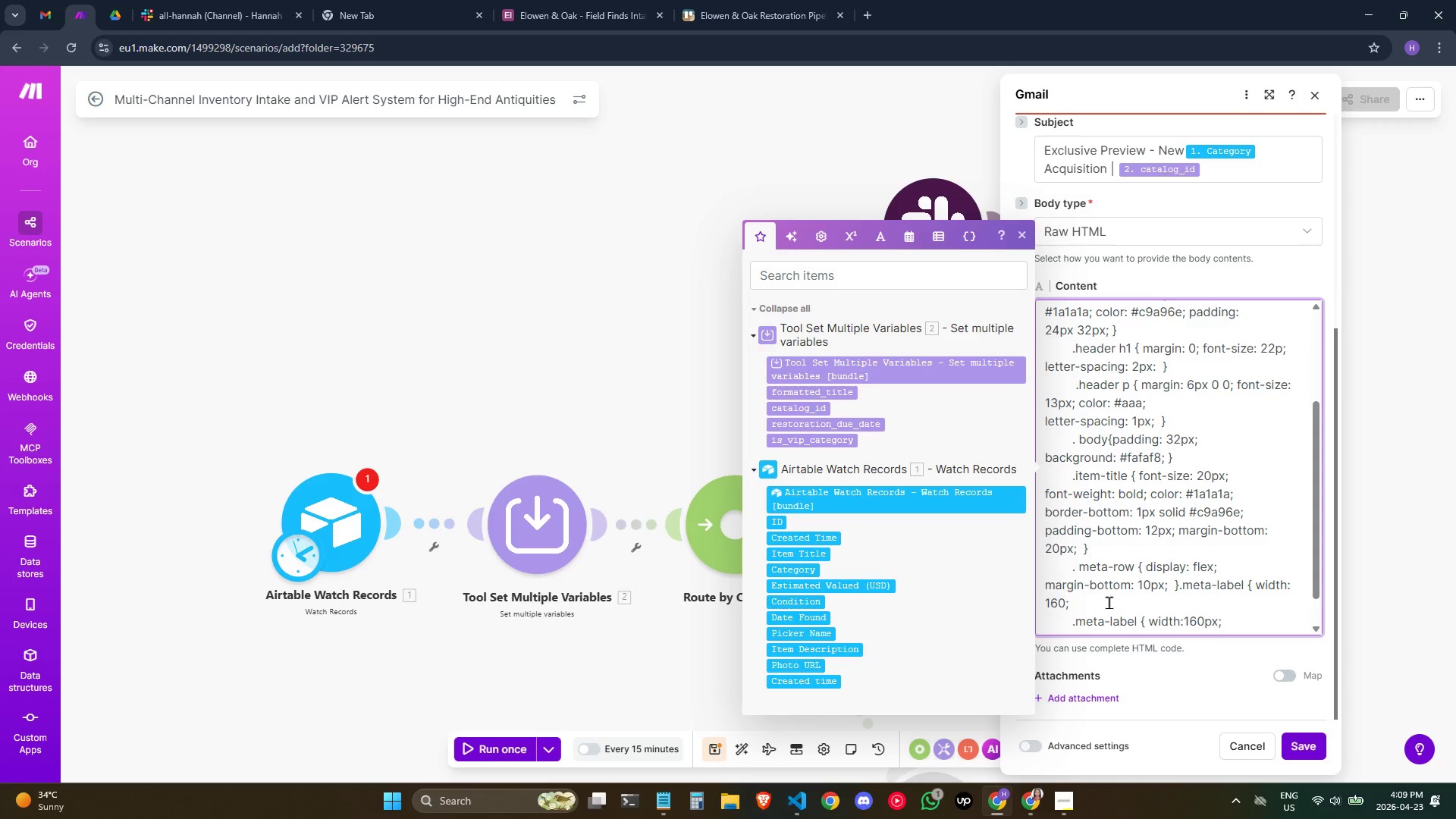 
type(font-z)
key(Backspace)
type(siz)
 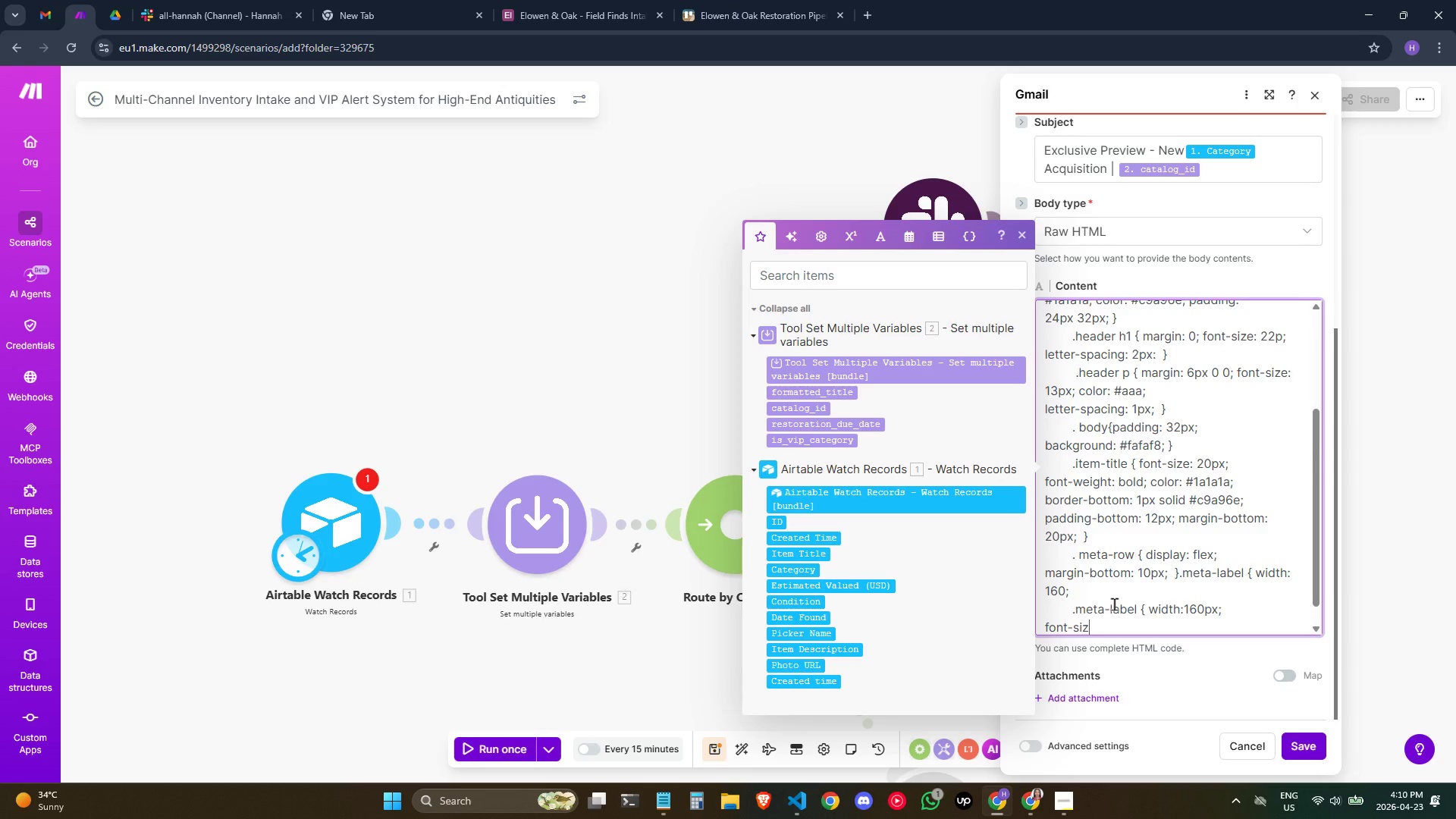 
type(e: 13px; color: #)
 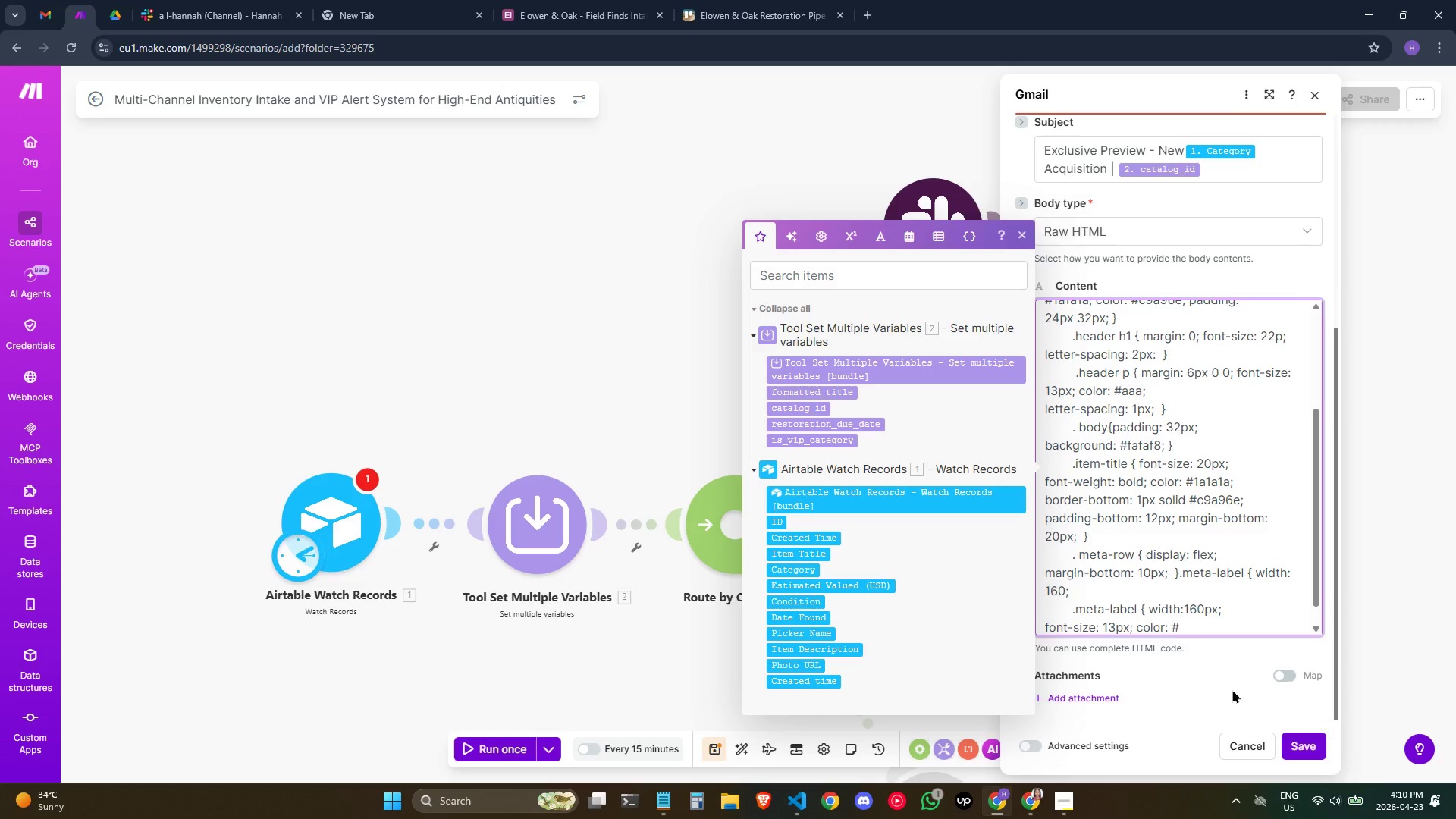 
type(888; text-transform: upper)
 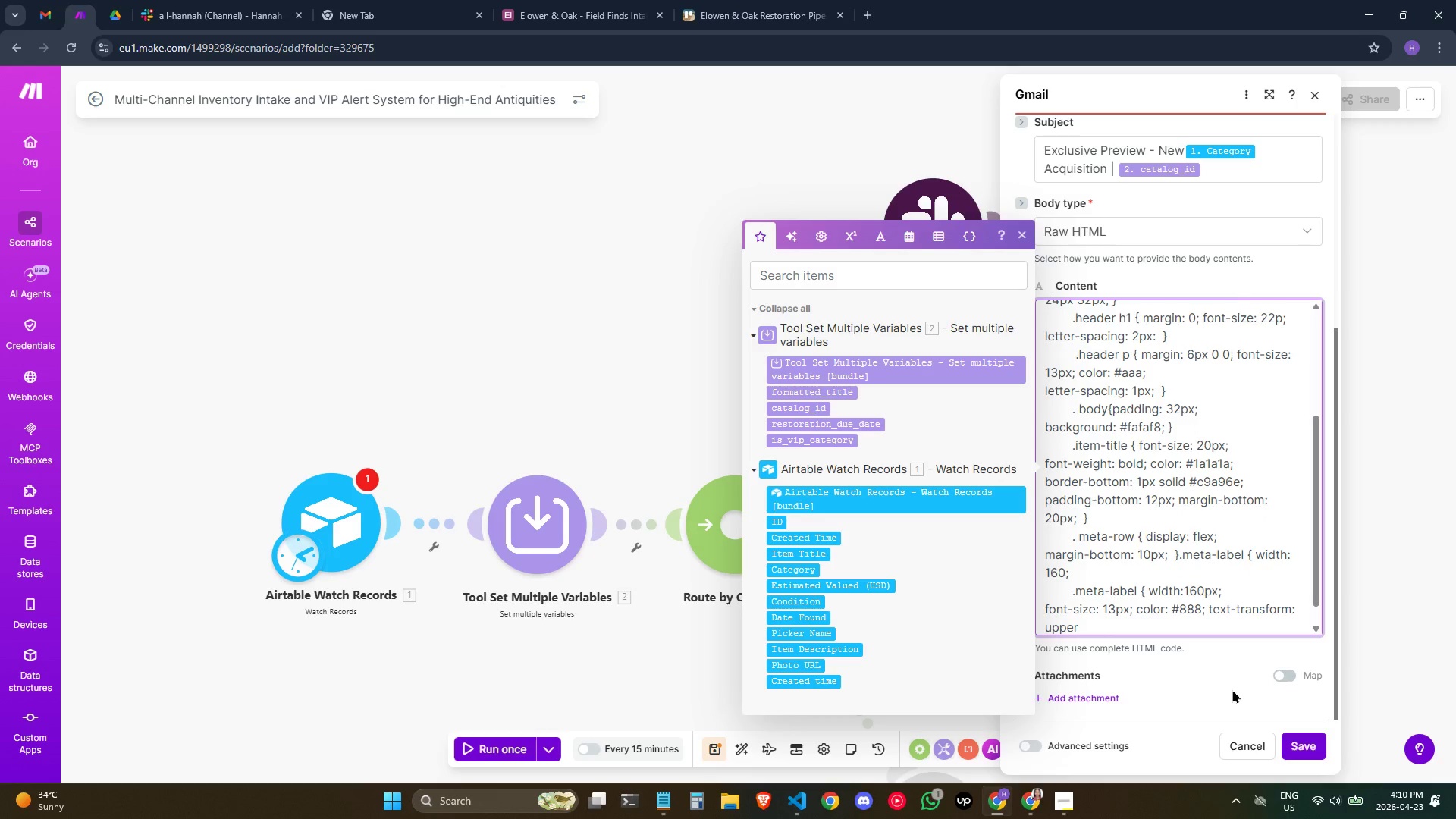 
type(casse; lettr)
 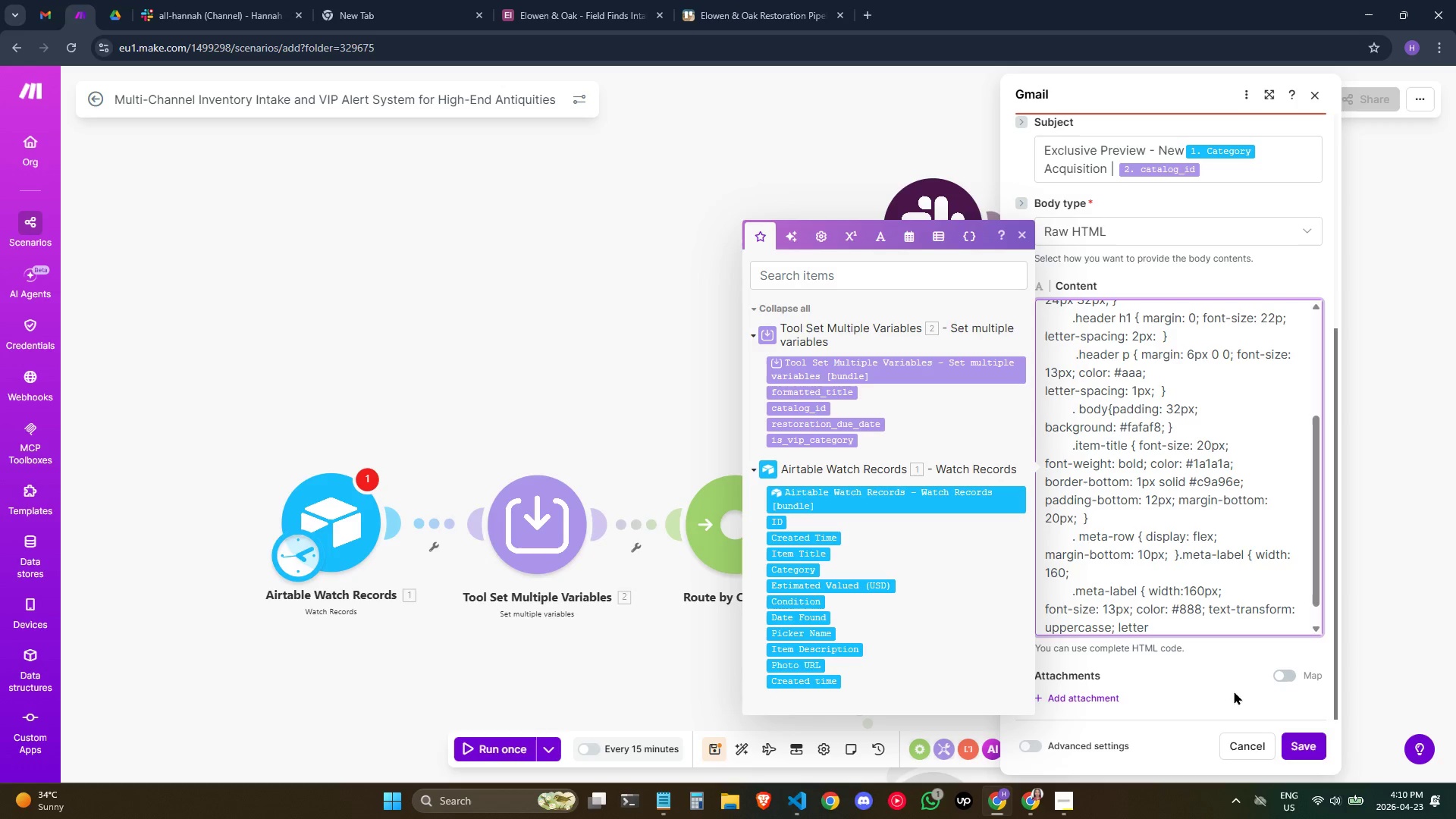 
hold_key(key=E, duration=0.36)
 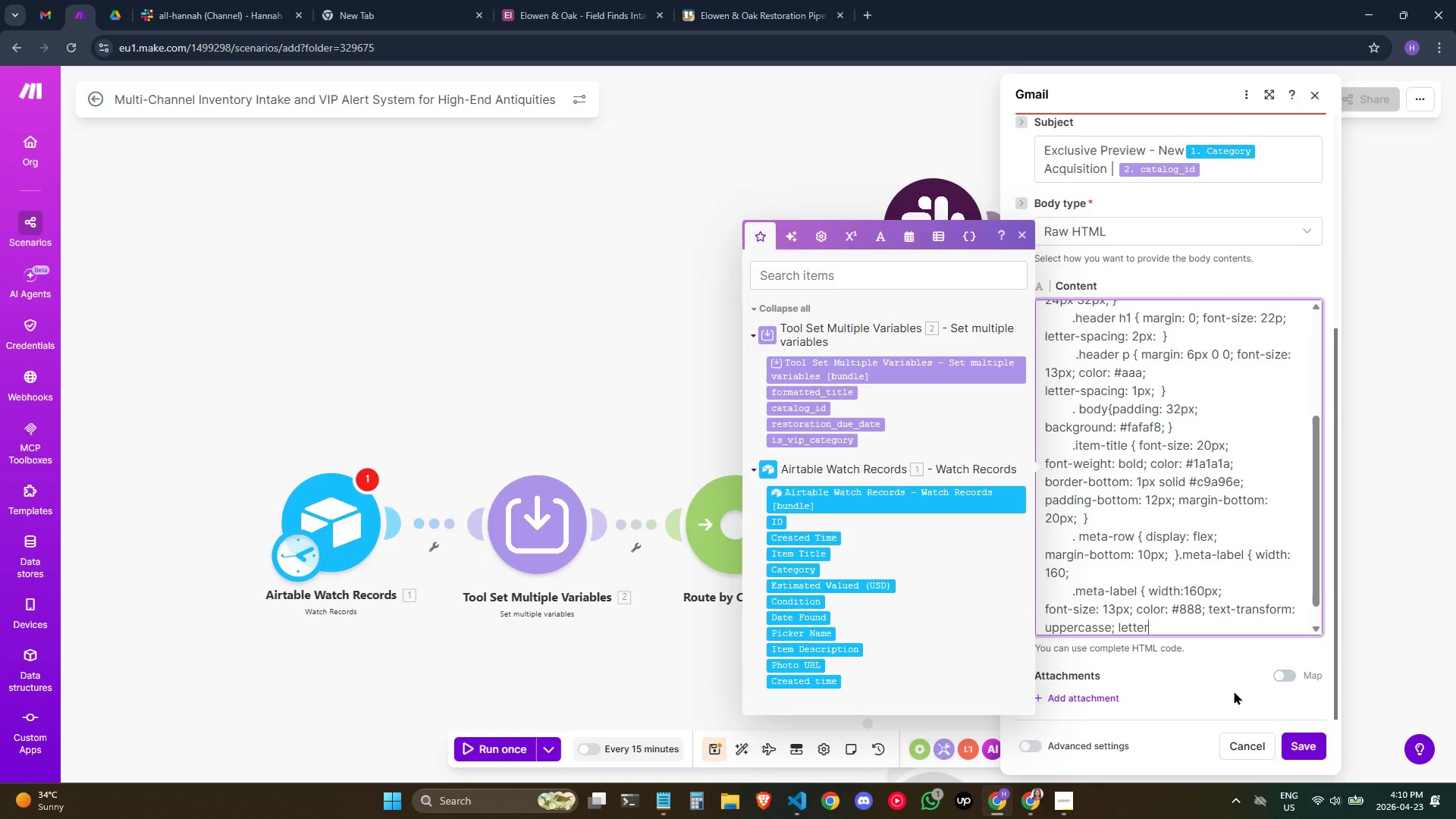 
hold_key(key=ArrowLeft, duration=0.64)
 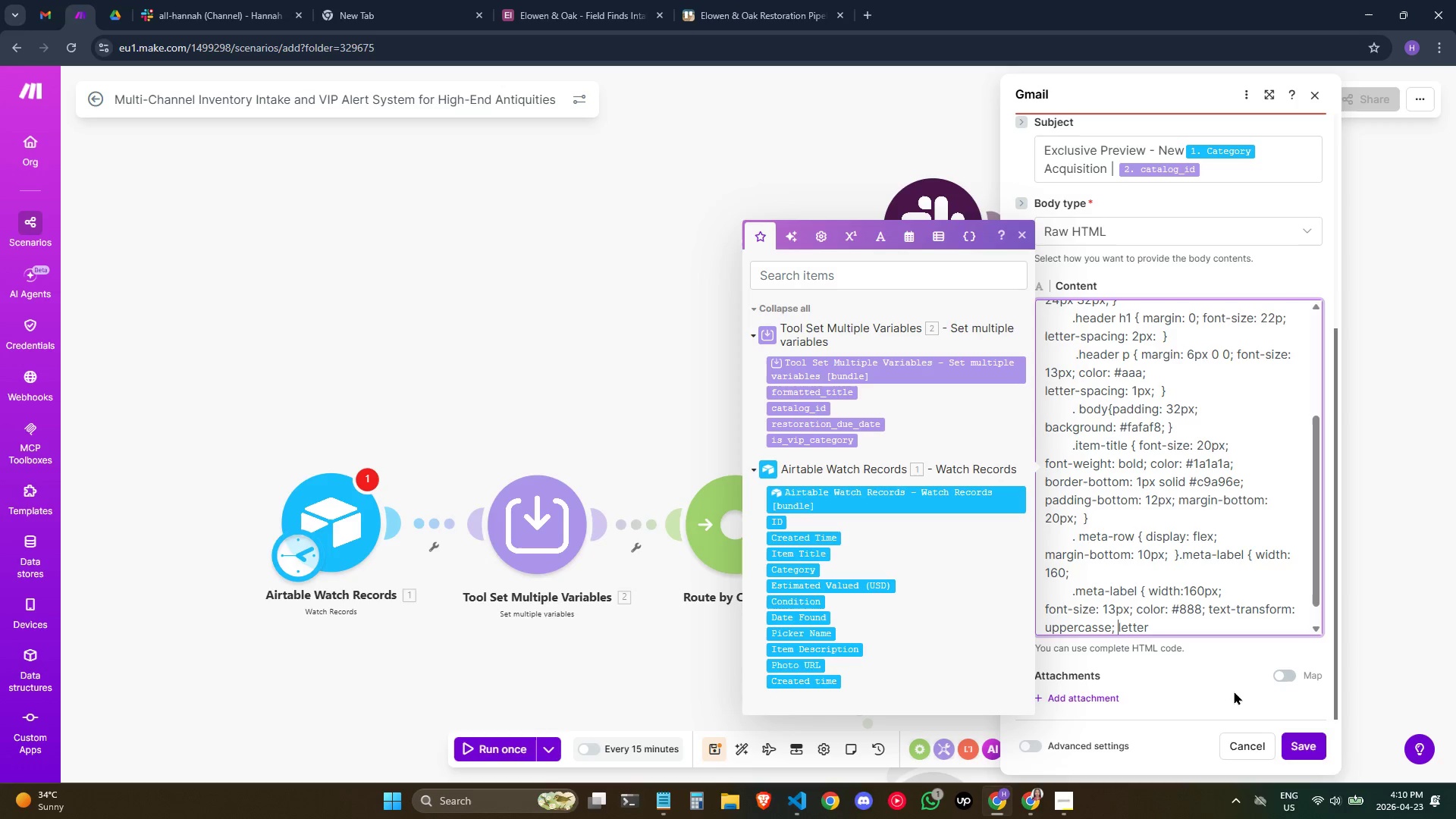 
key(ArrowLeft)
 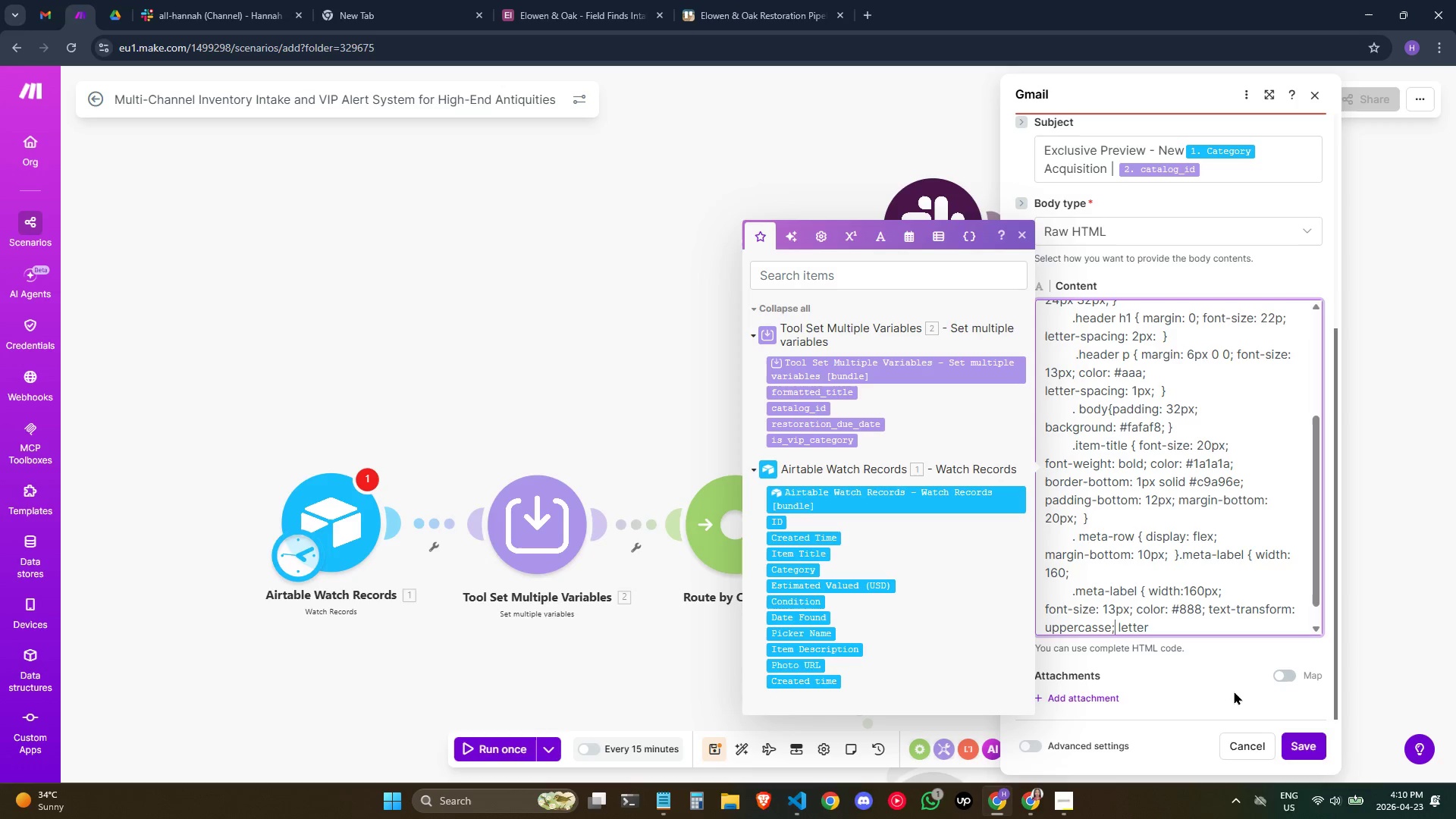 
key(ArrowLeft)
 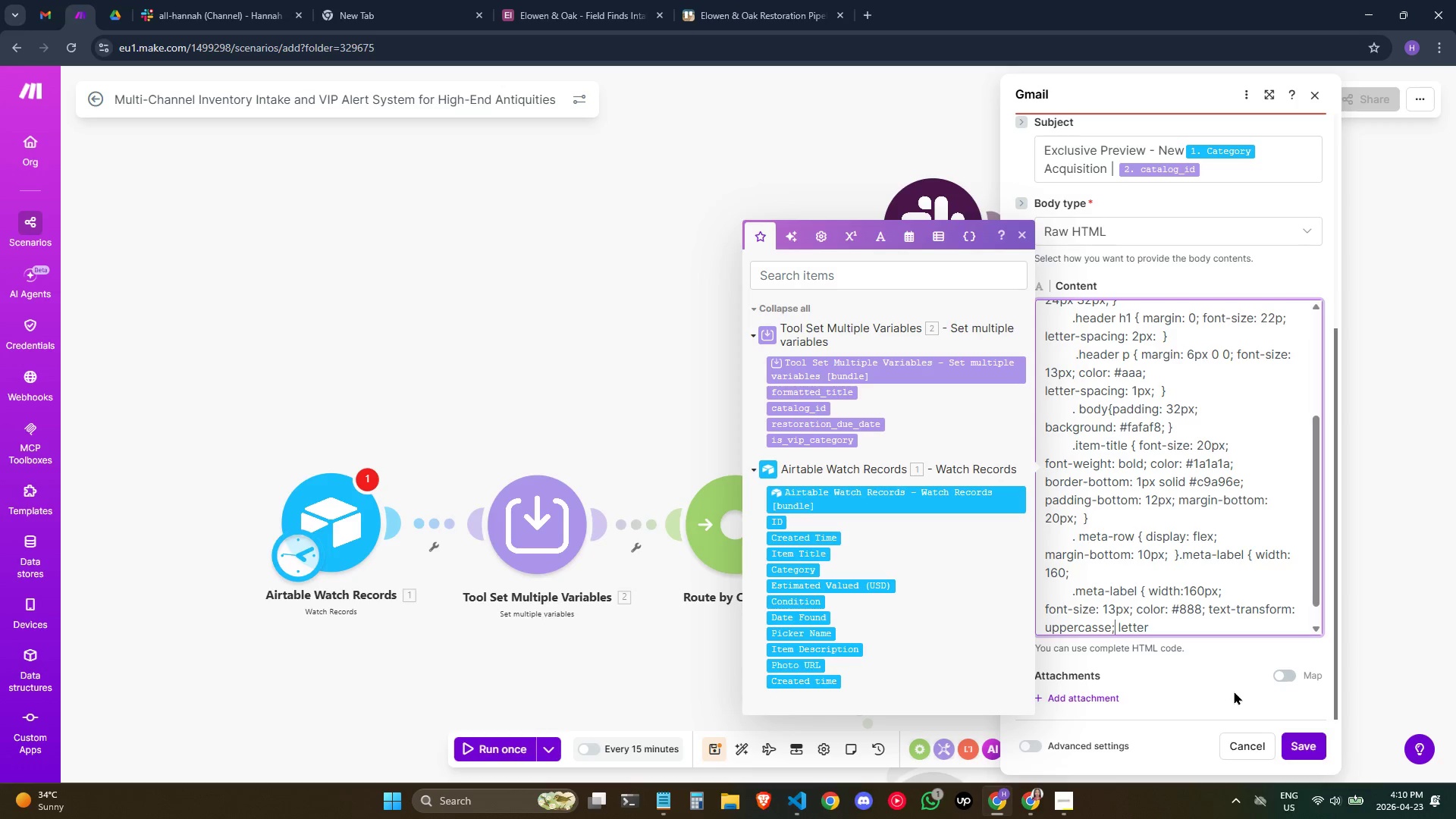 
key(ArrowLeft)
 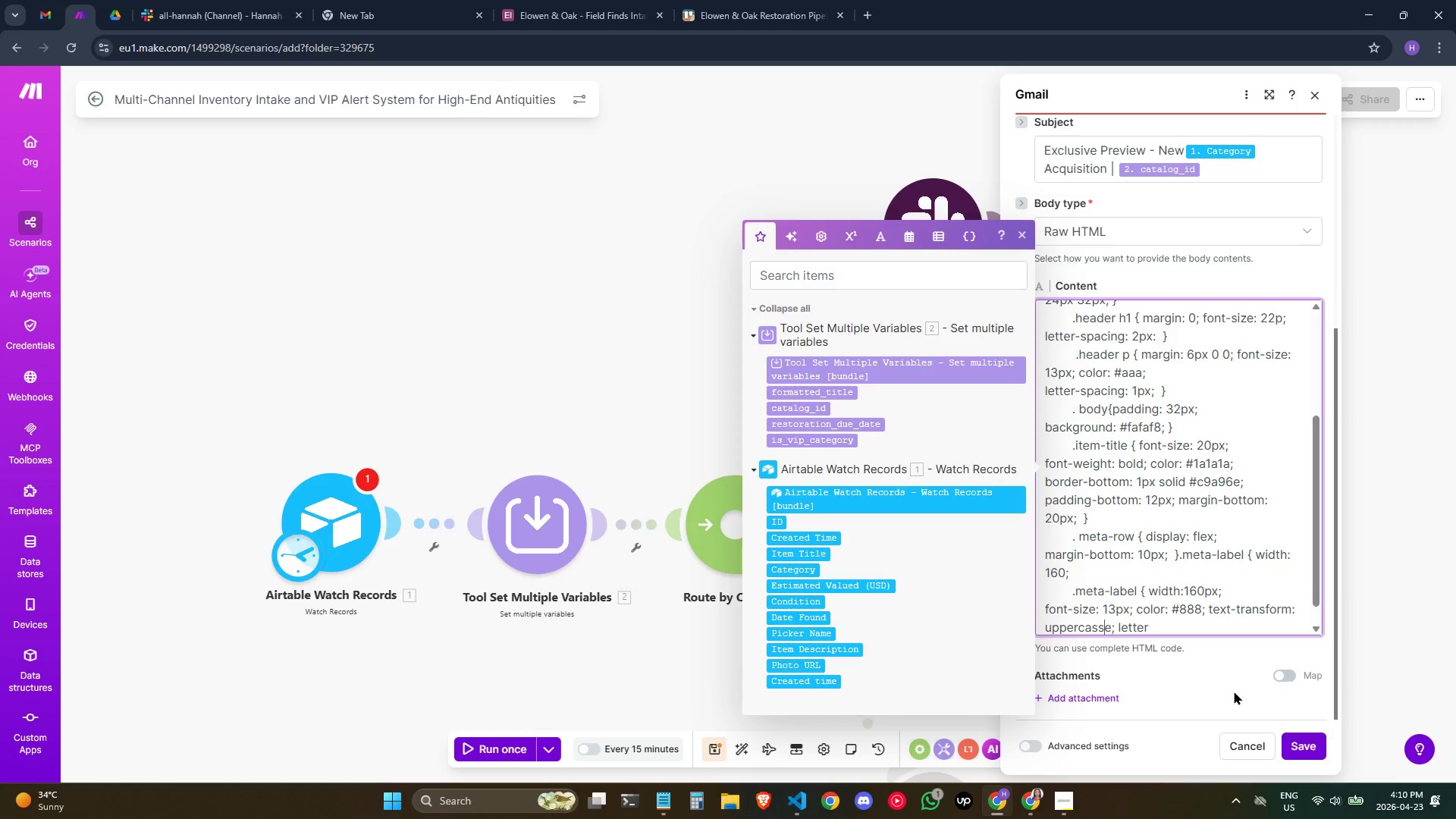 
key(ArrowLeft)
 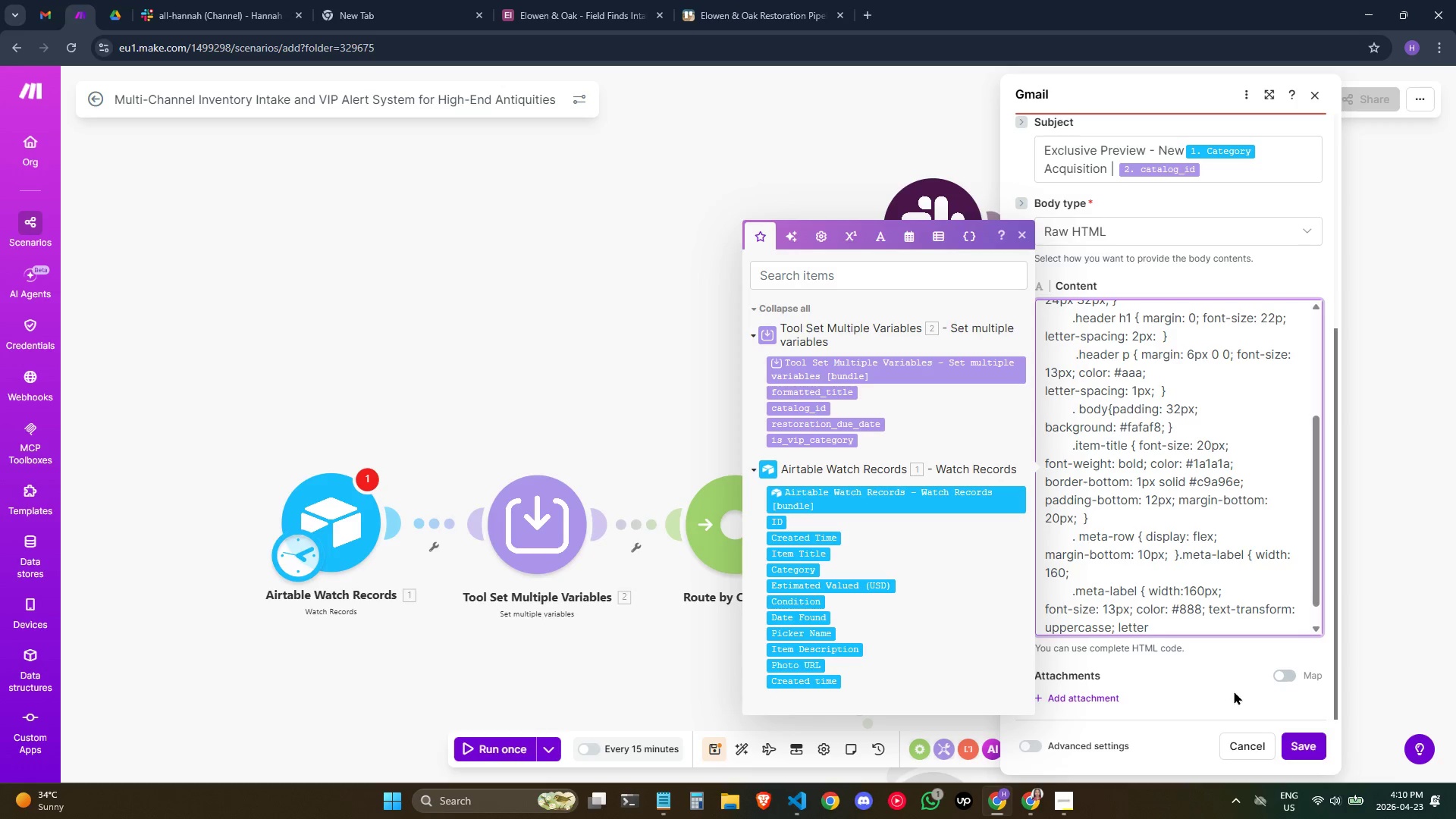 
key(Backspace)
 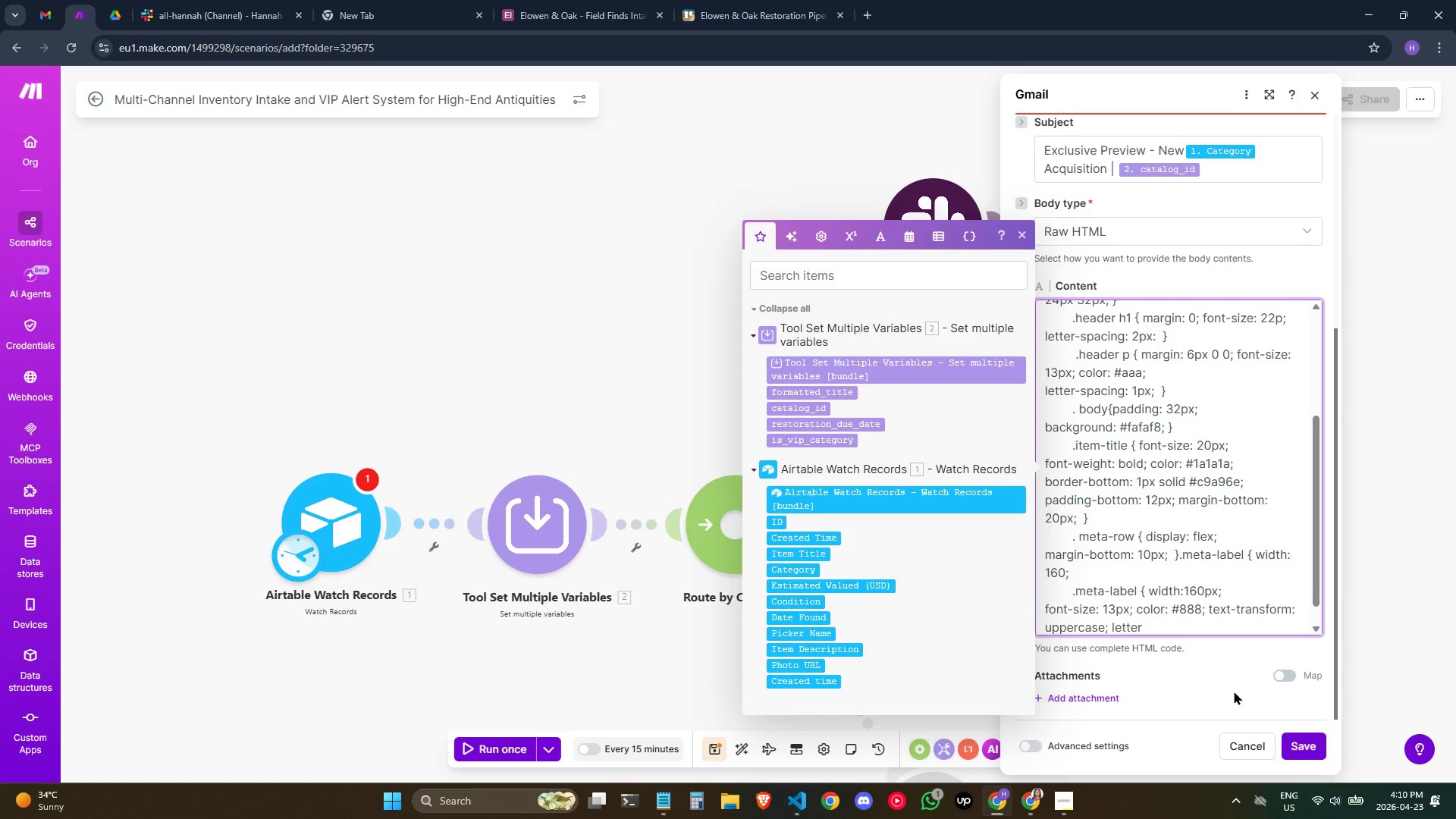 
key(ArrowRight)
 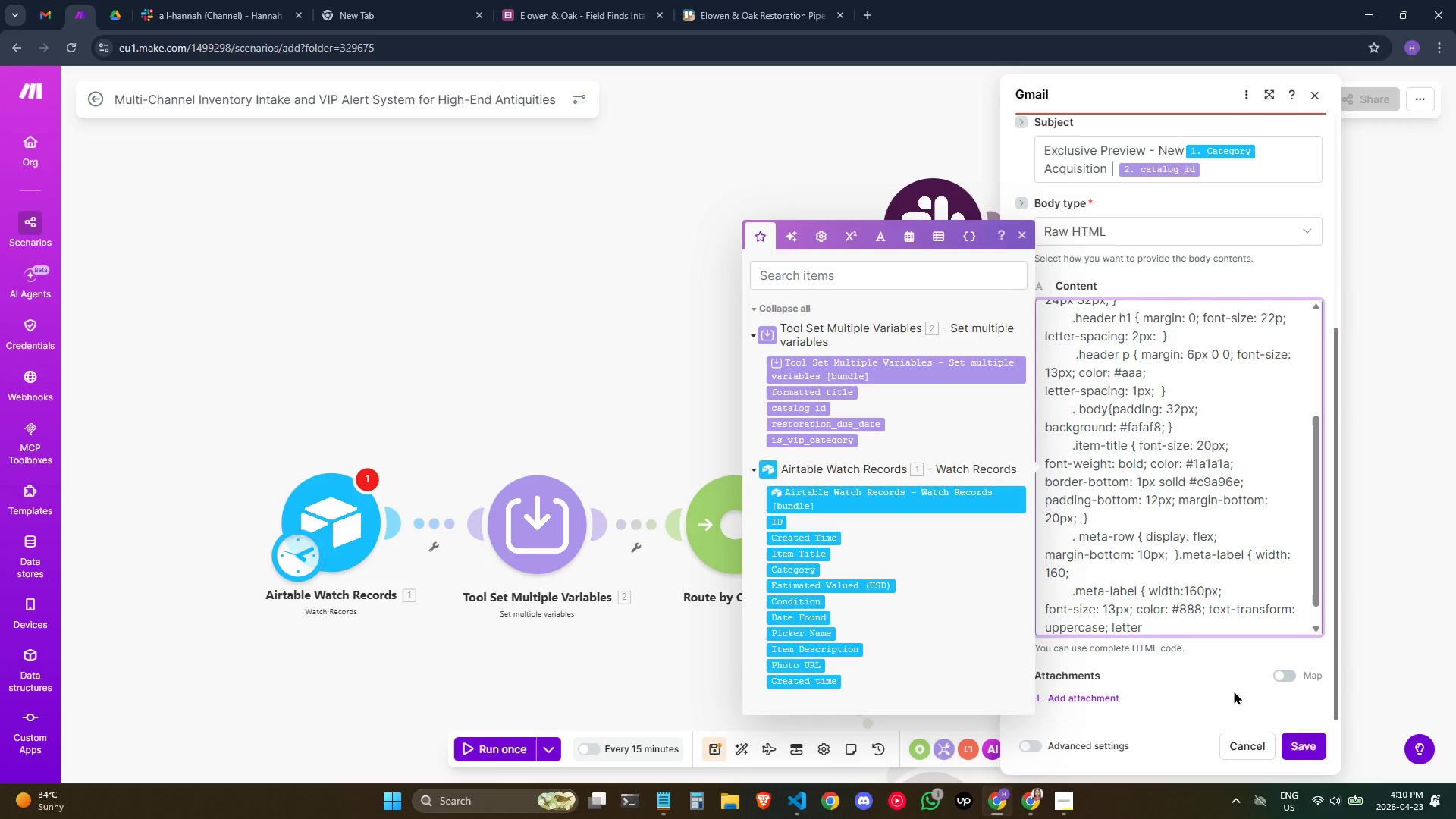 
key(ArrowRight)
 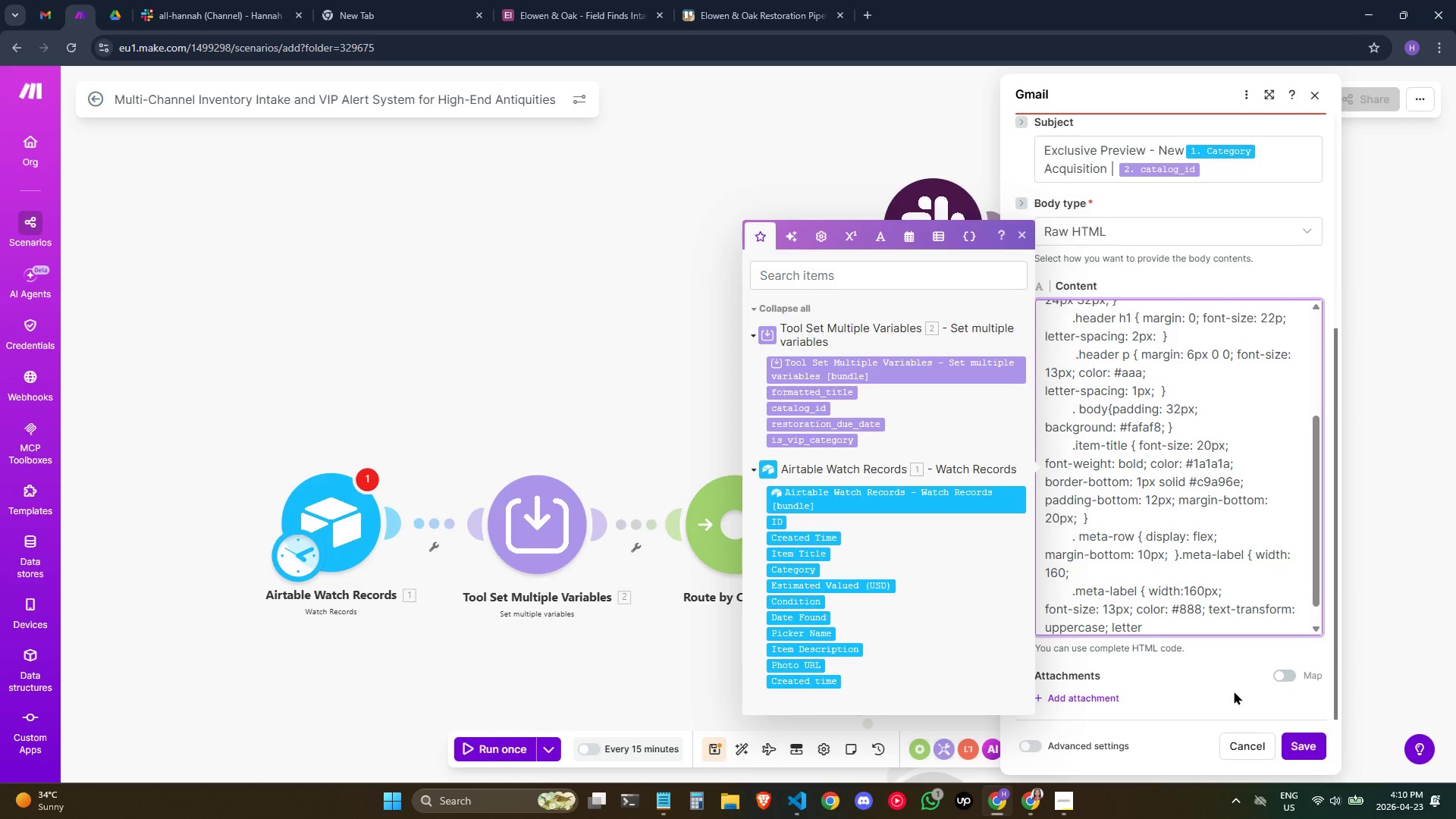 
key(ArrowRight)
 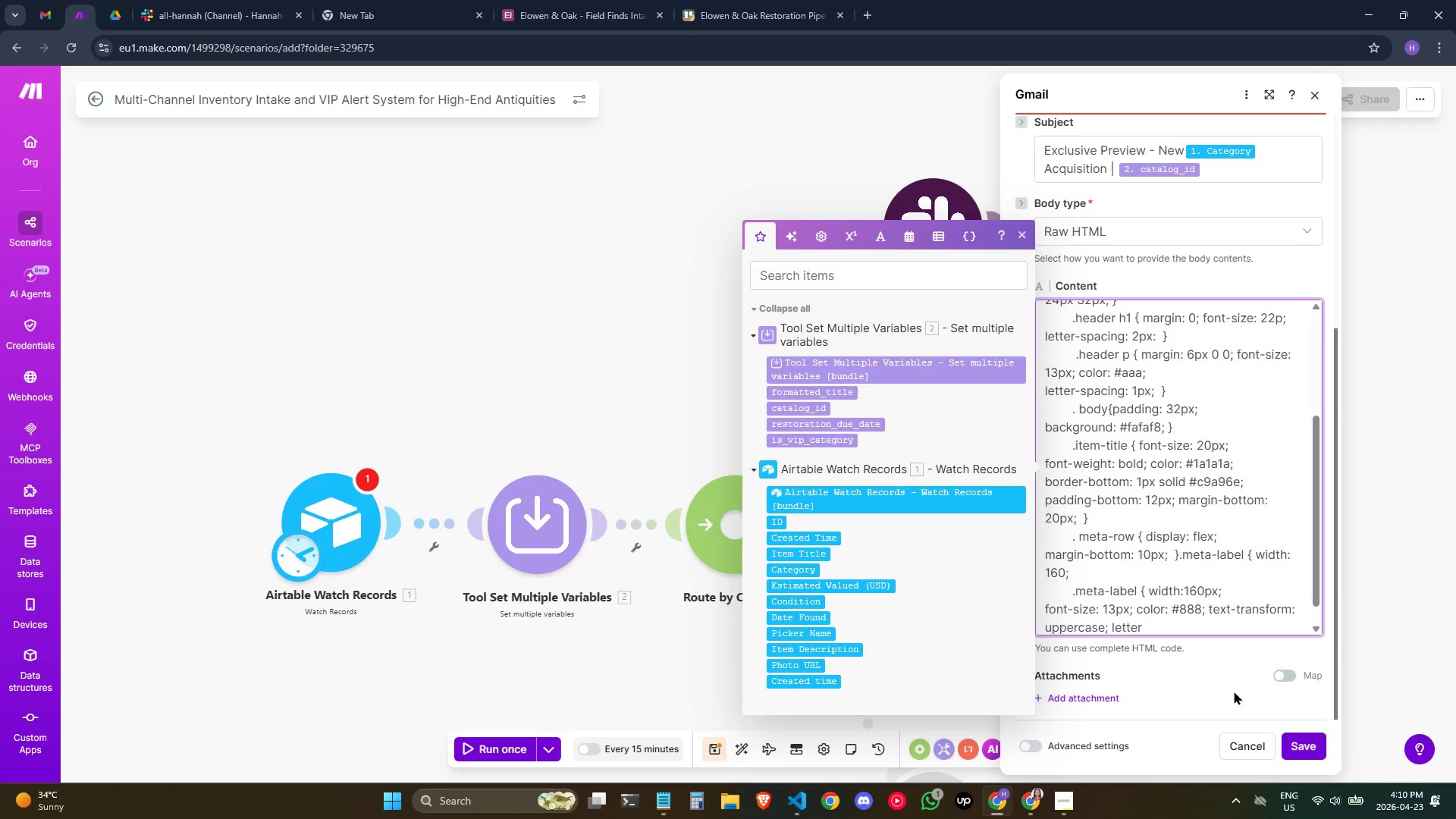 
key(ArrowRight)
 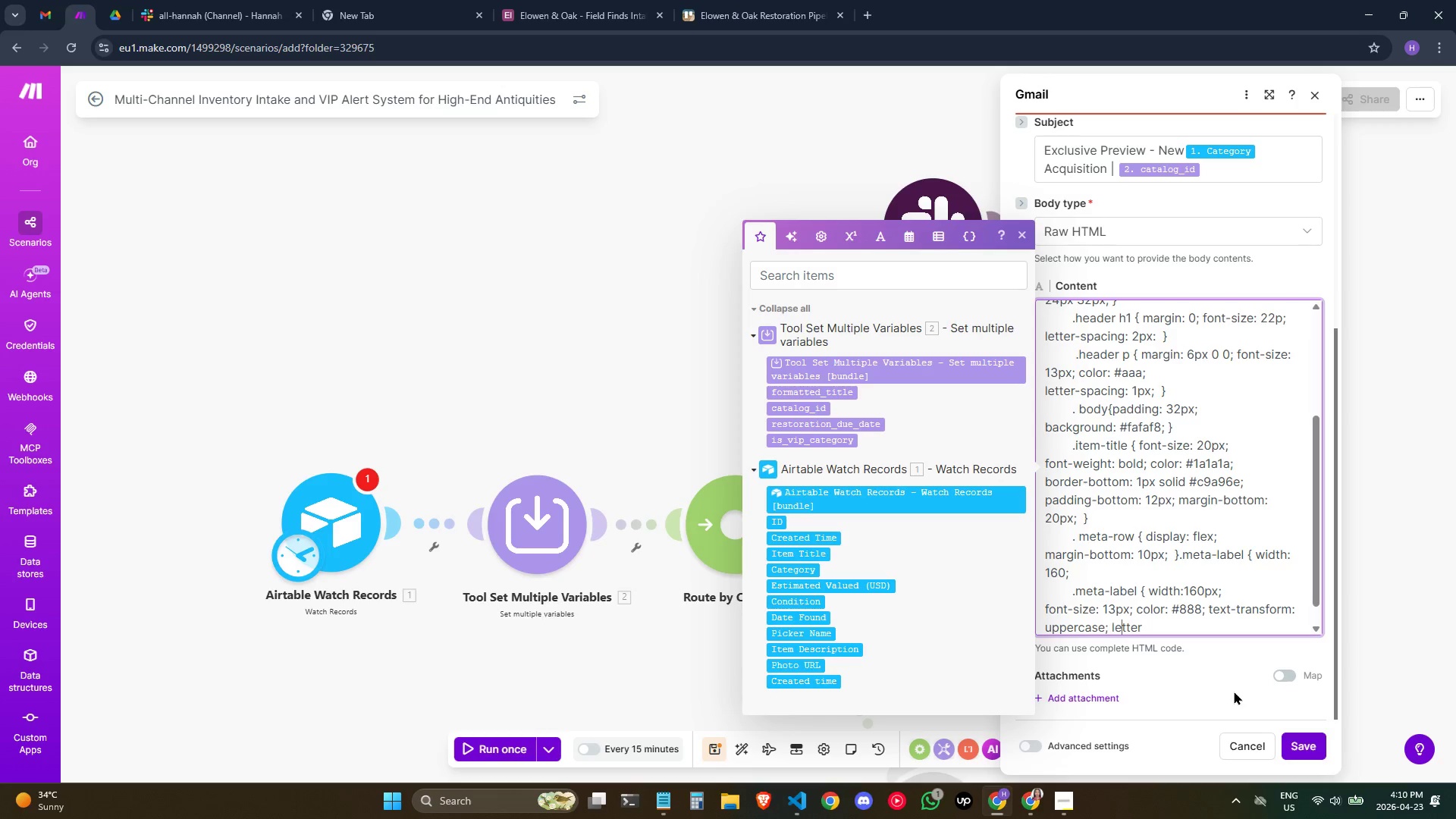 
key(ArrowRight)
 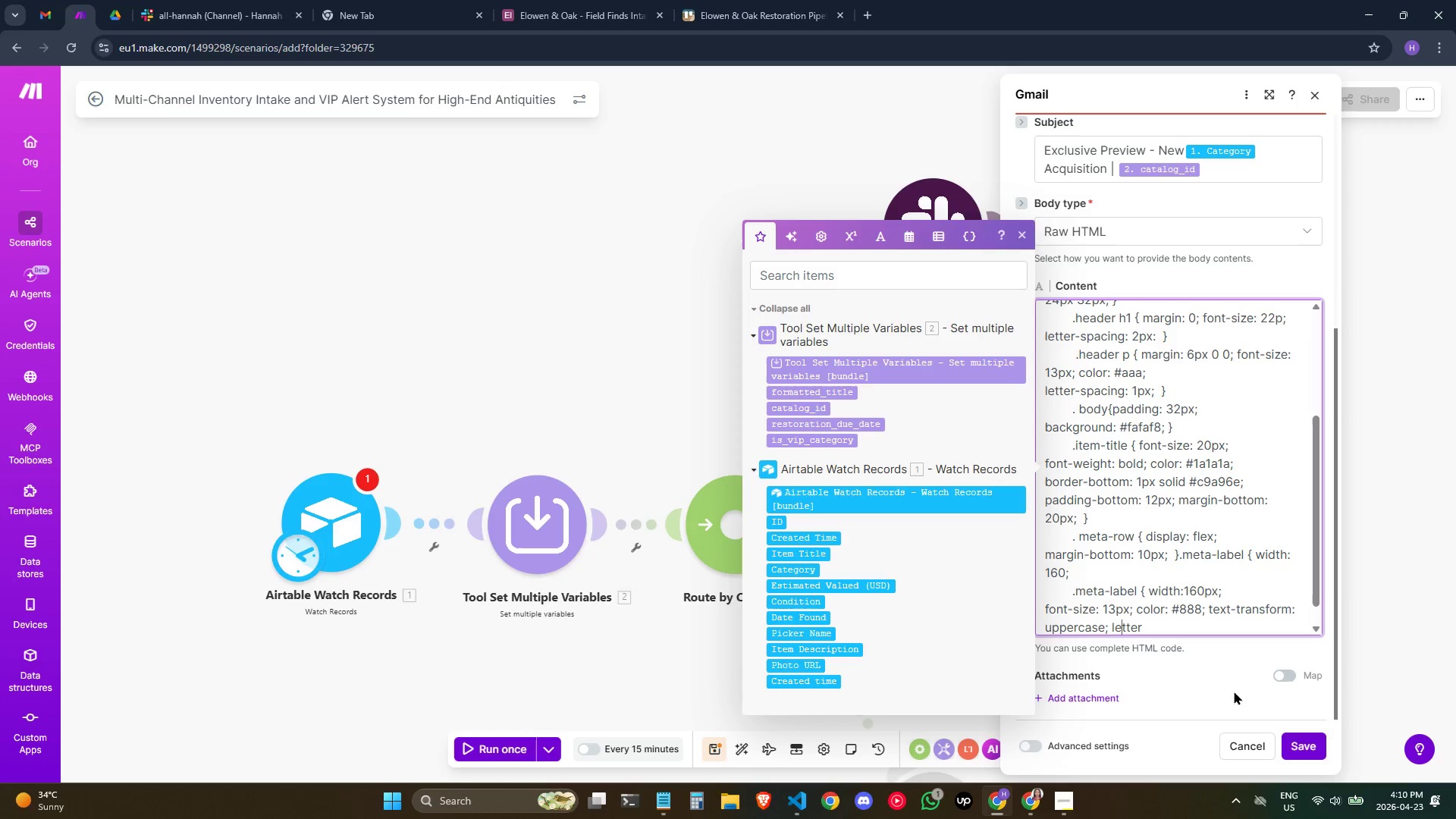 
key(ArrowRight)
 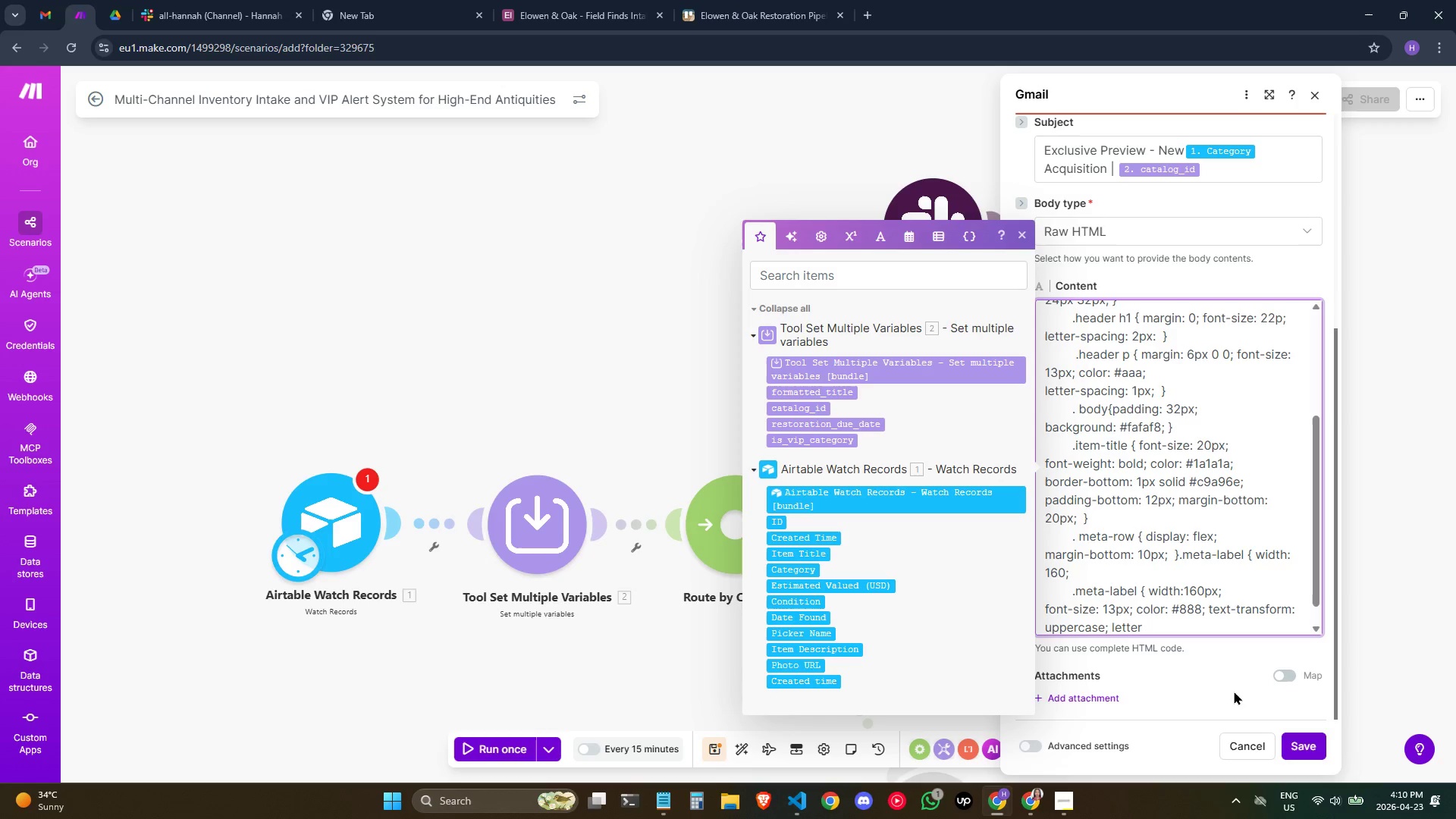 
key(ArrowRight)
 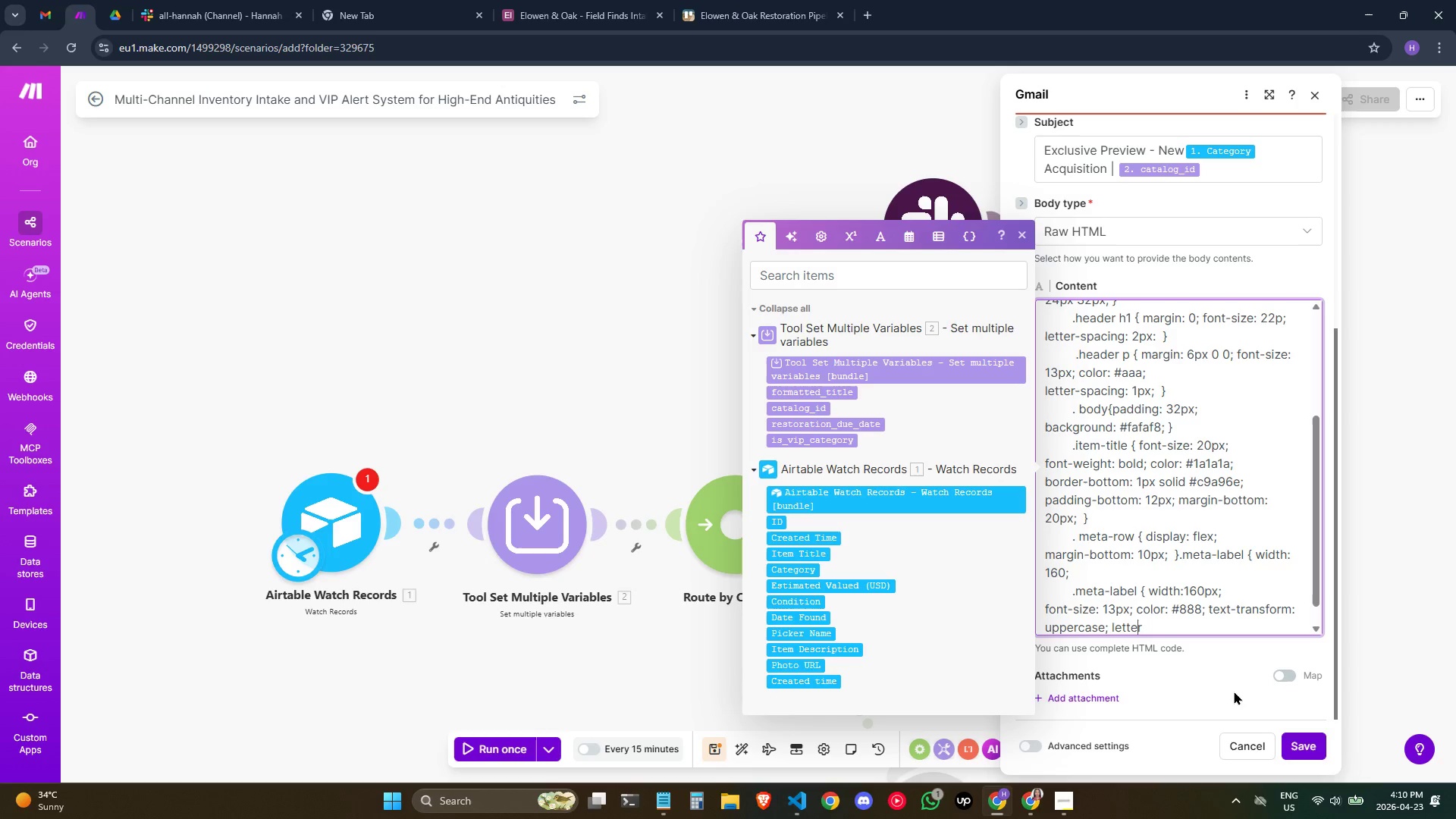 
key(ArrowRight)
 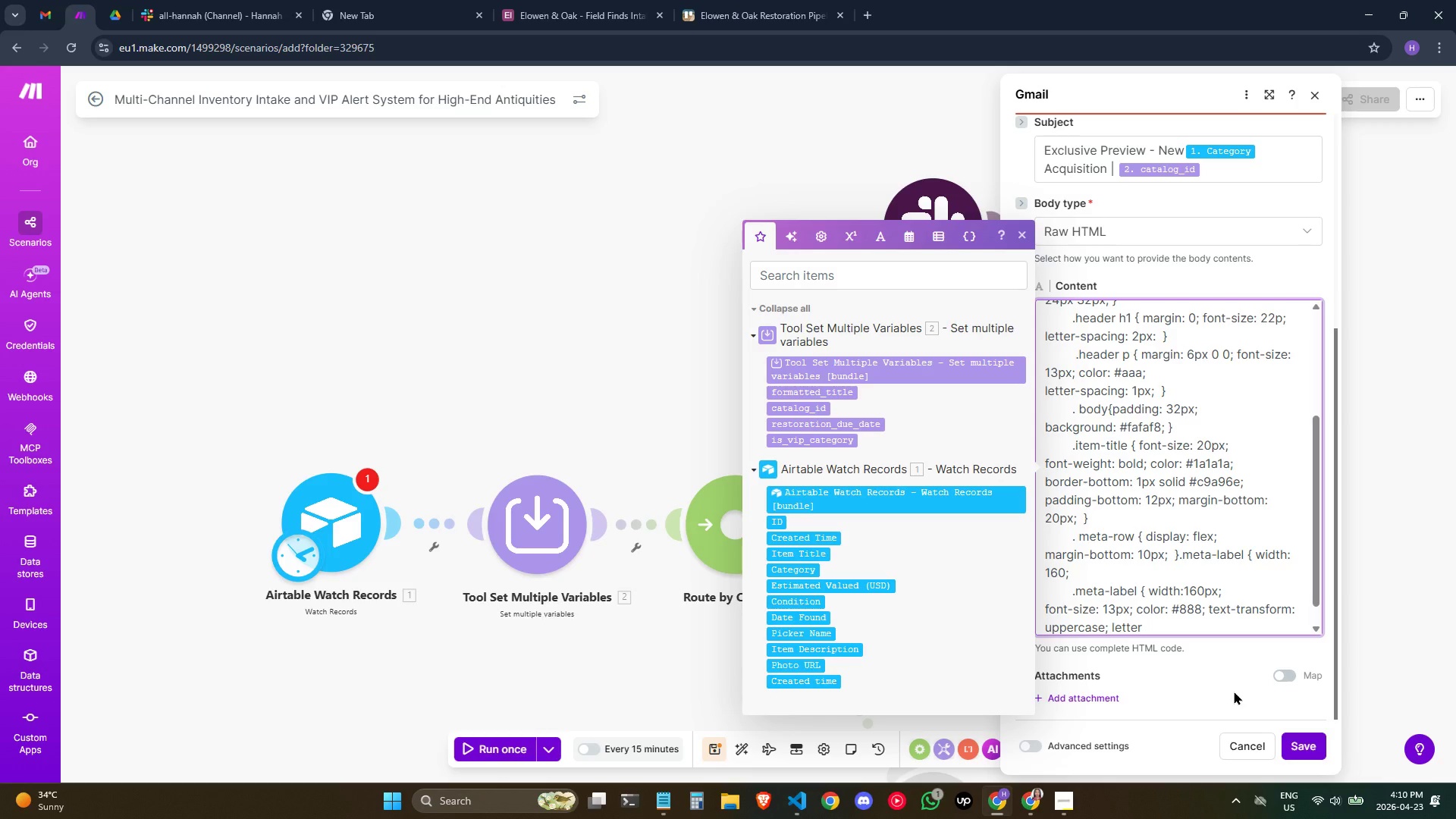 
key(ArrowRight)
 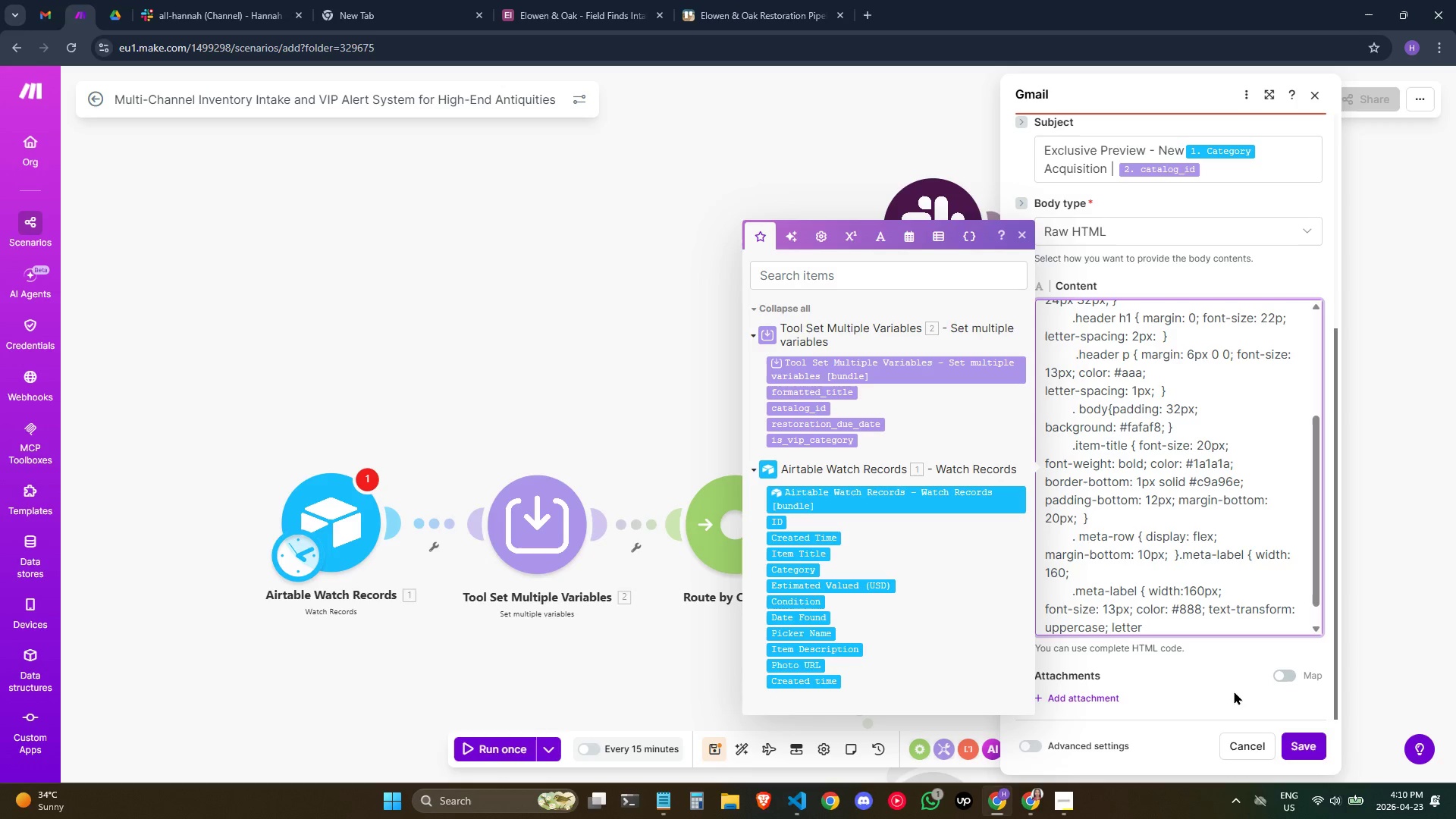 
key(Minus)
 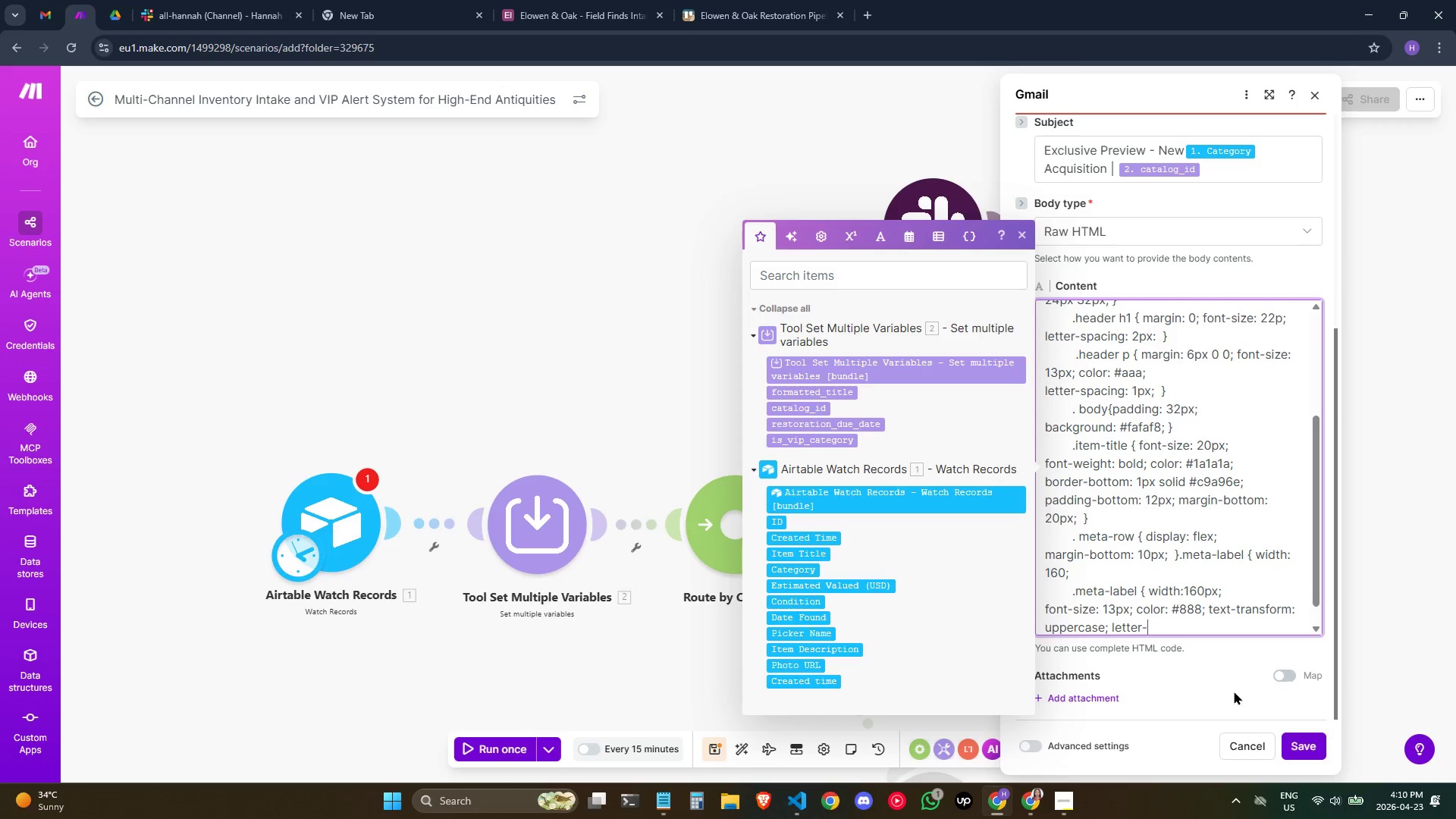 
left_click([1234, 691])
 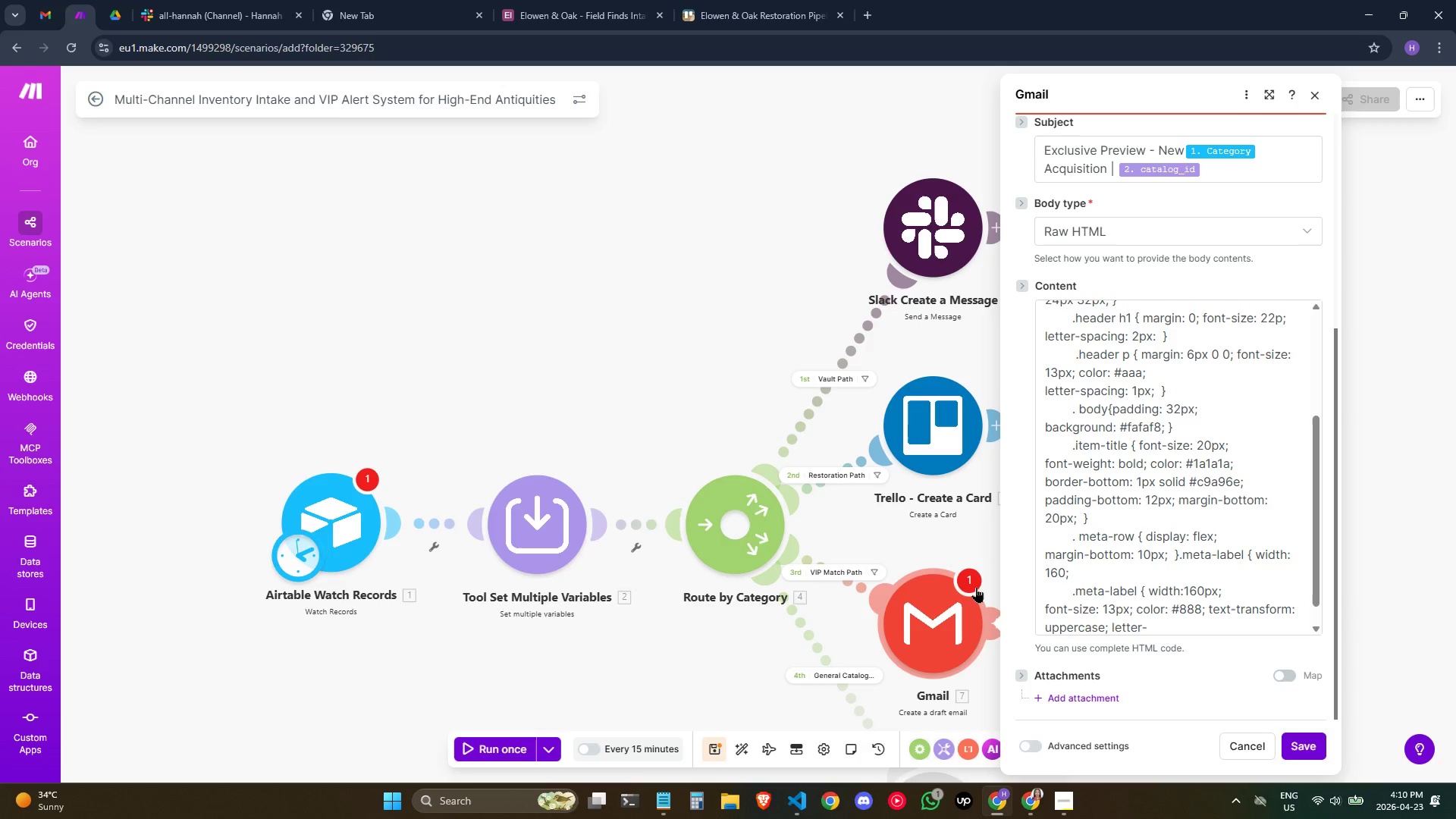 
scroll: coordinate [801, 485], scroll_direction: up, amount: 1.0
 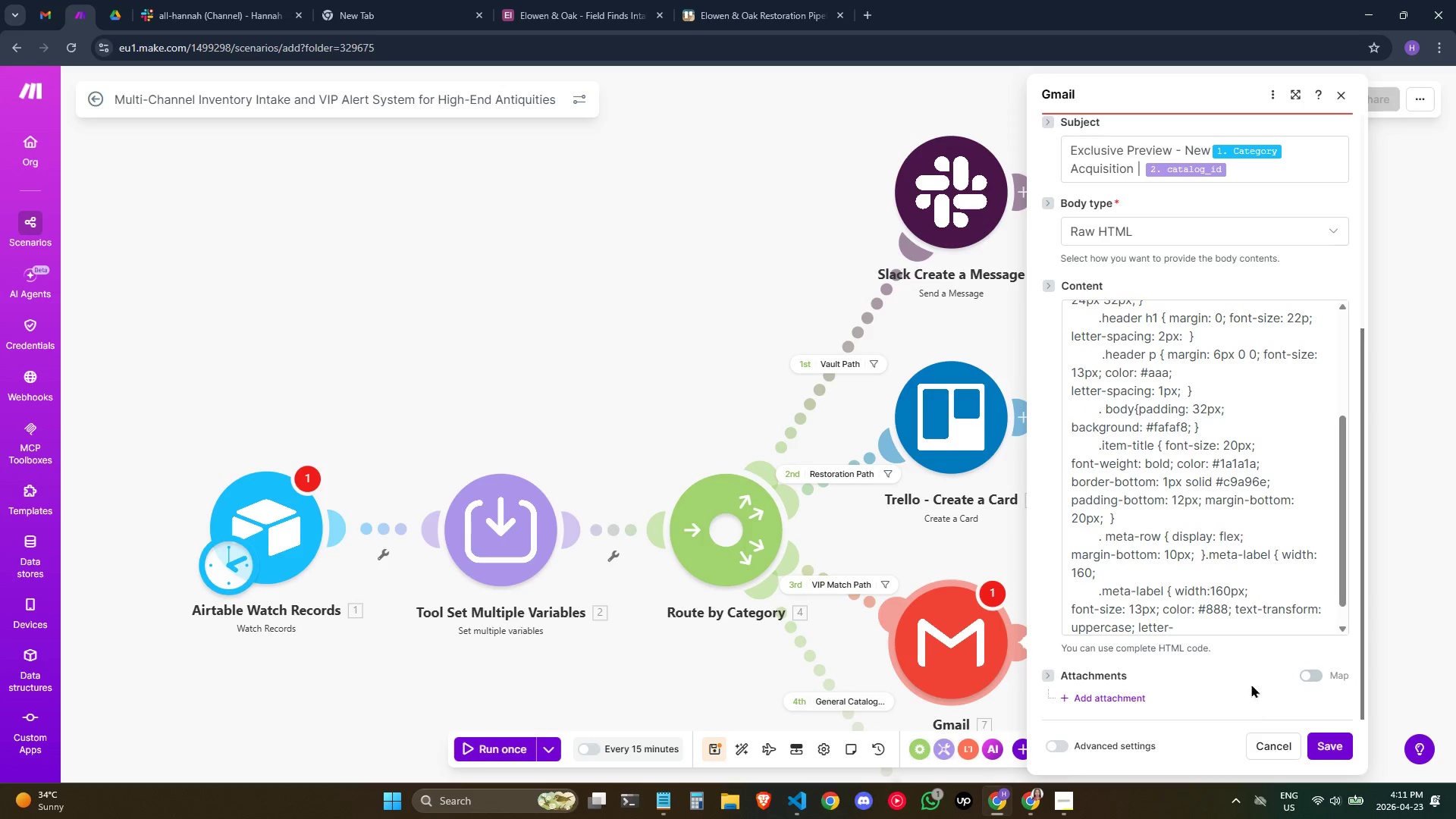 
scroll: coordinate [1181, 569], scroll_direction: down, amount: 1.0
 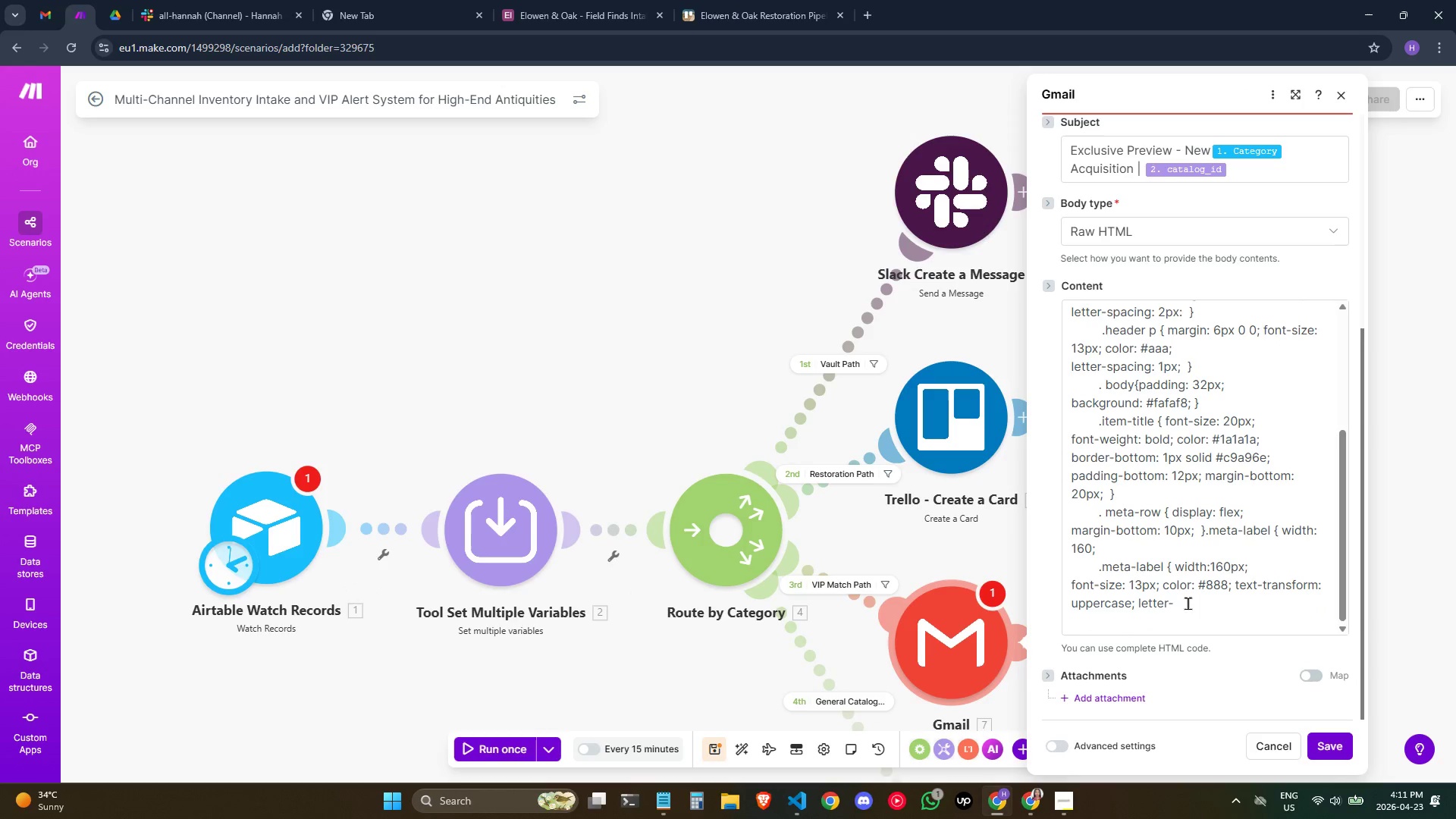 
left_click([1191, 606])
 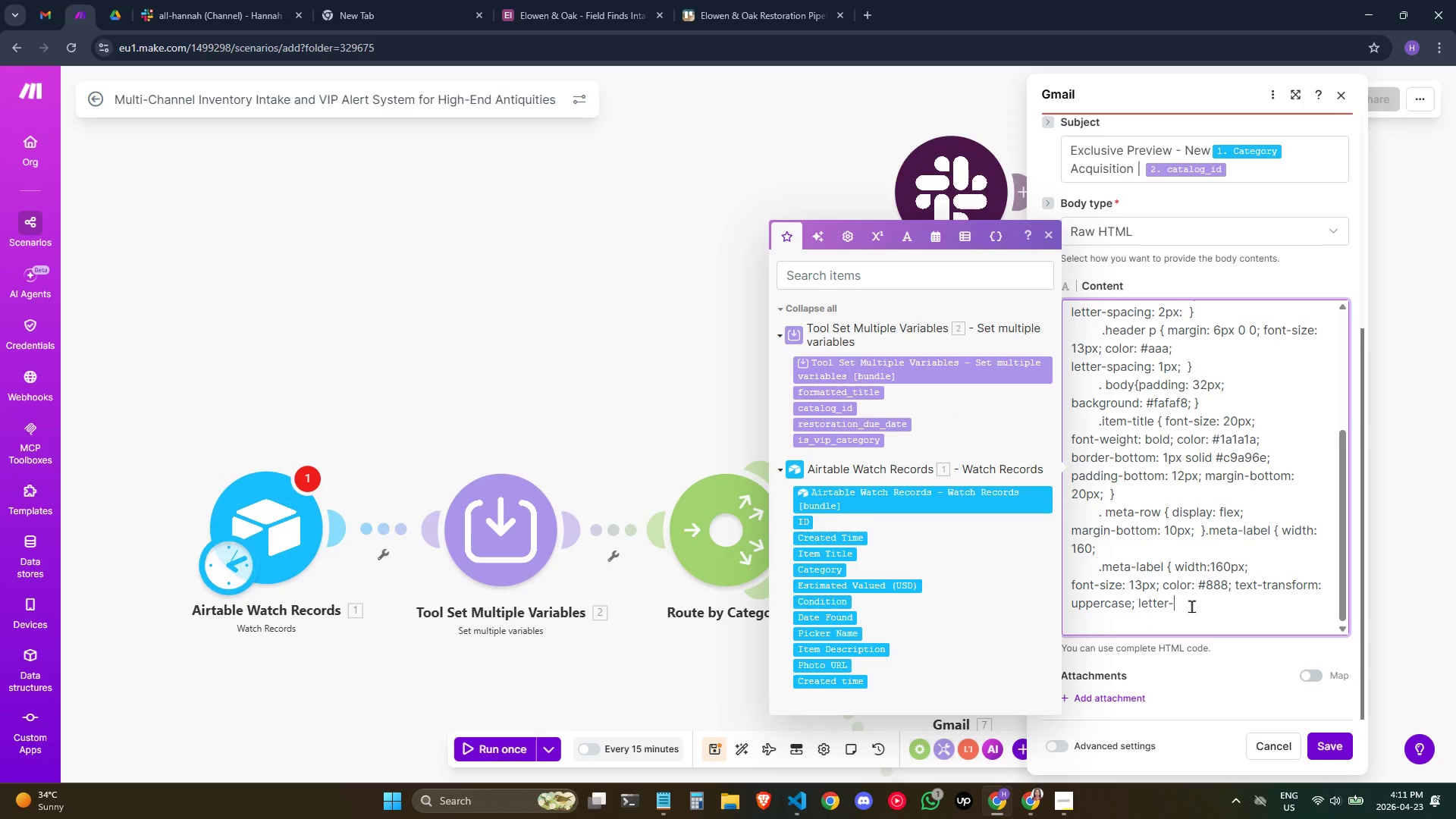 
type(spacing)
 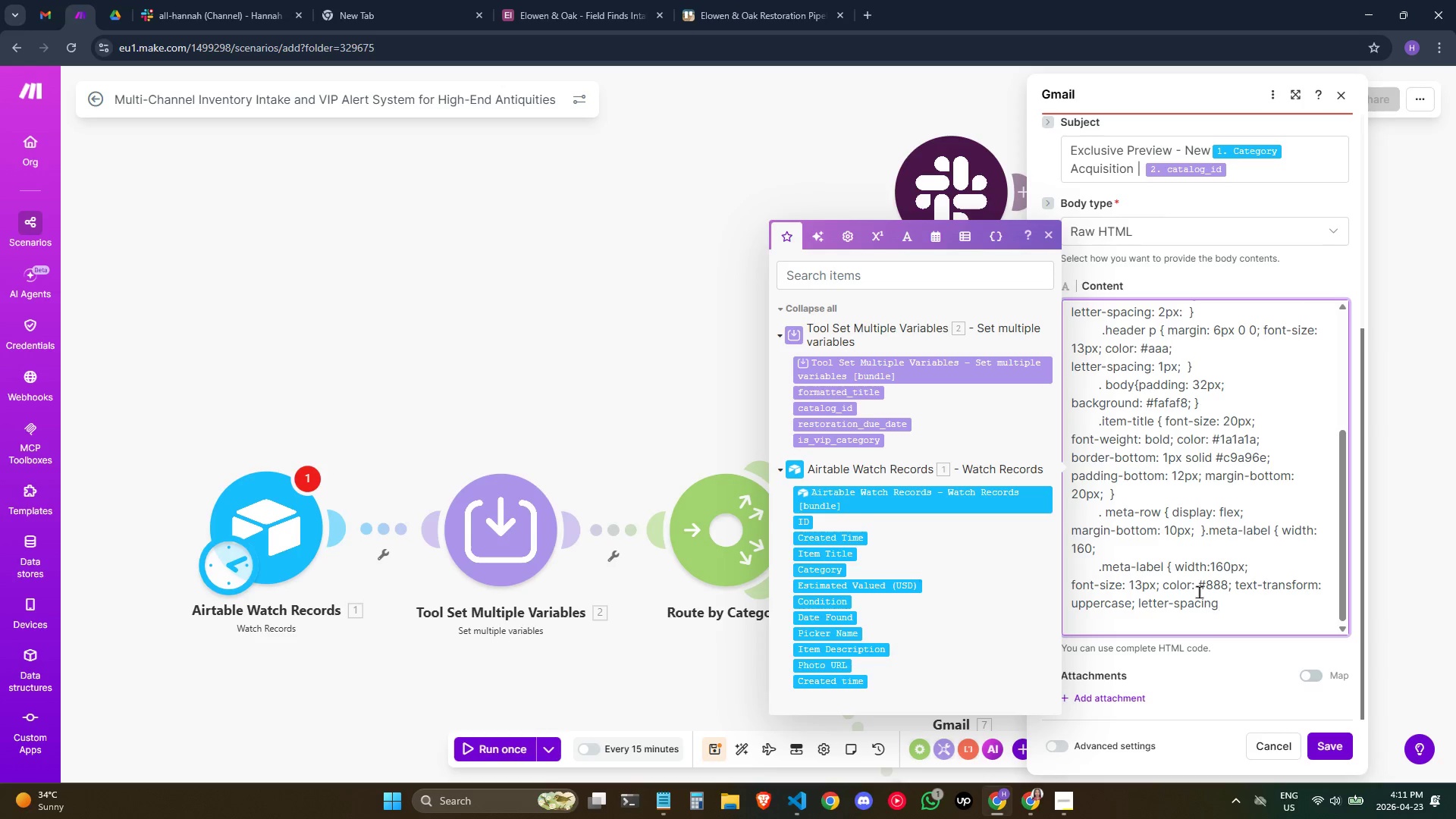 
type(: 1px)
 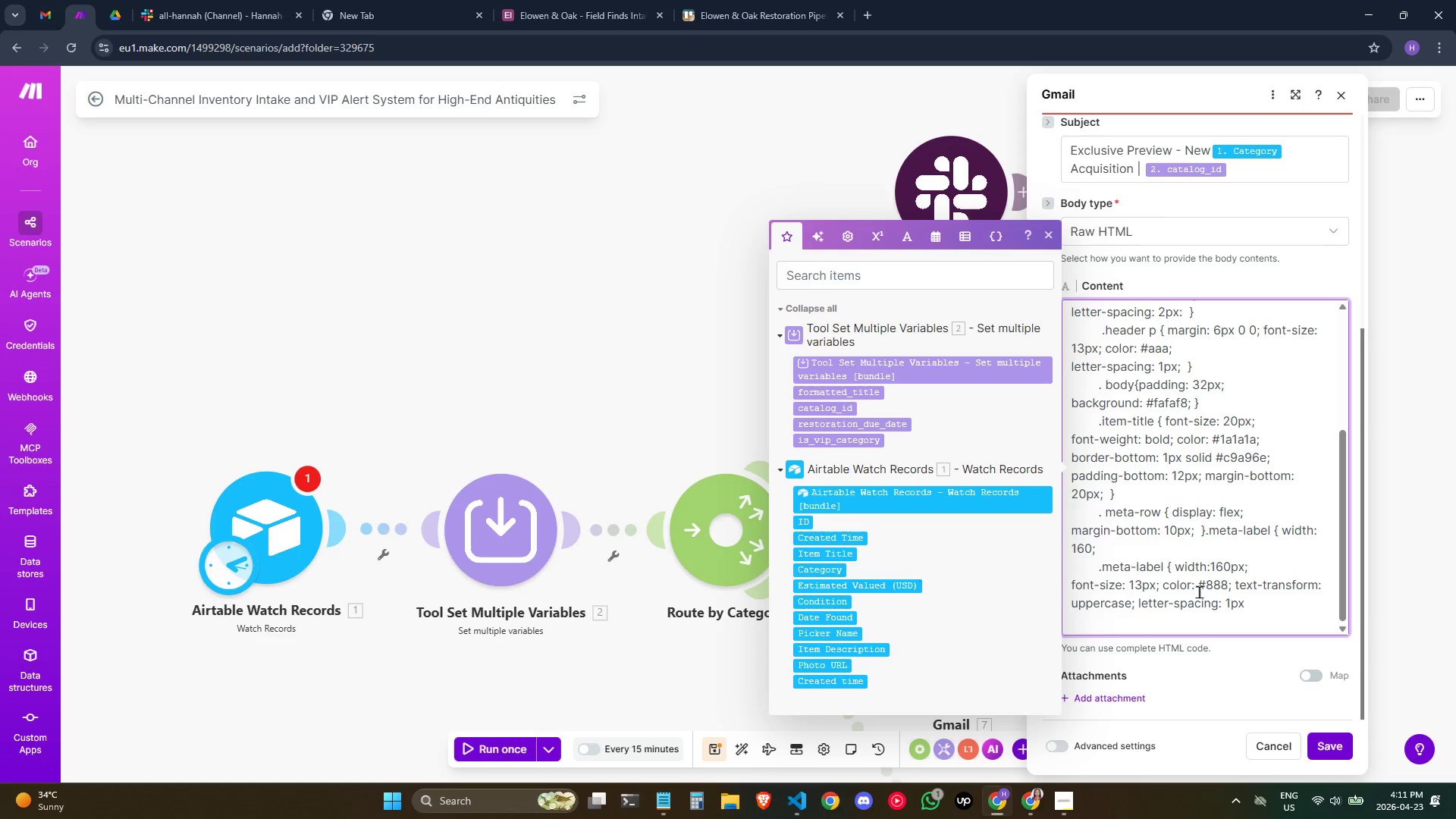 
key(Semicolon)
 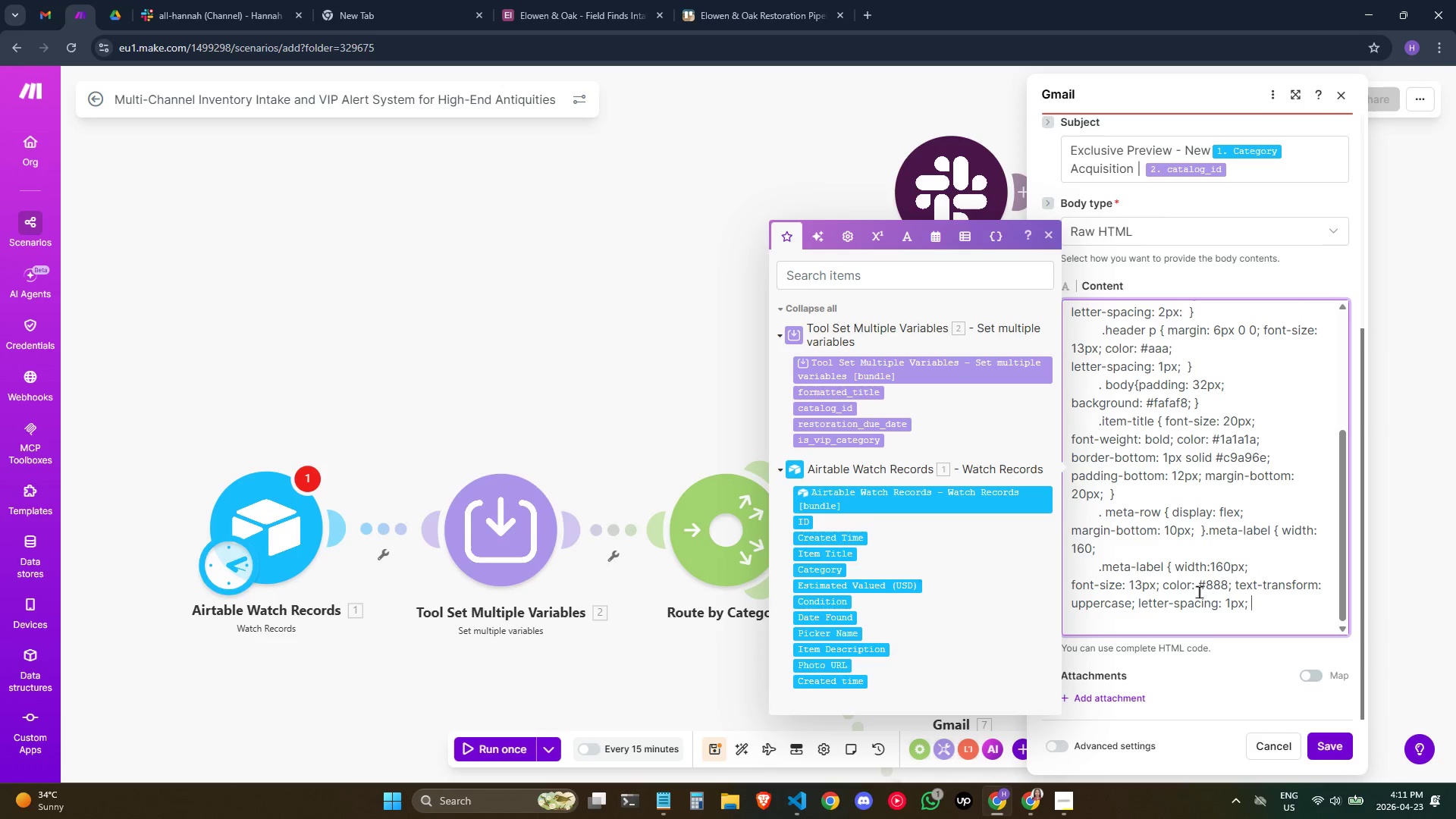 
key(Space)
 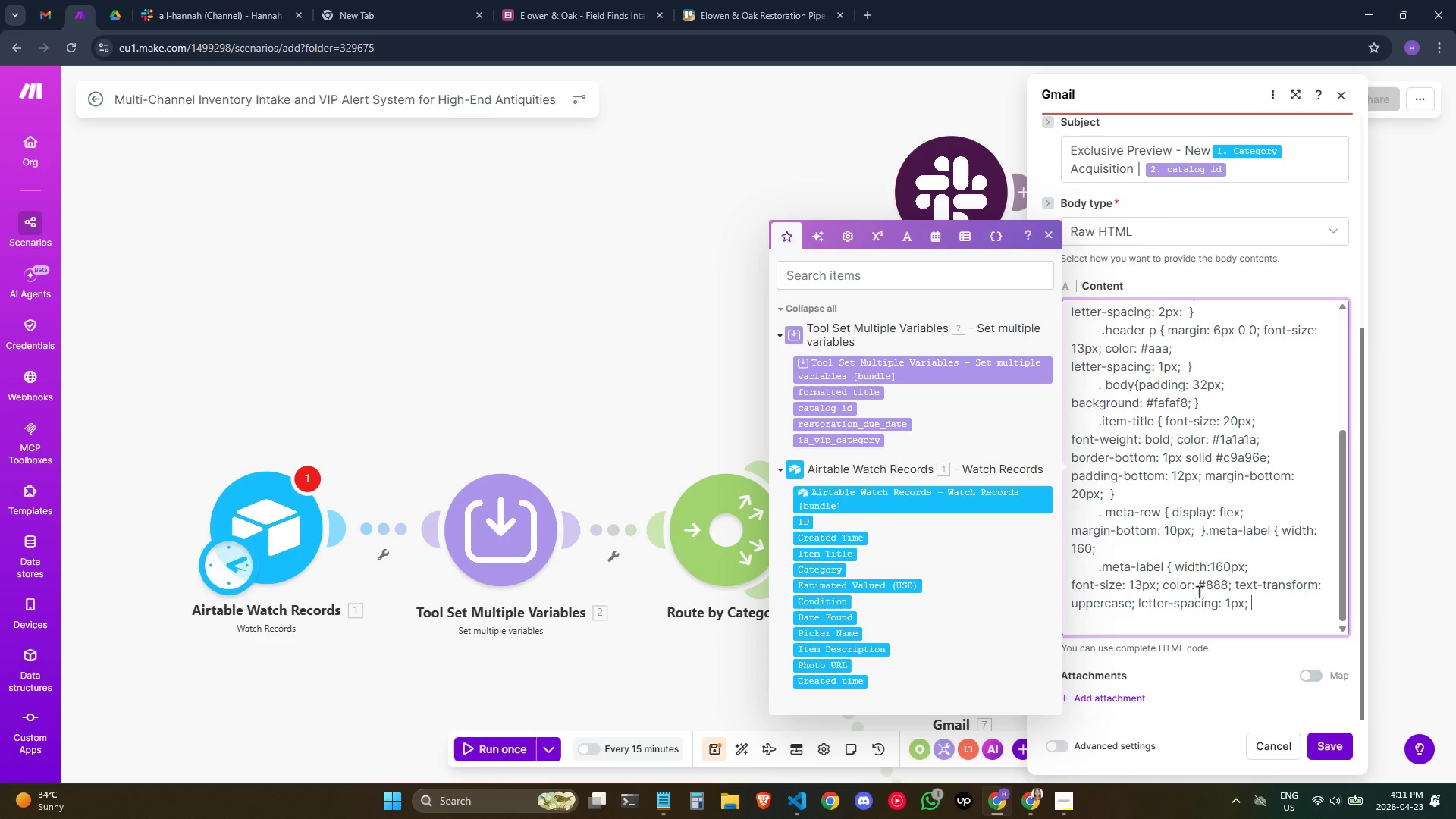 
key(Shift+BracketRight)
 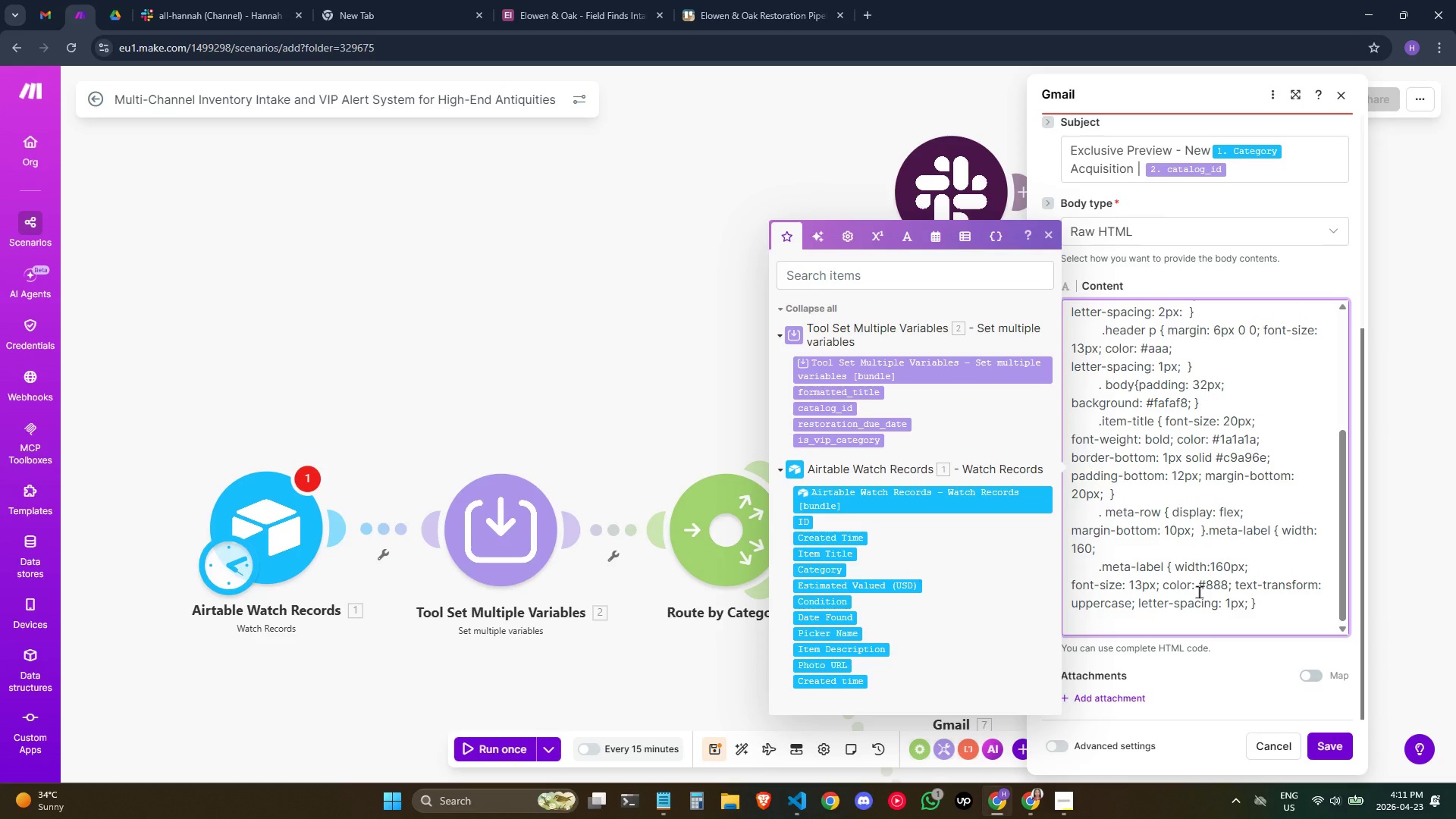 
key(Enter)
 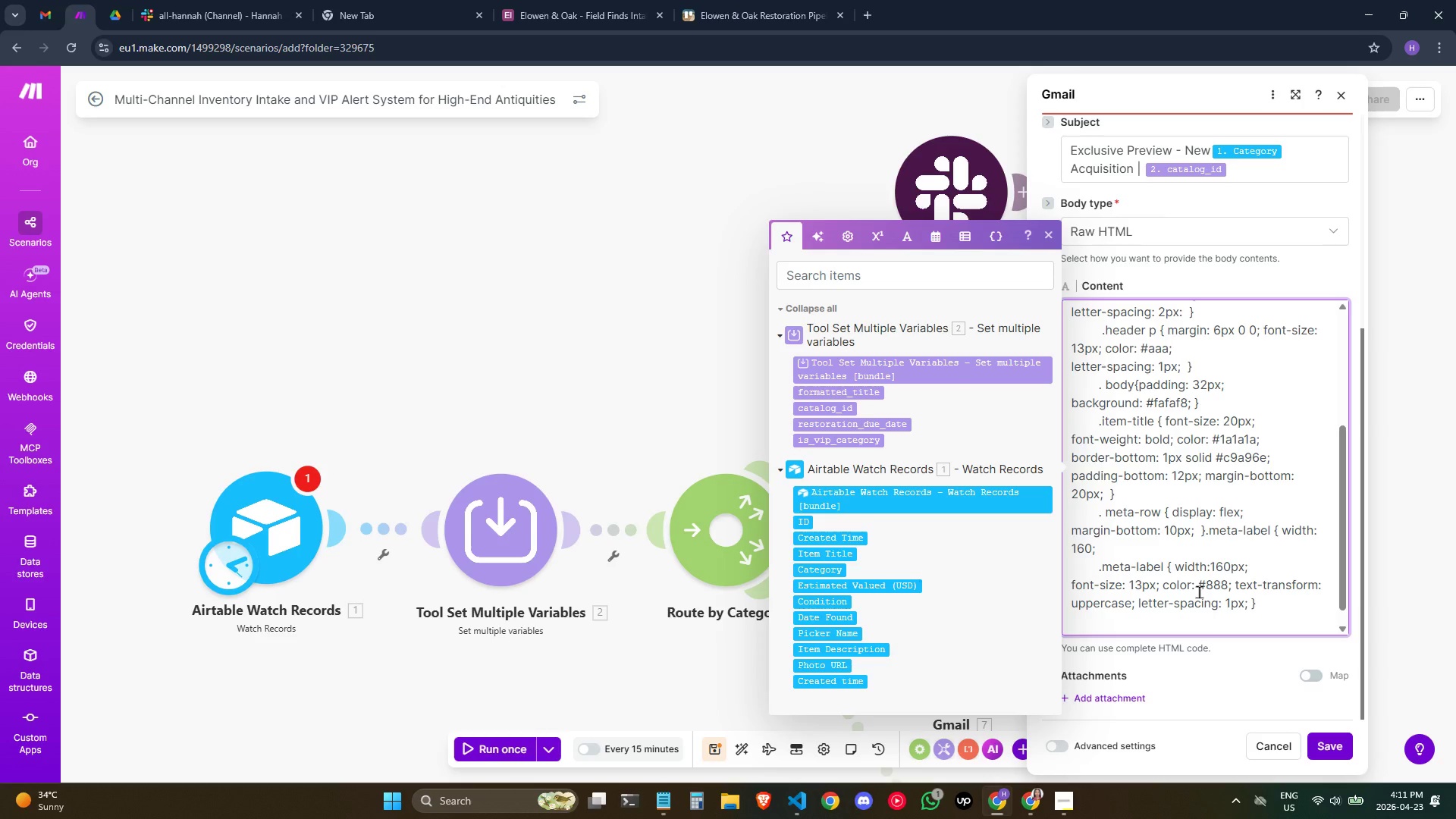 
hold_key(key=Space, duration=0.69)
 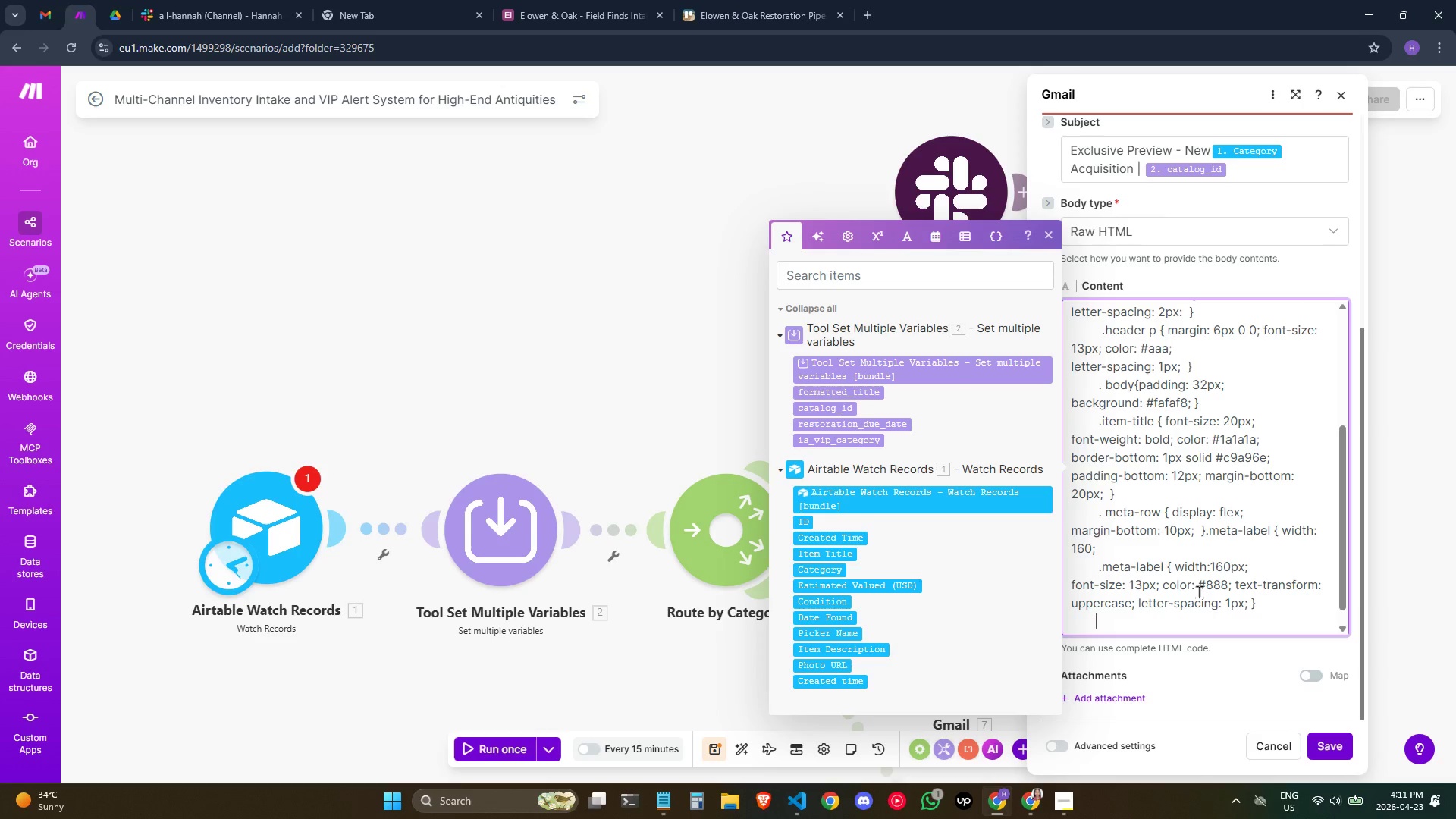 
type( .meta-value { font)
 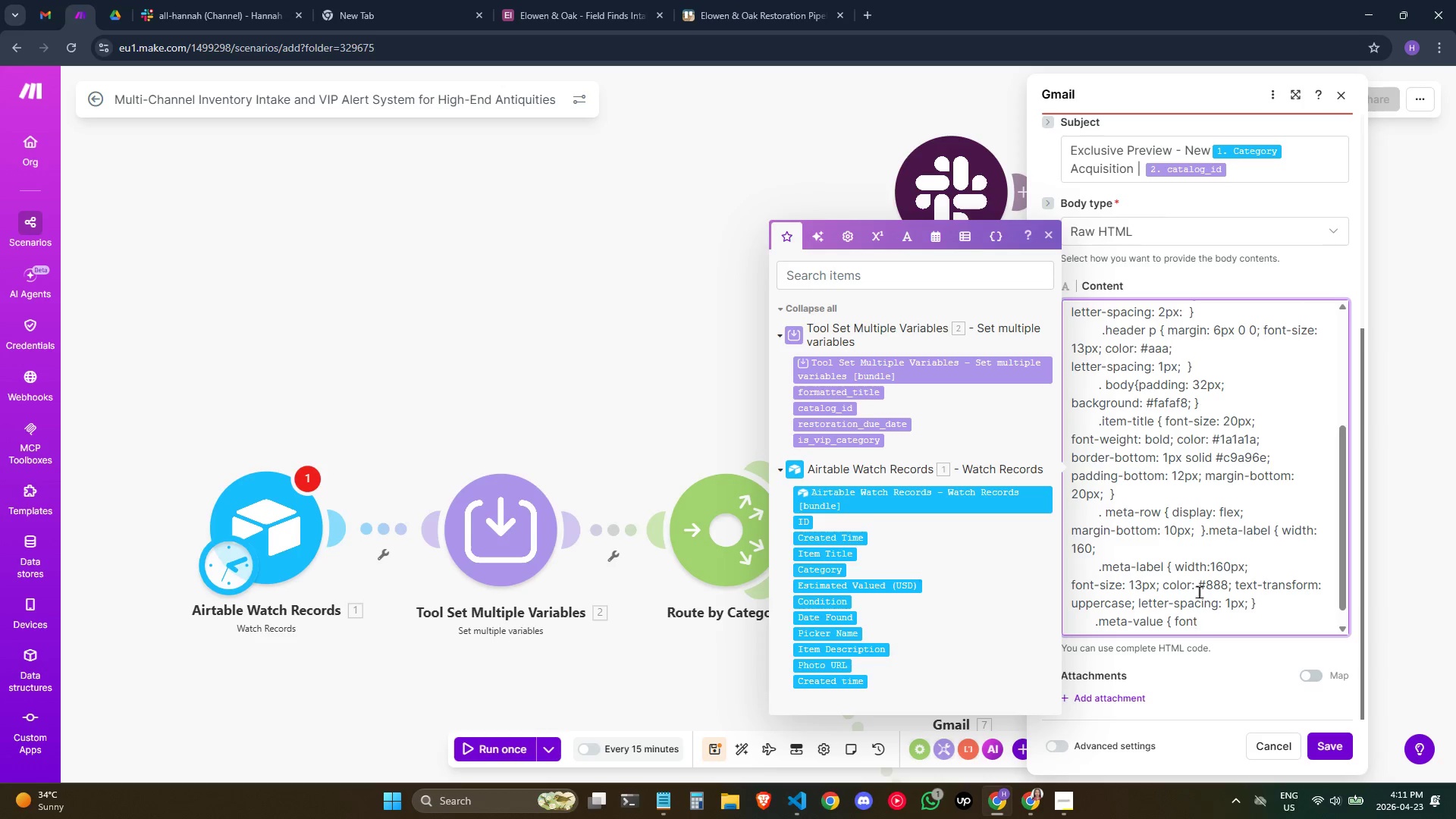 
type(-size: 14px)
 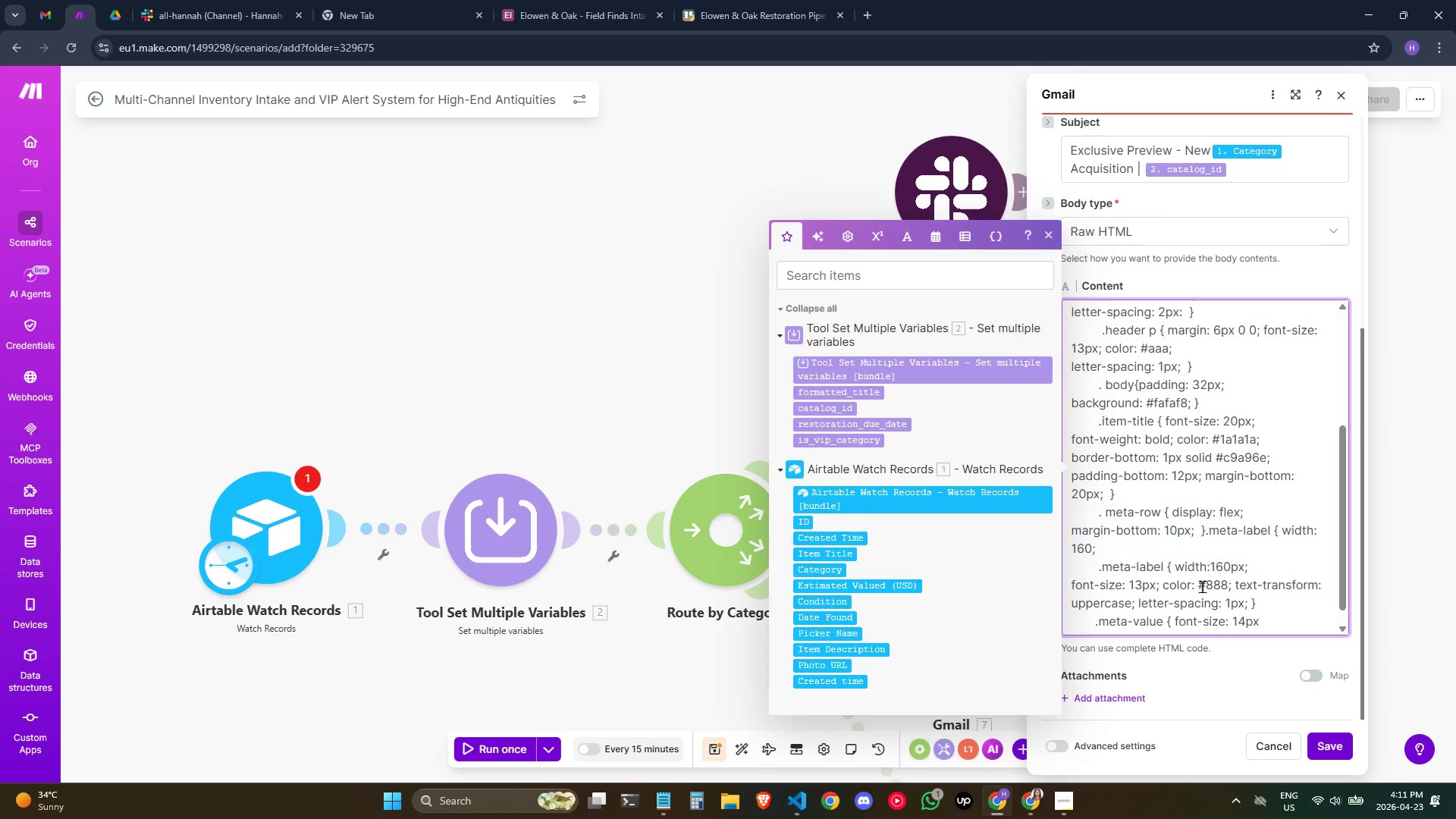 
key(Semicolon)
 